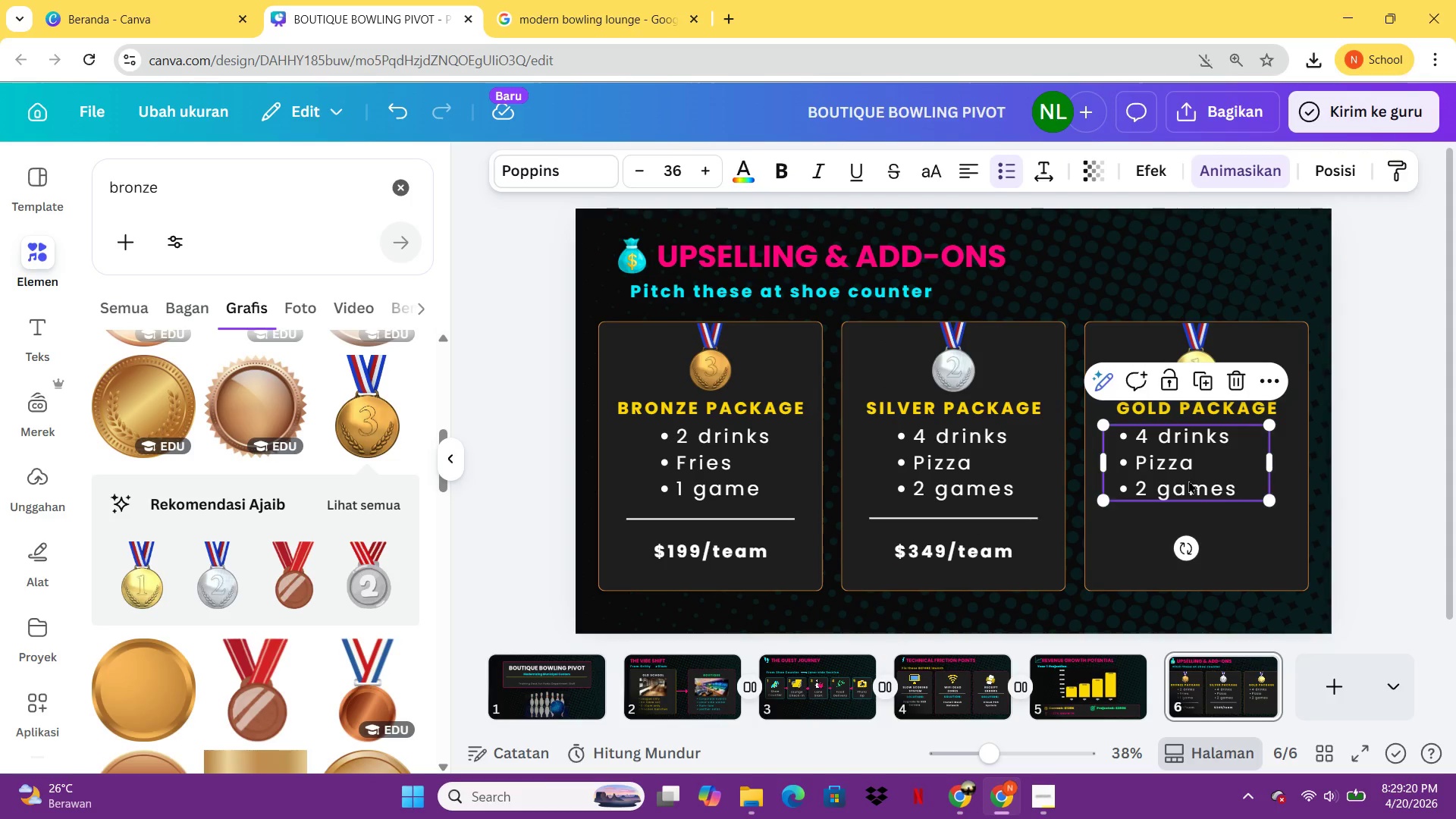 
left_click_drag(start_coordinate=[1188, 480], to_coordinate=[1207, 480])
 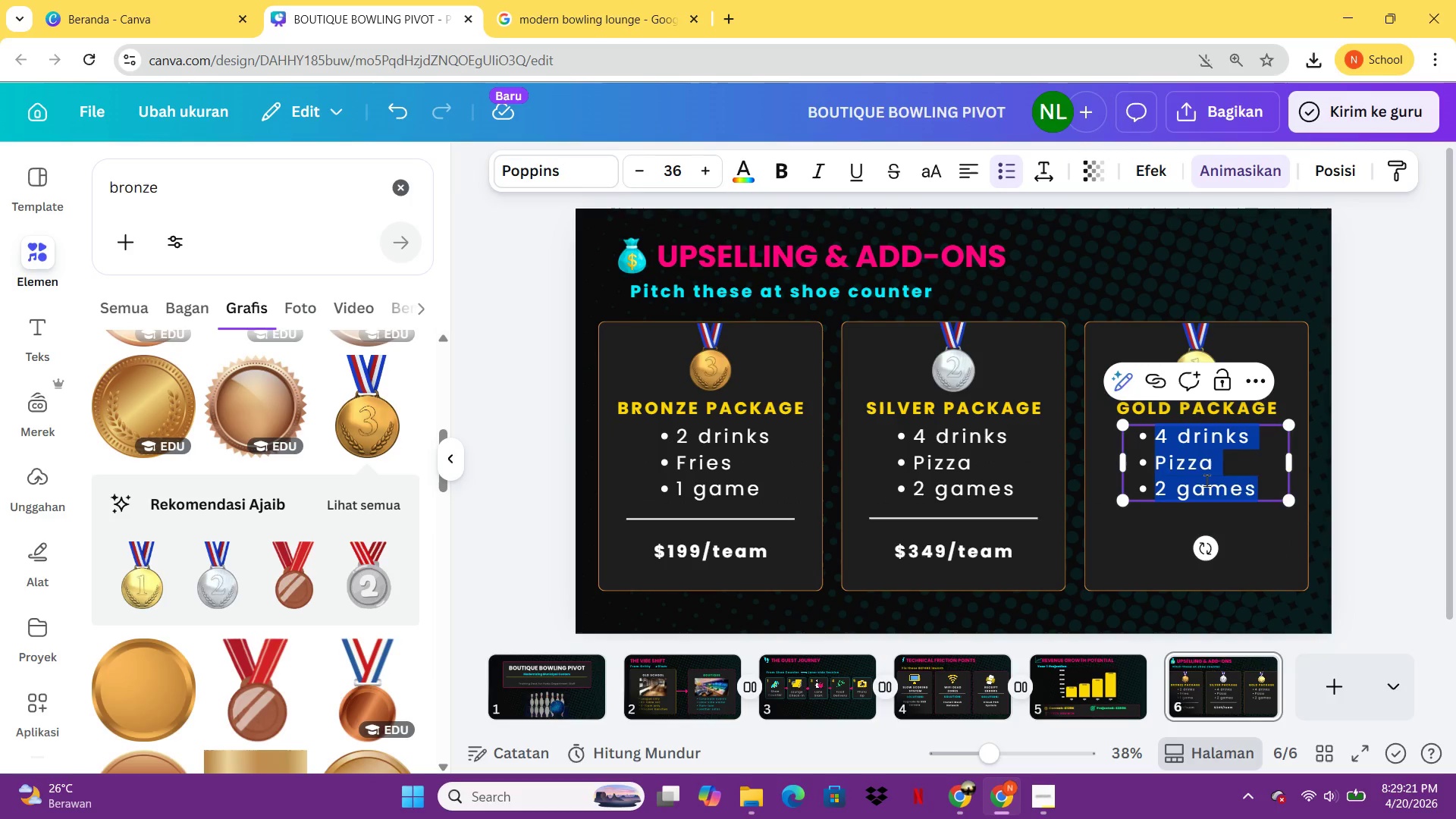 
double_click([1207, 480])
 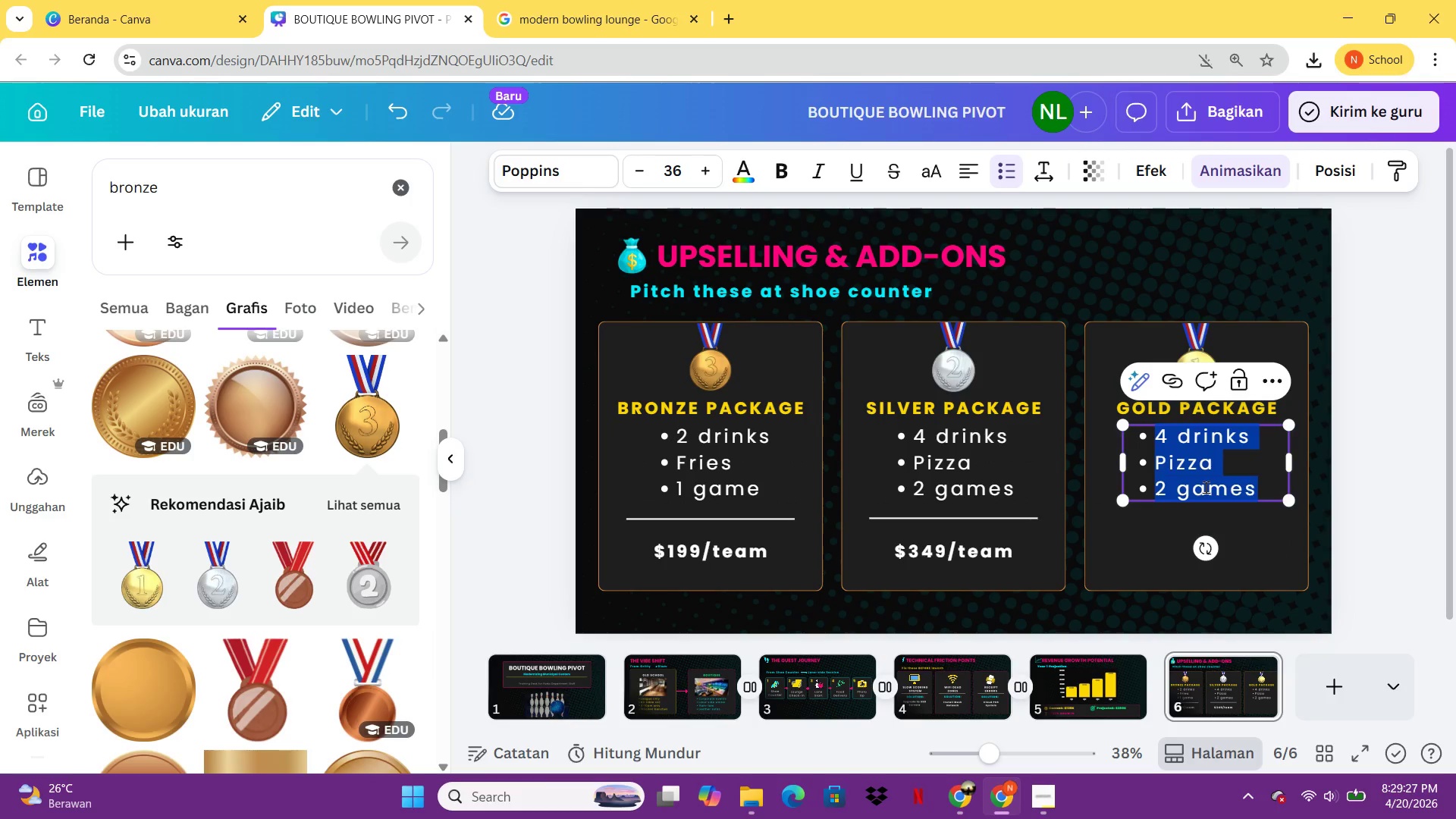 
wait(10.56)
 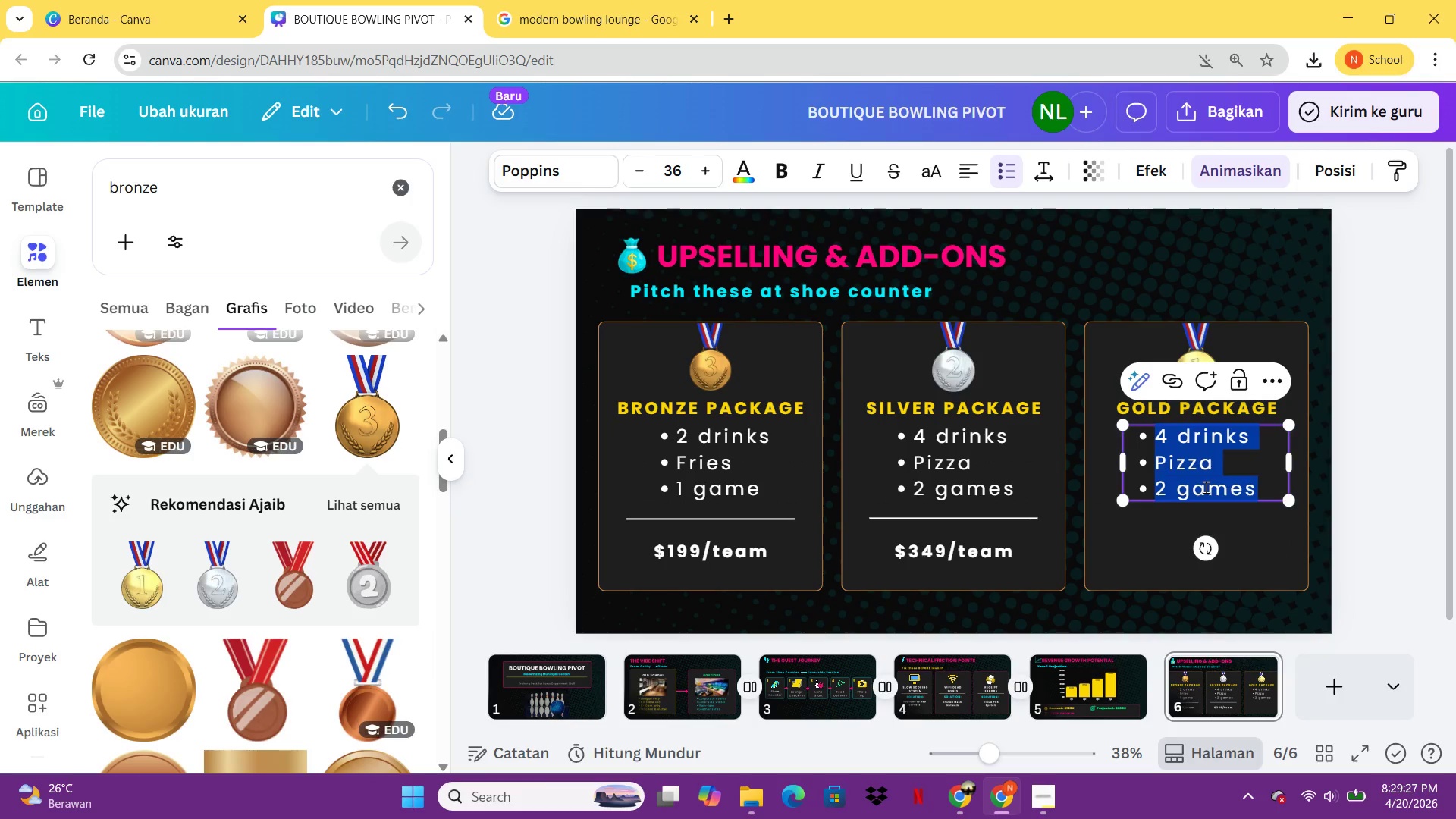 
type(Open bar)
 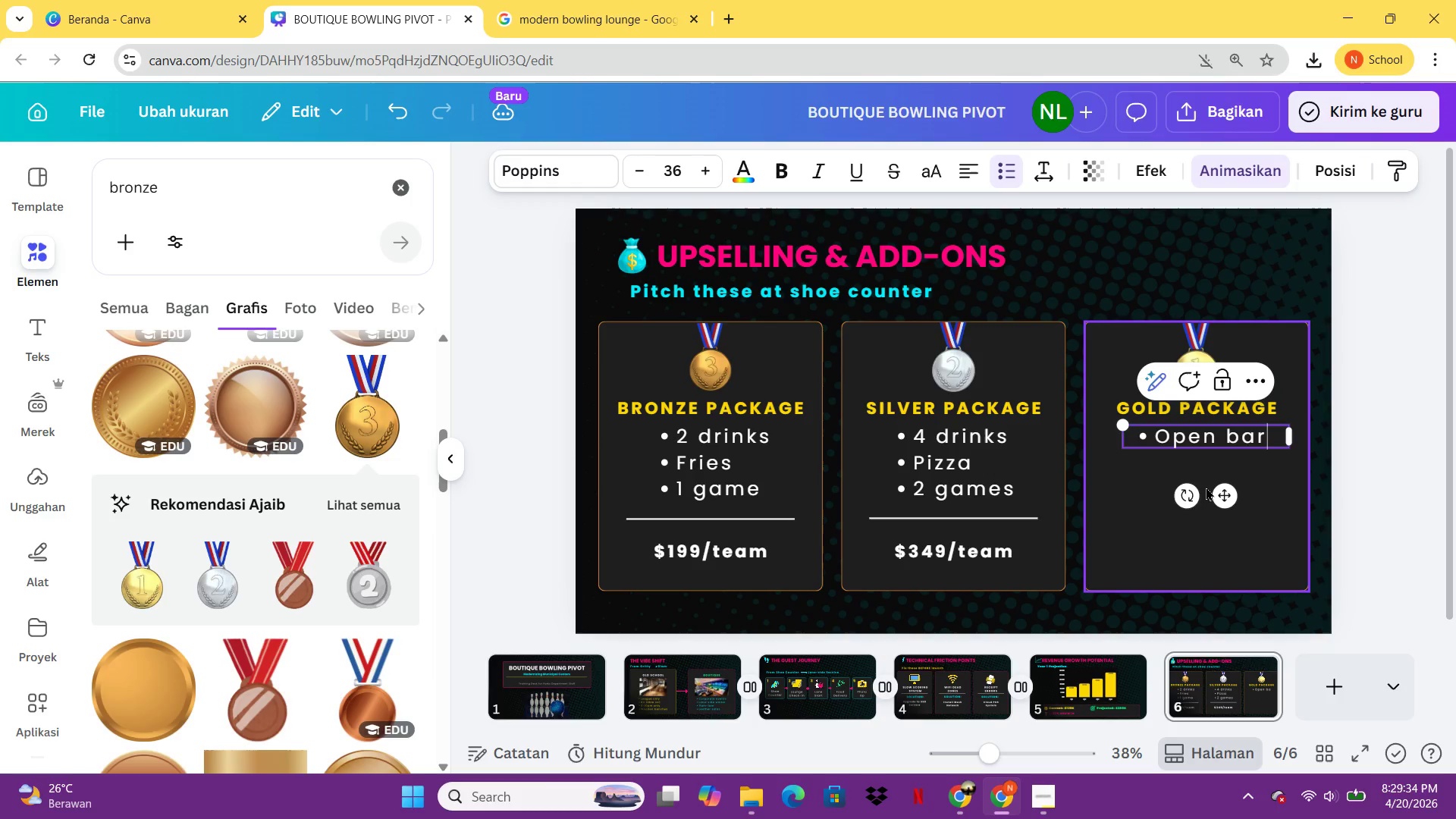 
key(Enter)
 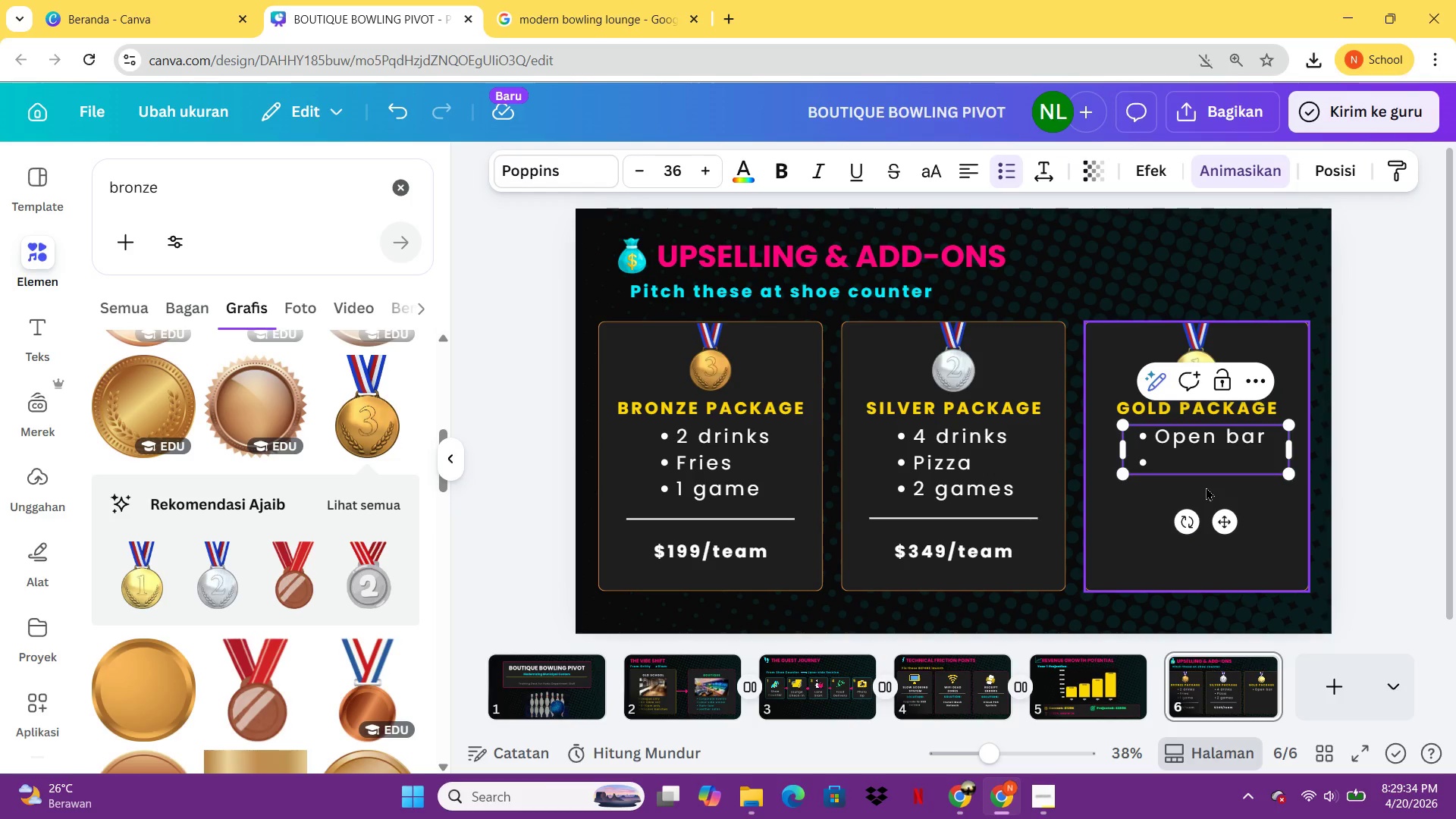 
type(Food buffedt)
 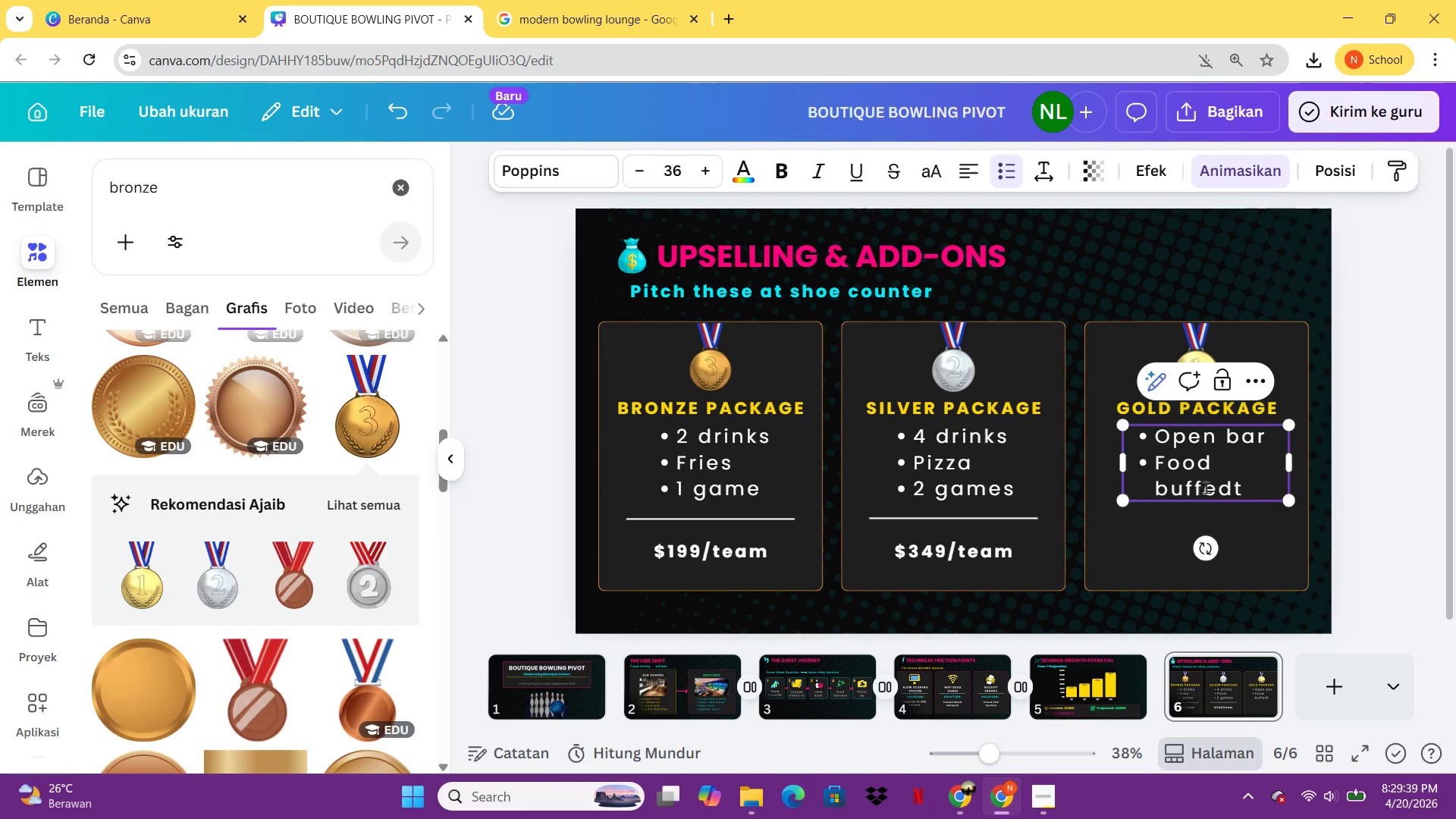 
key(Enter)
 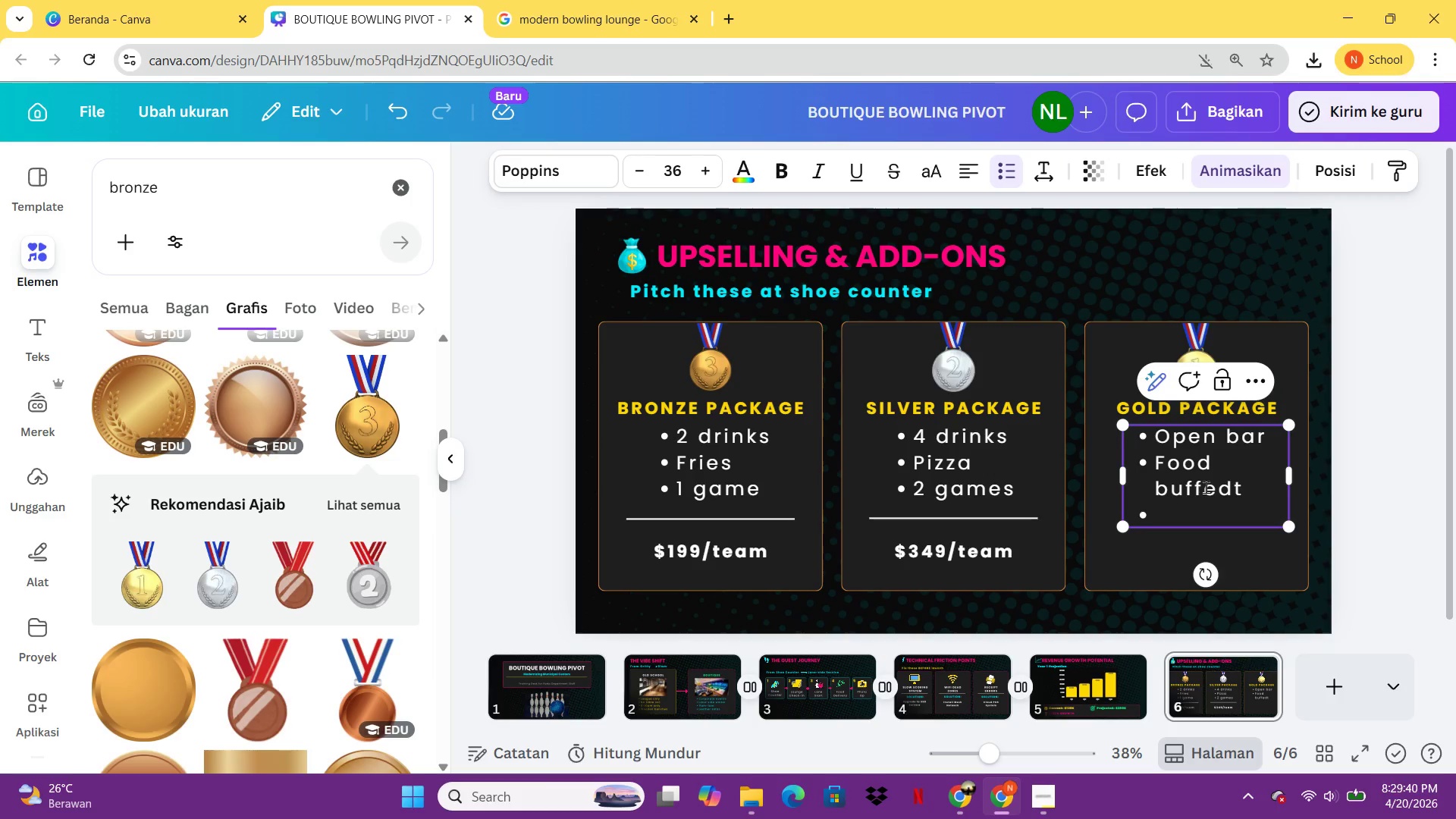 
type(3 )
key(Backspace)
type( games)
 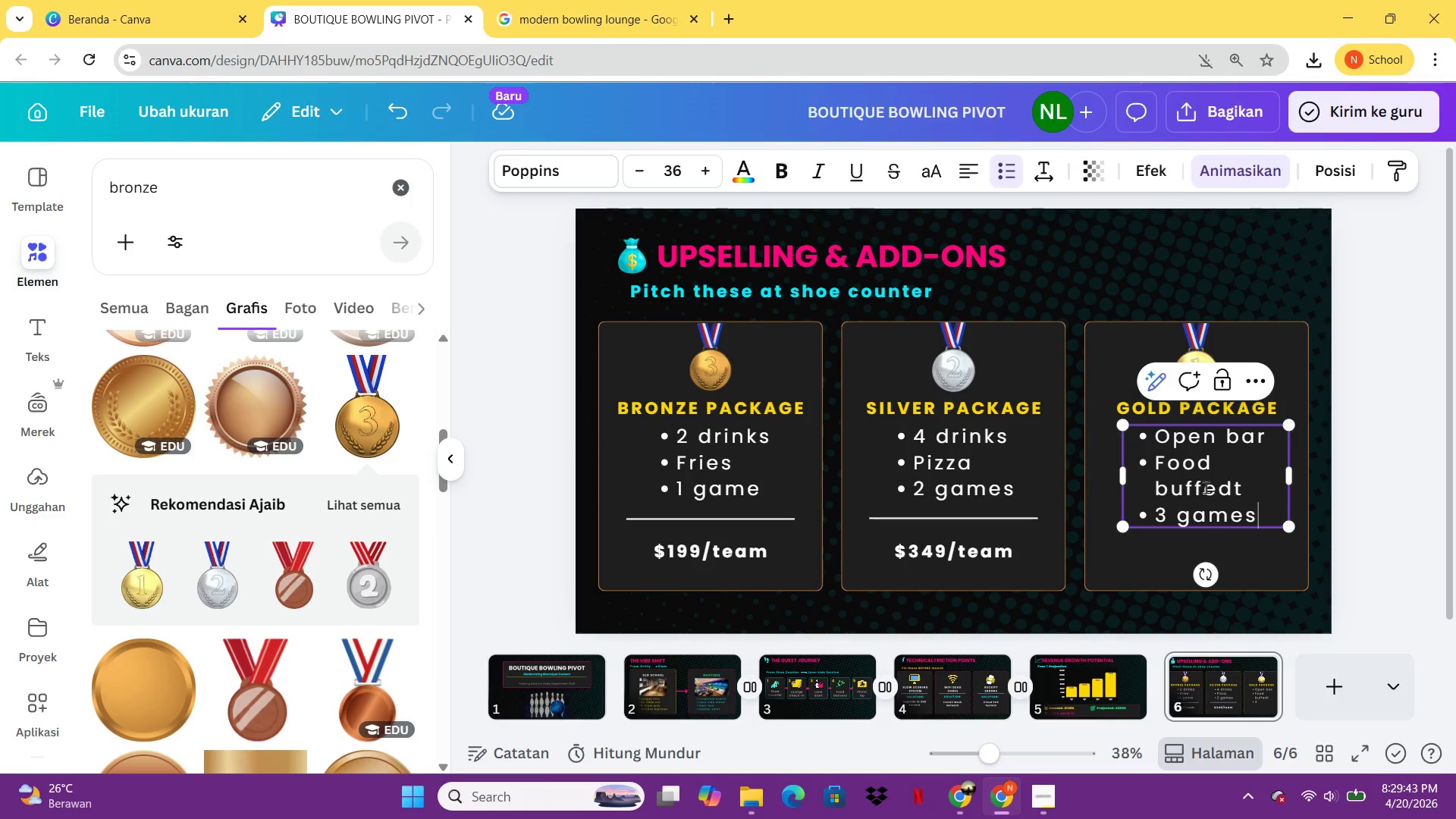 
key(Enter)
 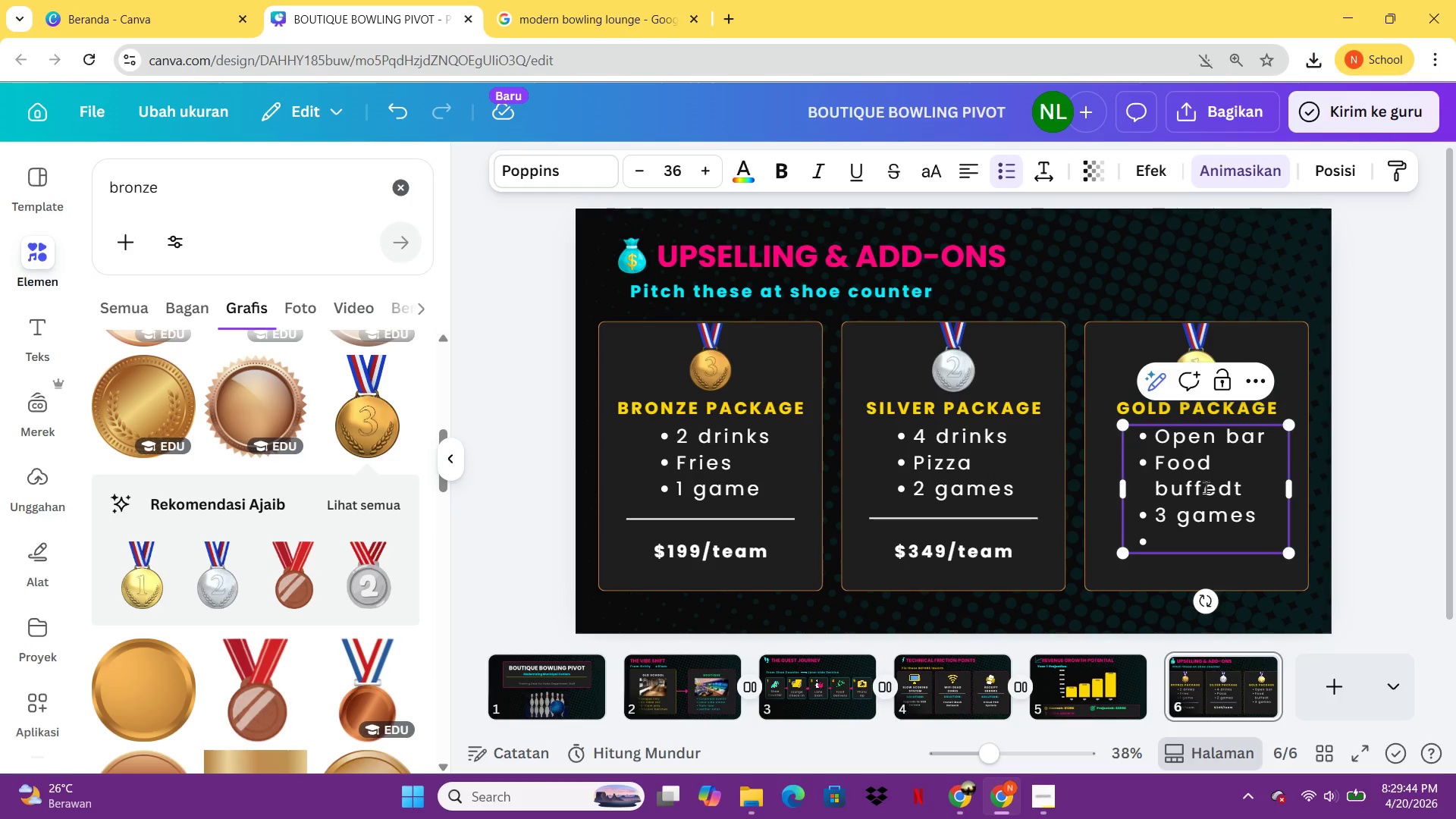 
type(Private lane)
 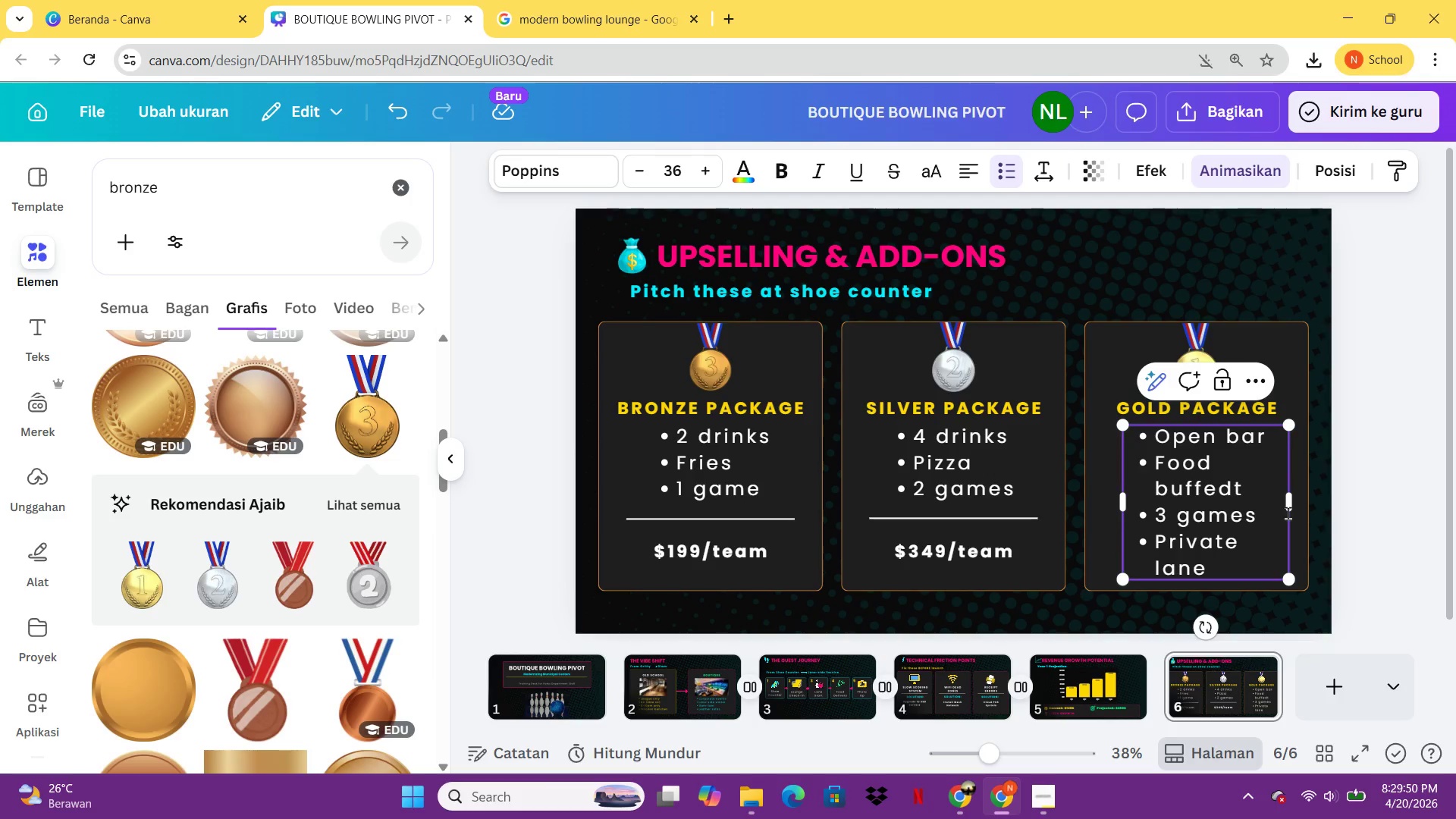 
left_click_drag(start_coordinate=[1294, 501], to_coordinate=[1334, 503])
 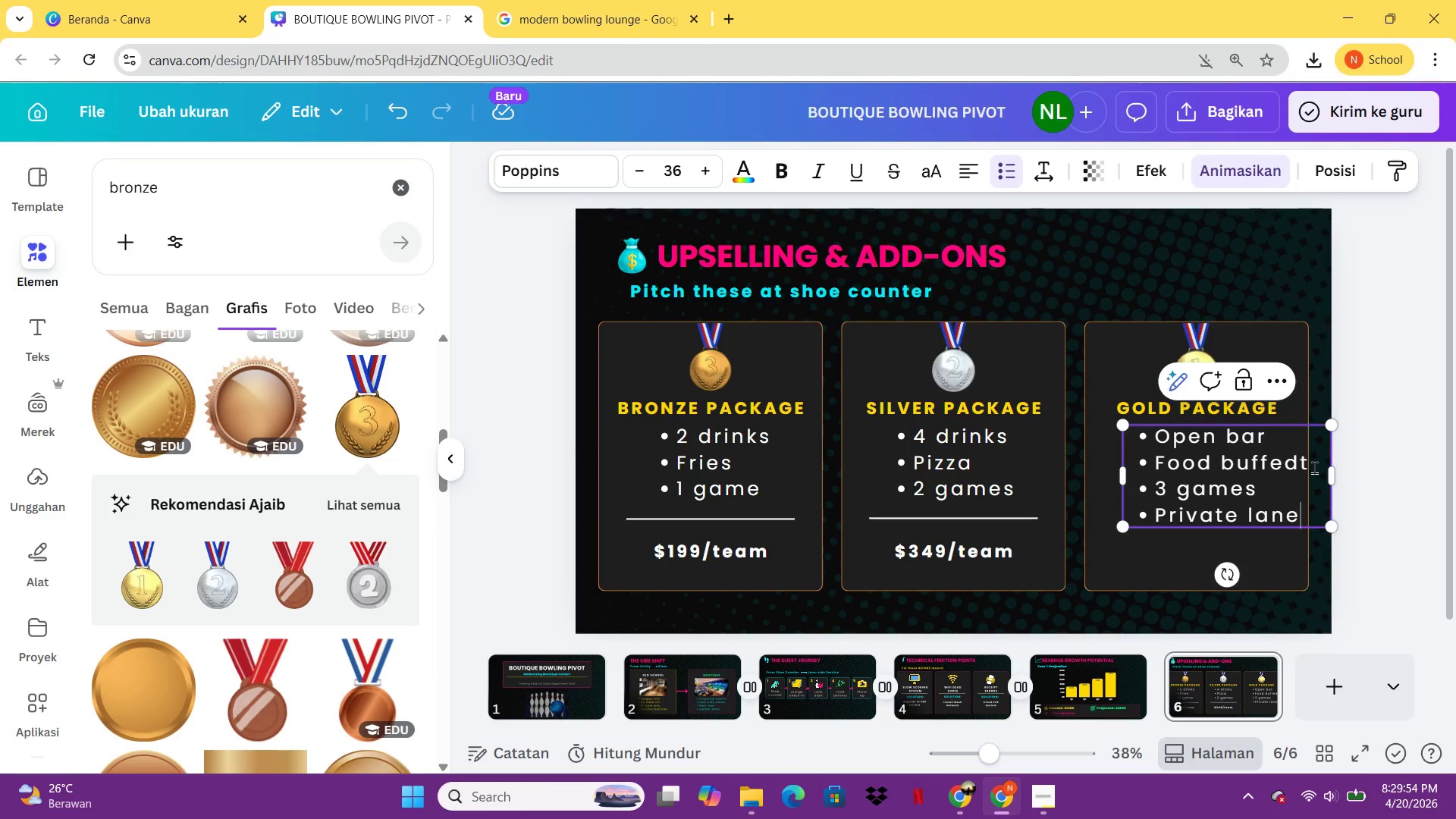 
left_click([1314, 467])
 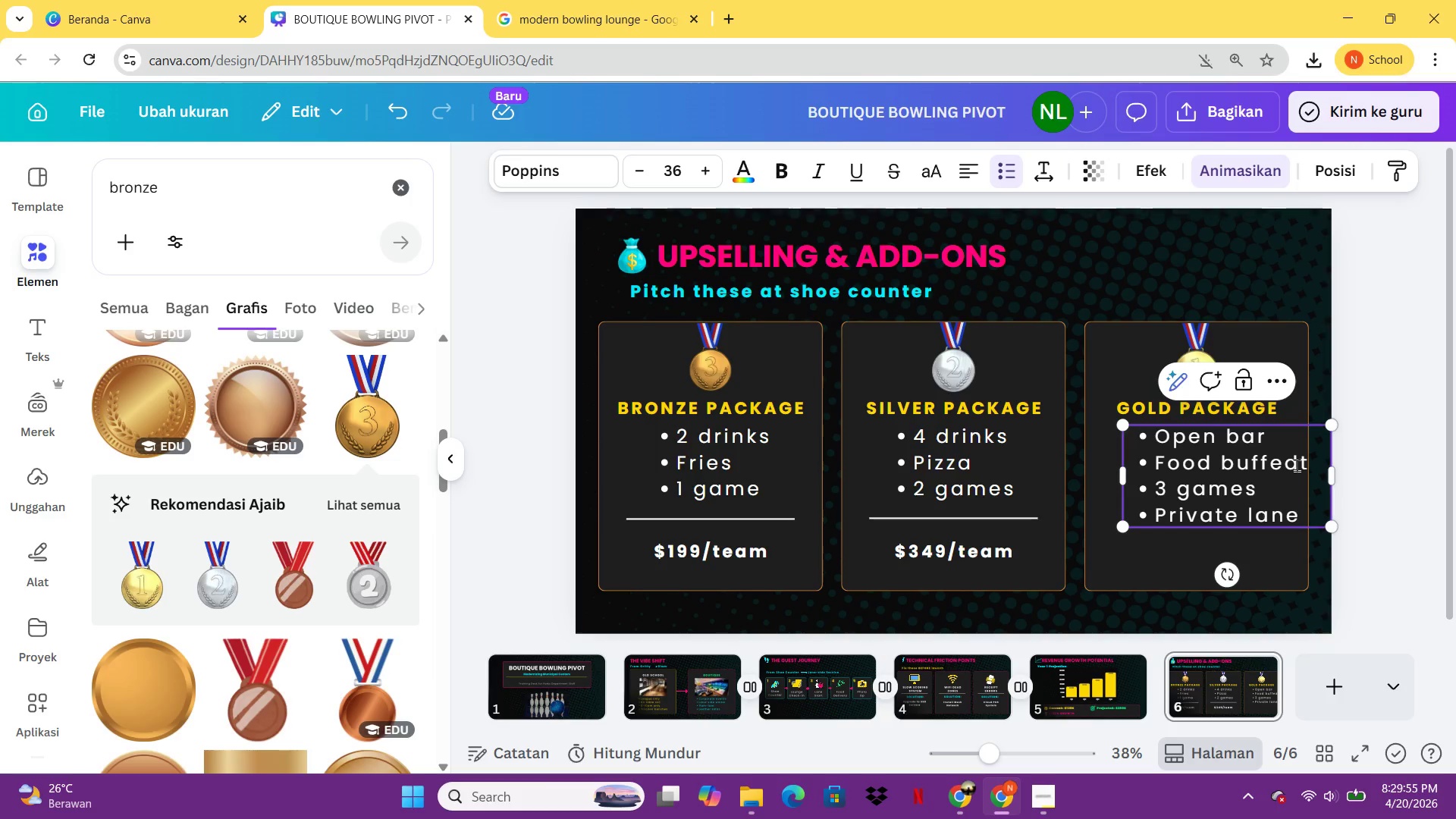 
left_click([1297, 465])
 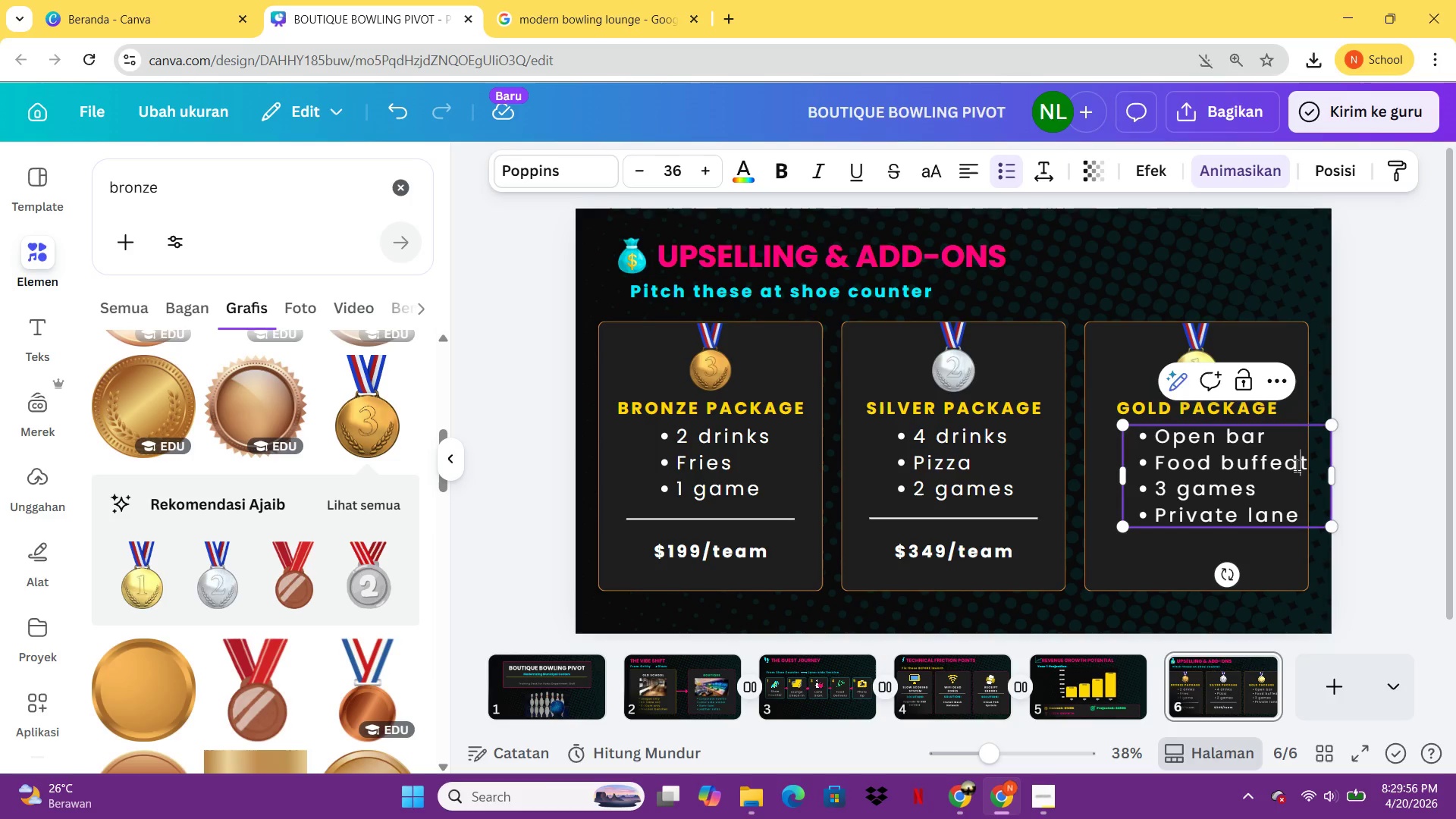 
key(Backspace)
 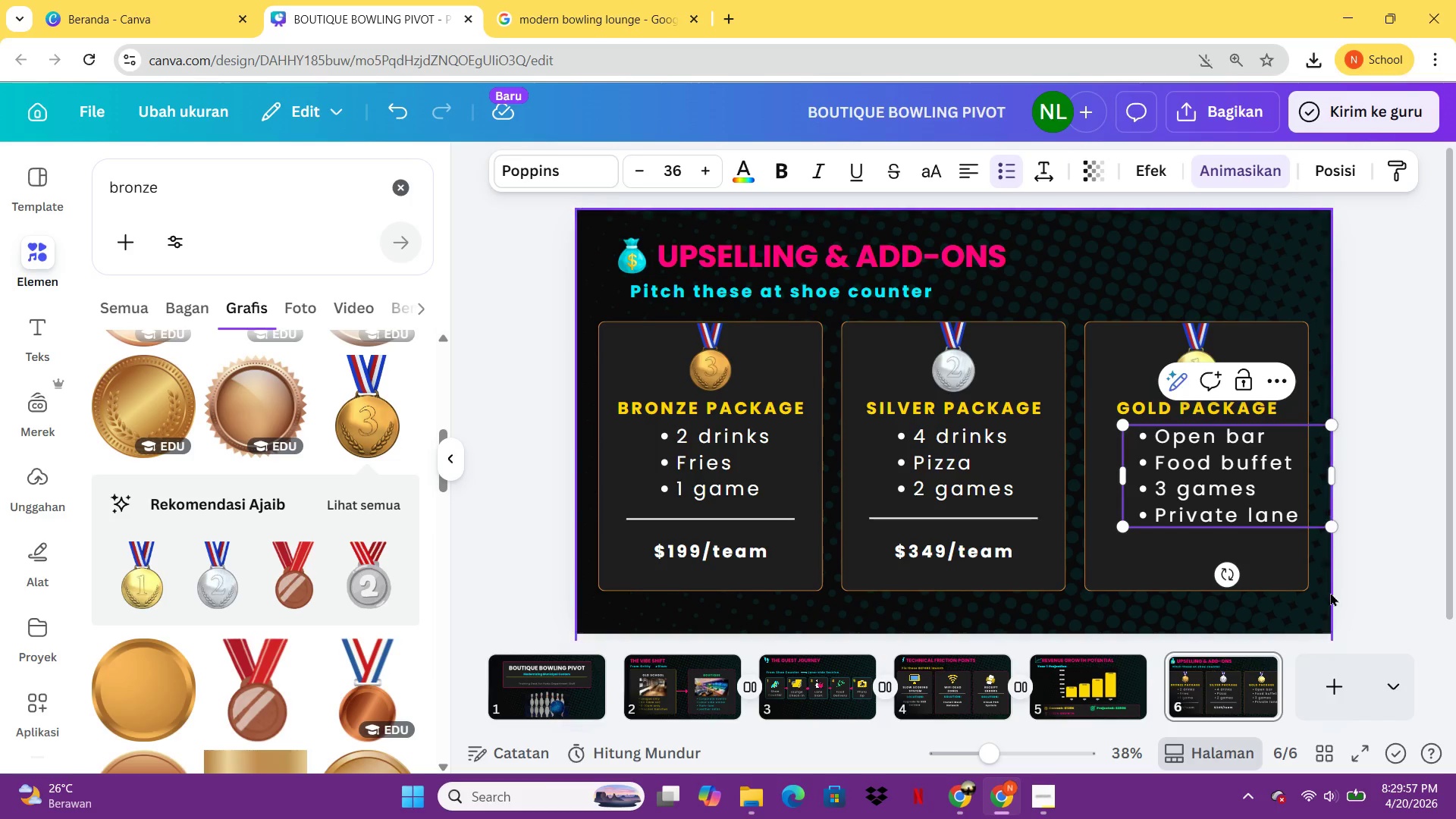 
left_click([1329, 599])
 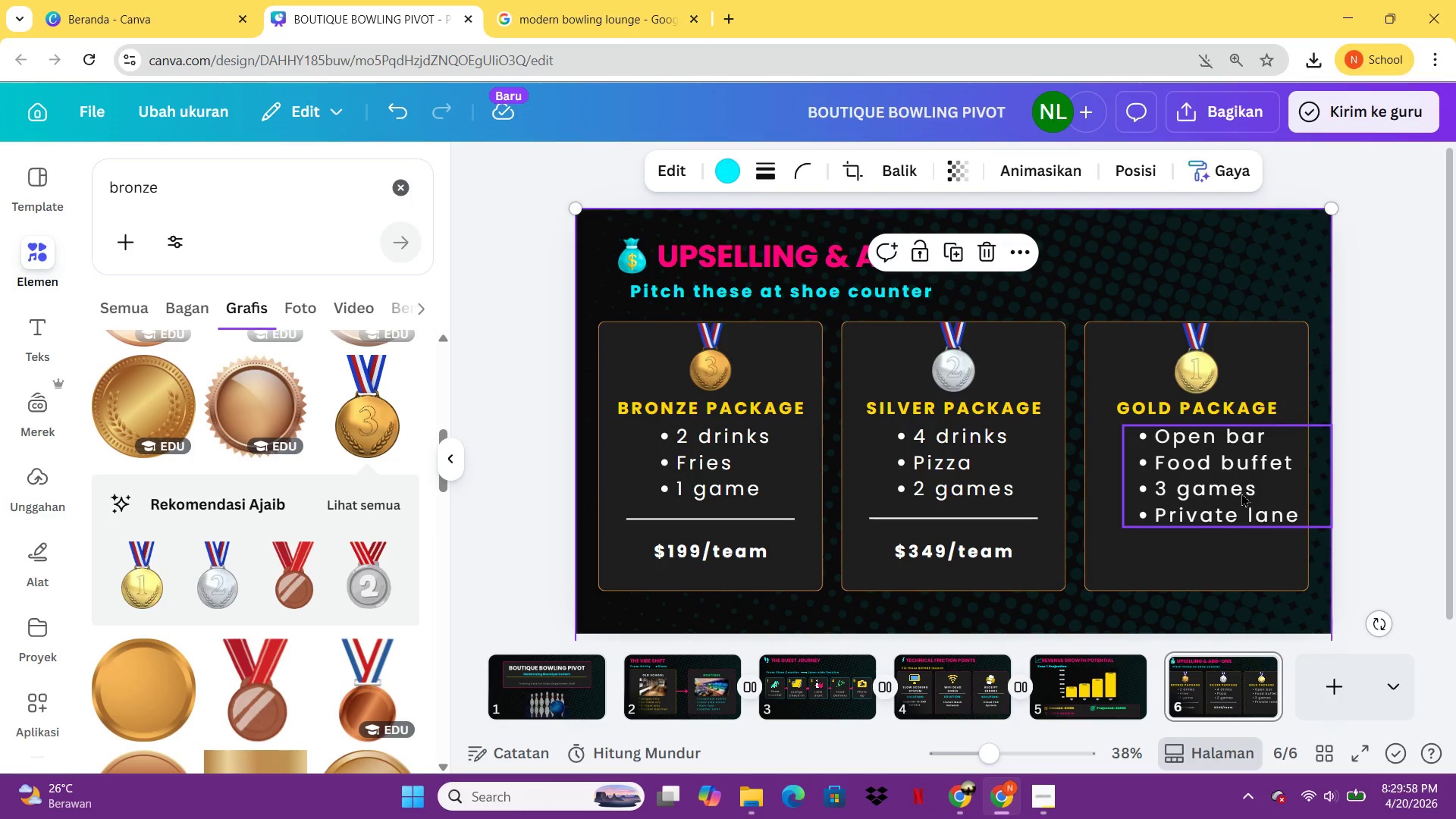 
left_click_drag(start_coordinate=[1241, 493], to_coordinate=[1218, 493])
 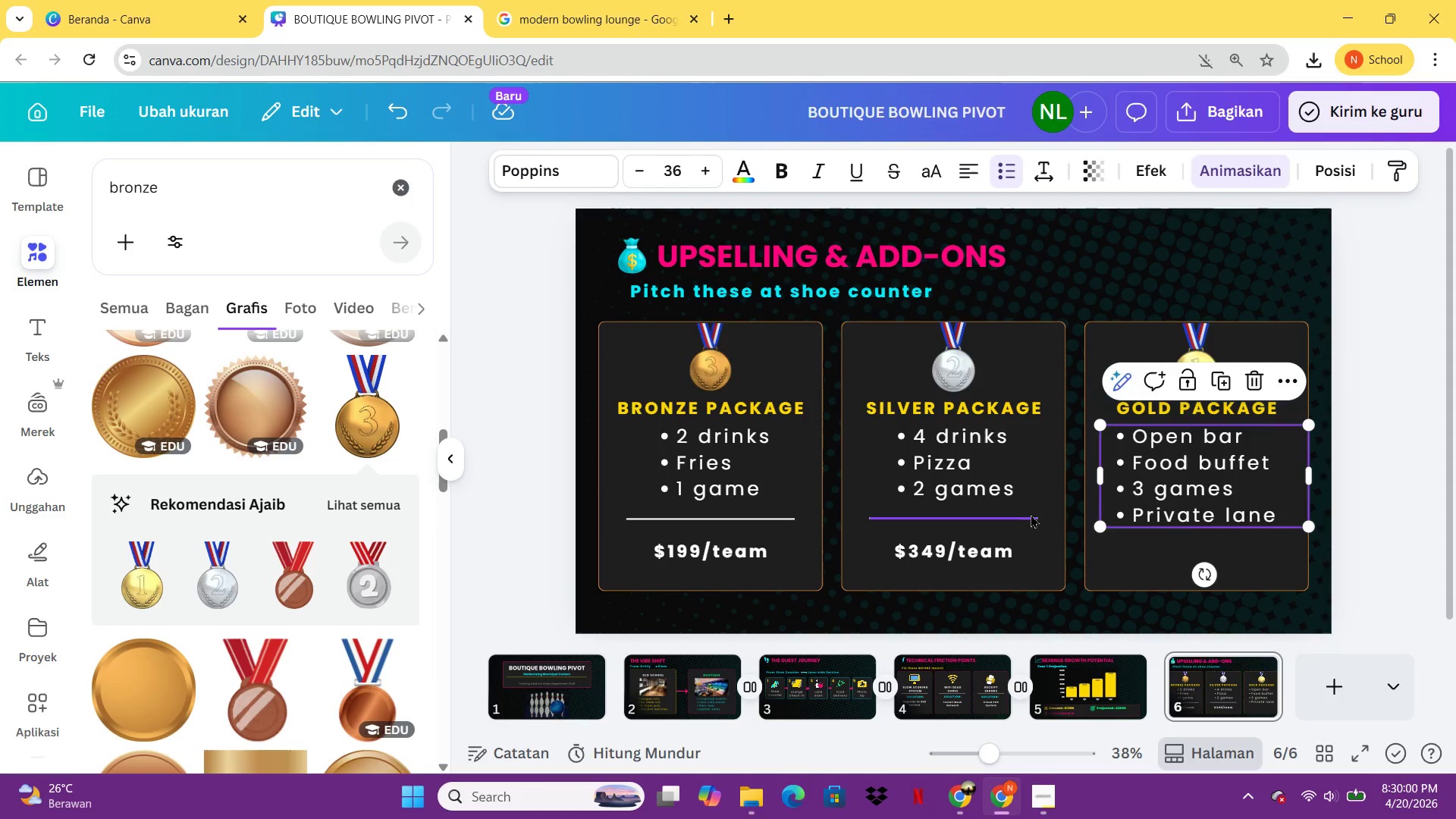 
left_click([1031, 514])
 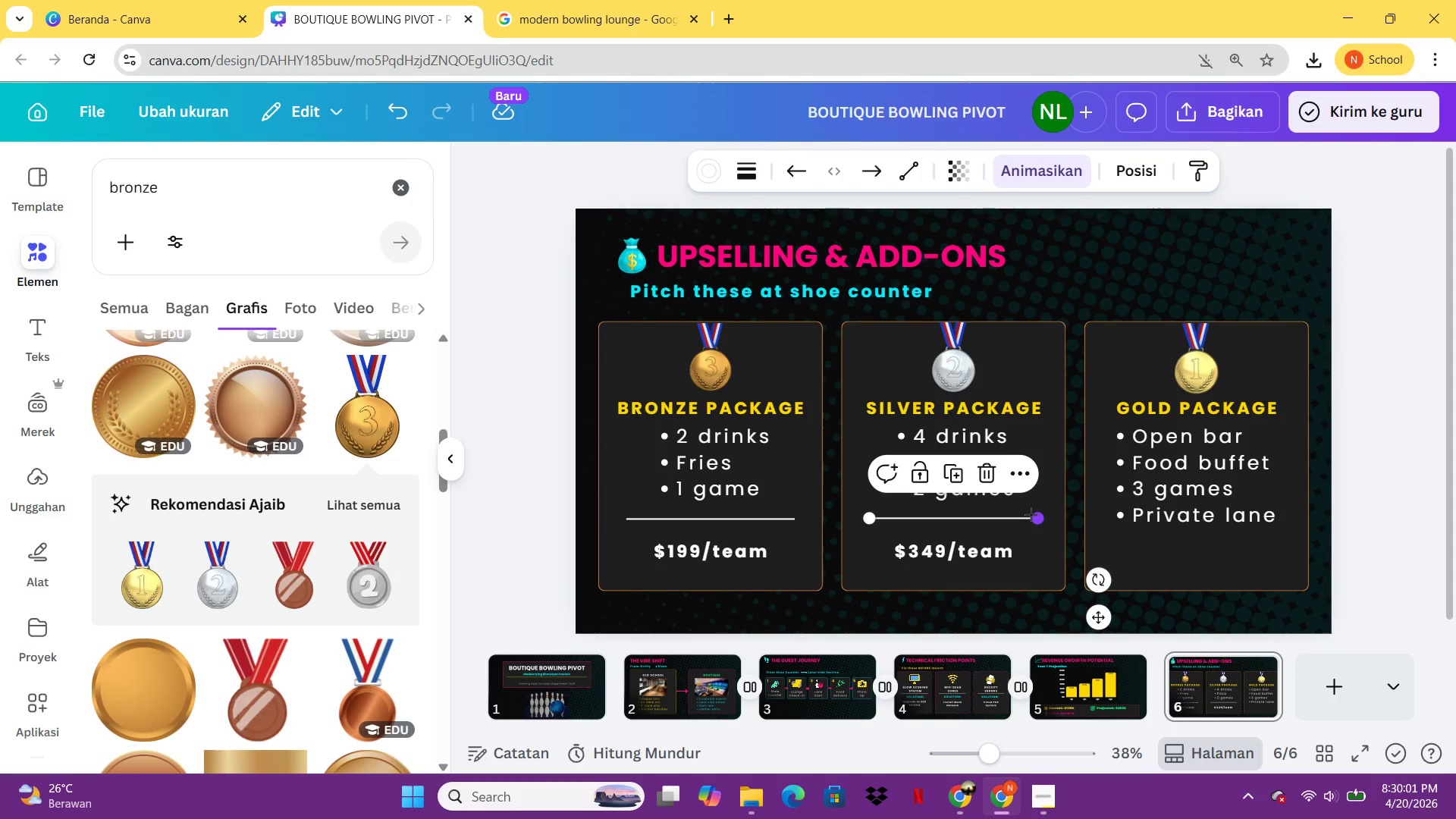 
key(Control+C)
 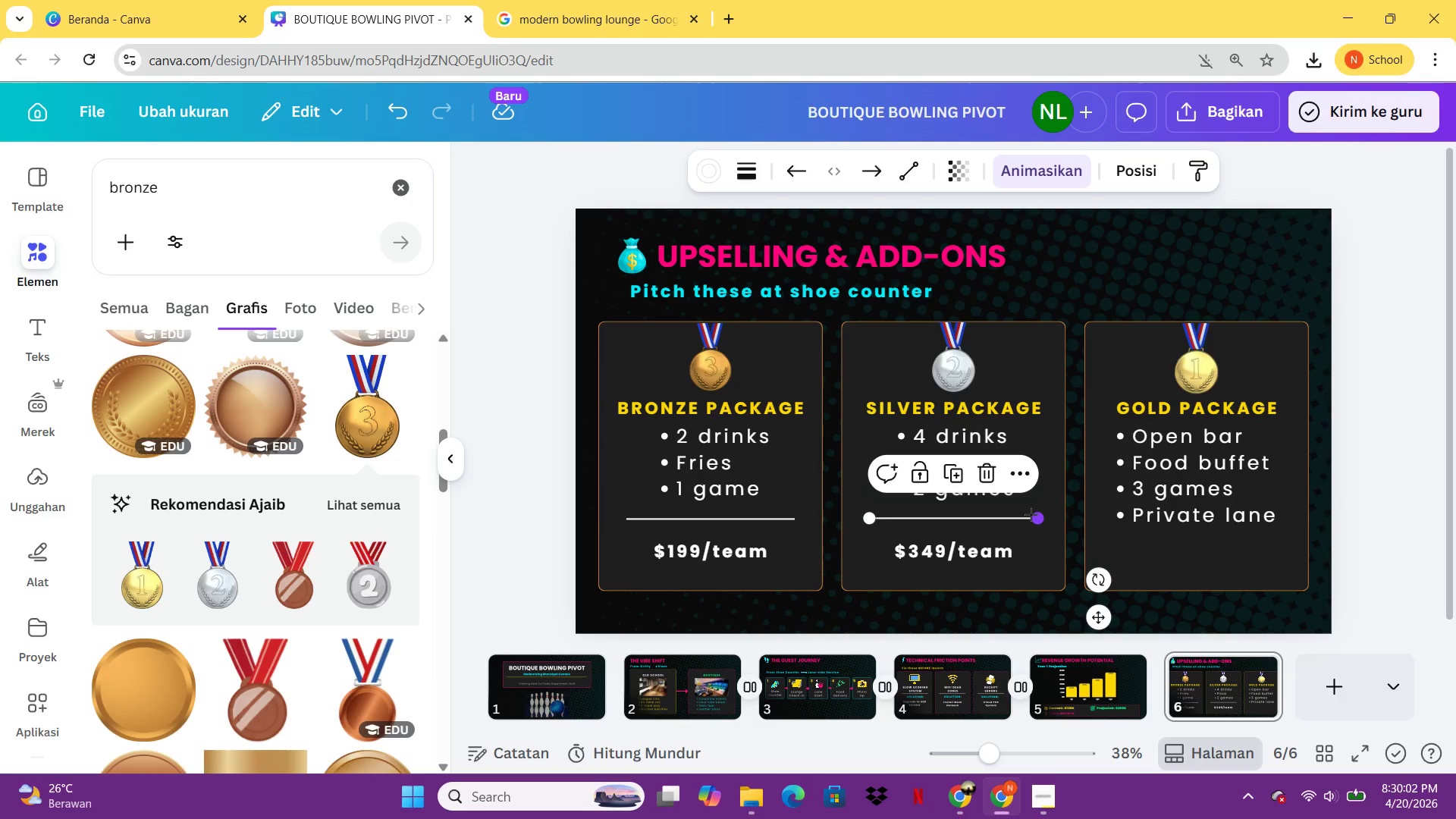 
key(Control+ControlLeft)
 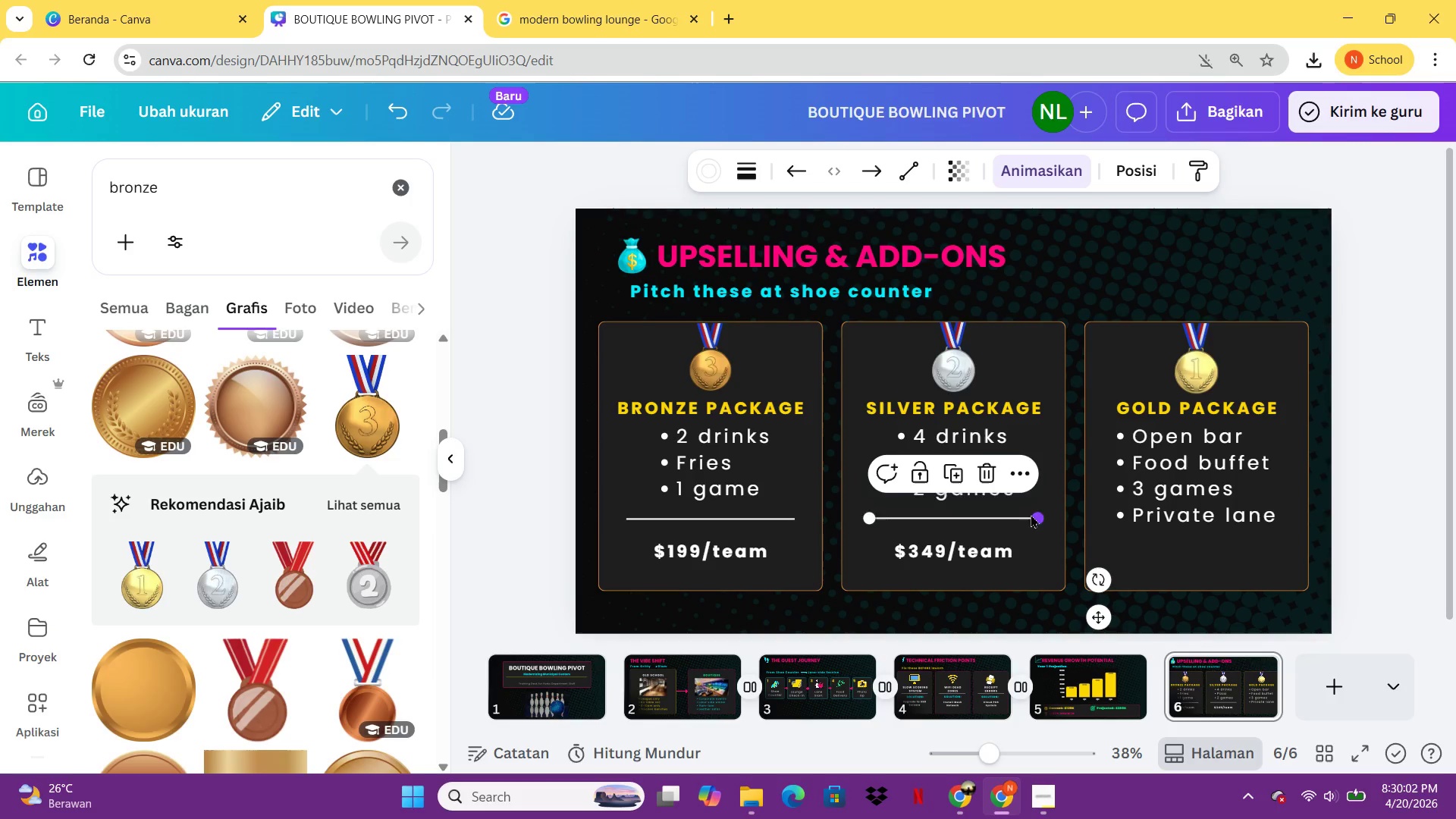 
key(Control+V)
 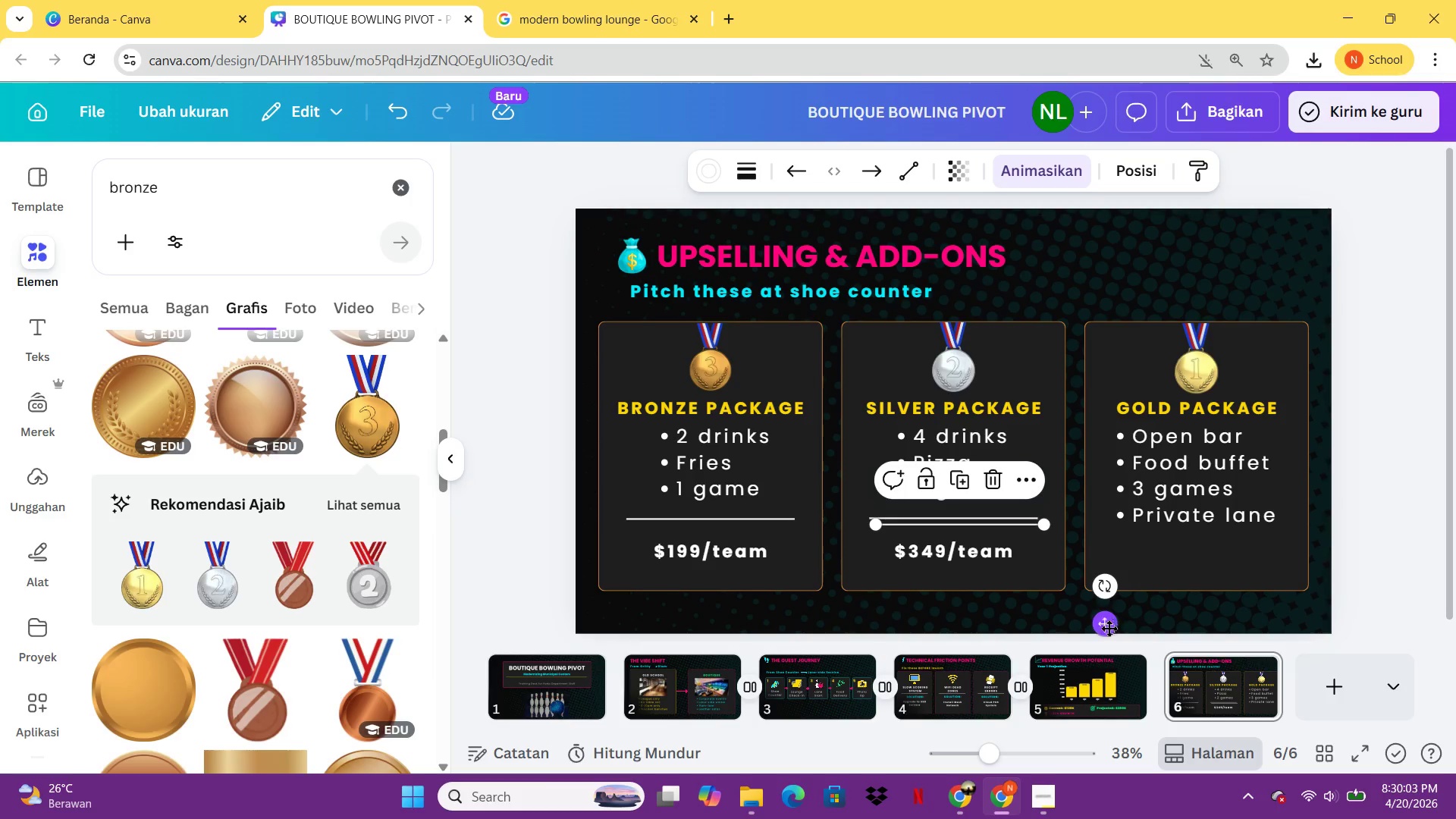 
left_click_drag(start_coordinate=[1104, 630], to_coordinate=[1340, 647])
 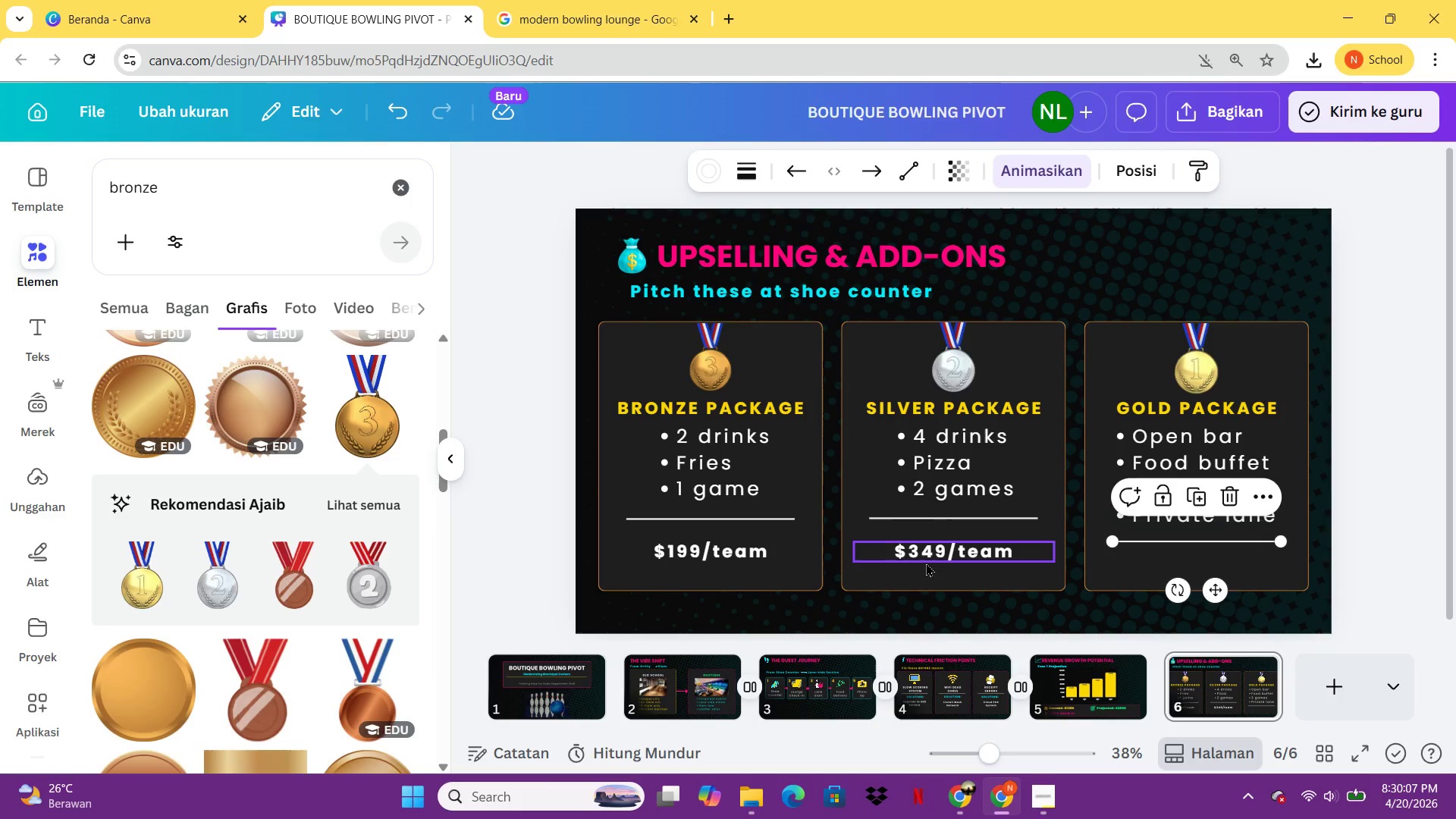 
left_click([926, 563])
 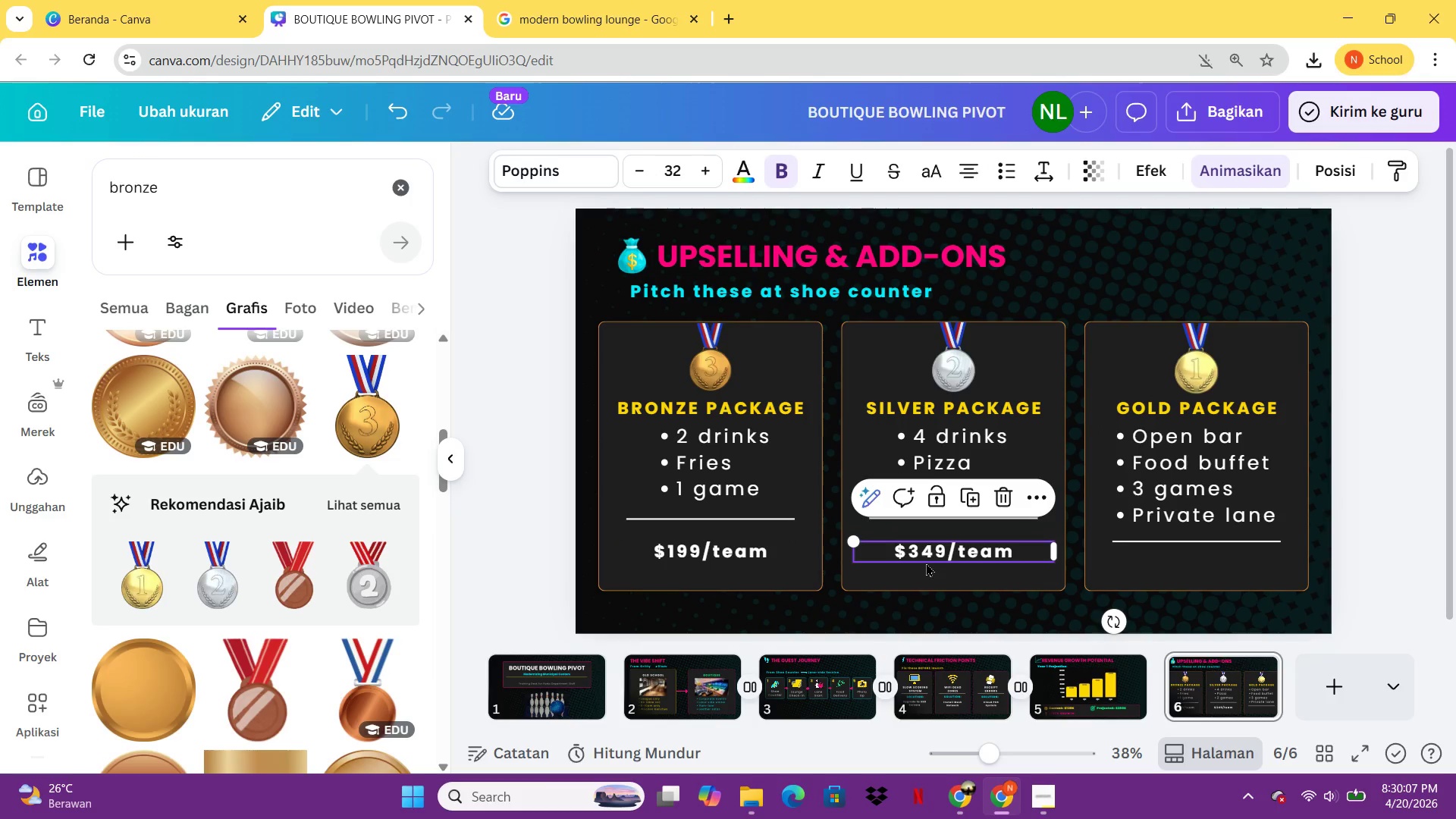 
key(Control+C)
 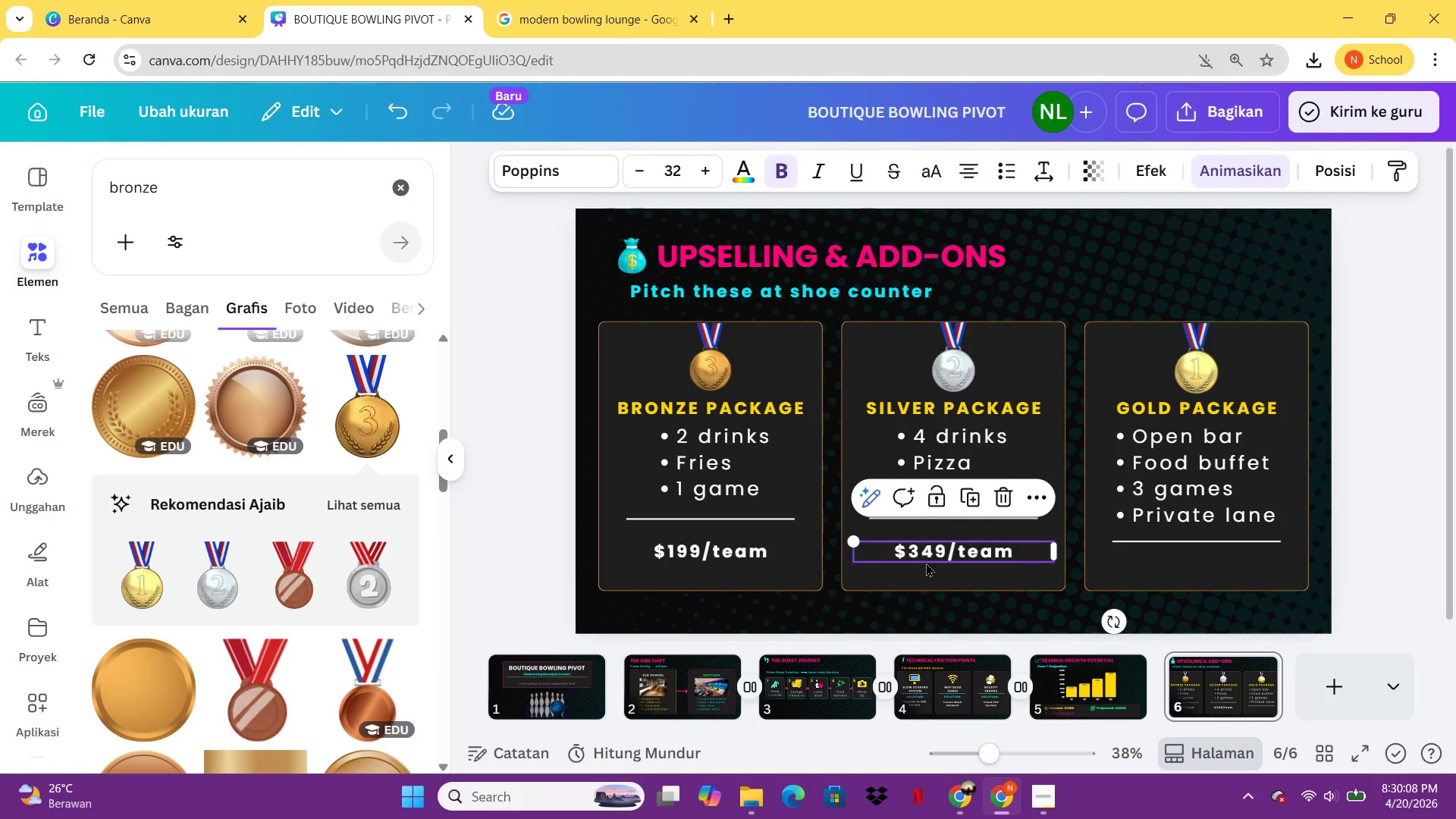 
key(Control+V)
 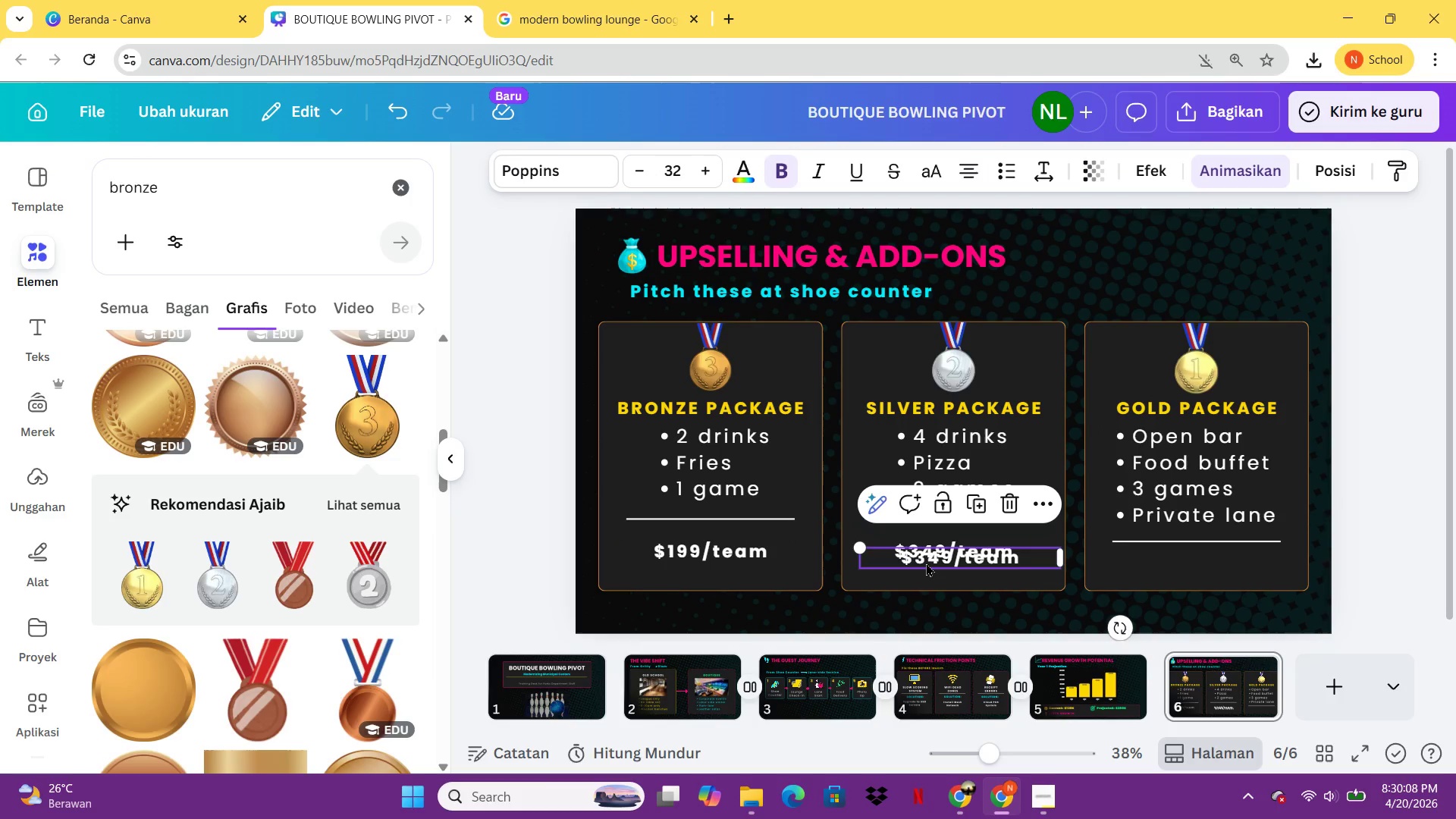 
left_click_drag(start_coordinate=[926, 563], to_coordinate=[1164, 566])
 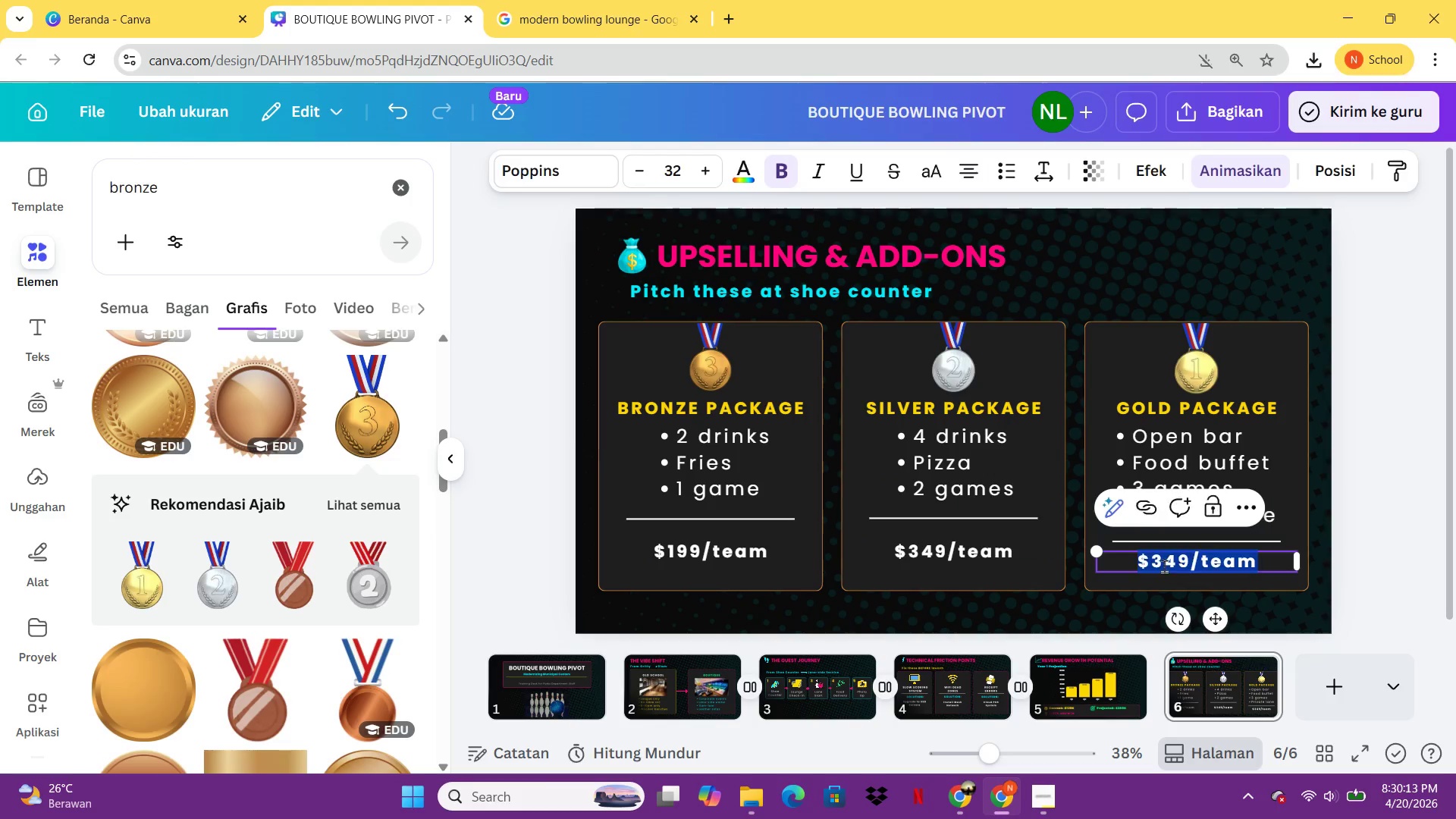 
double_click([1164, 566])
 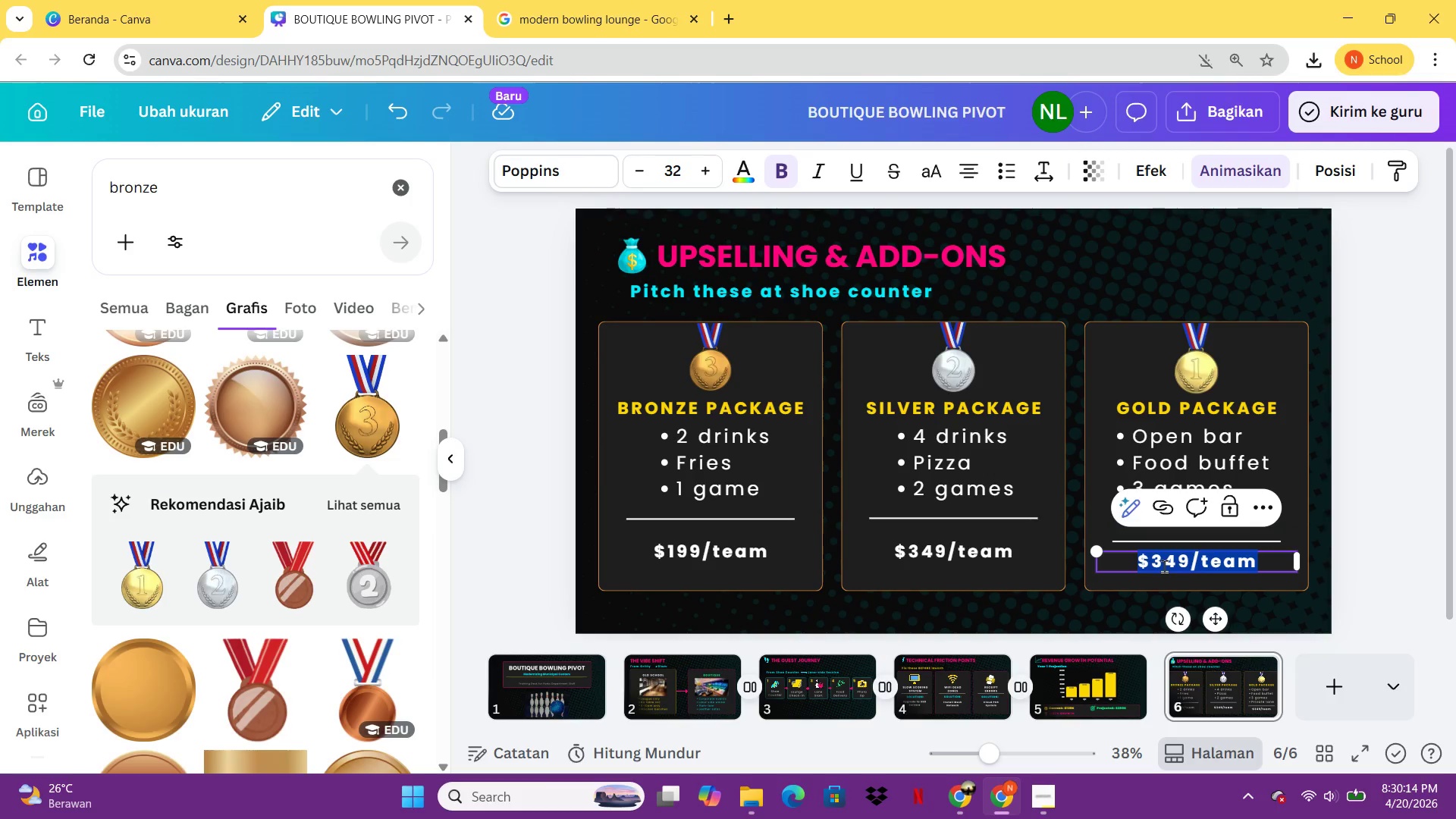 
type($599/team)
 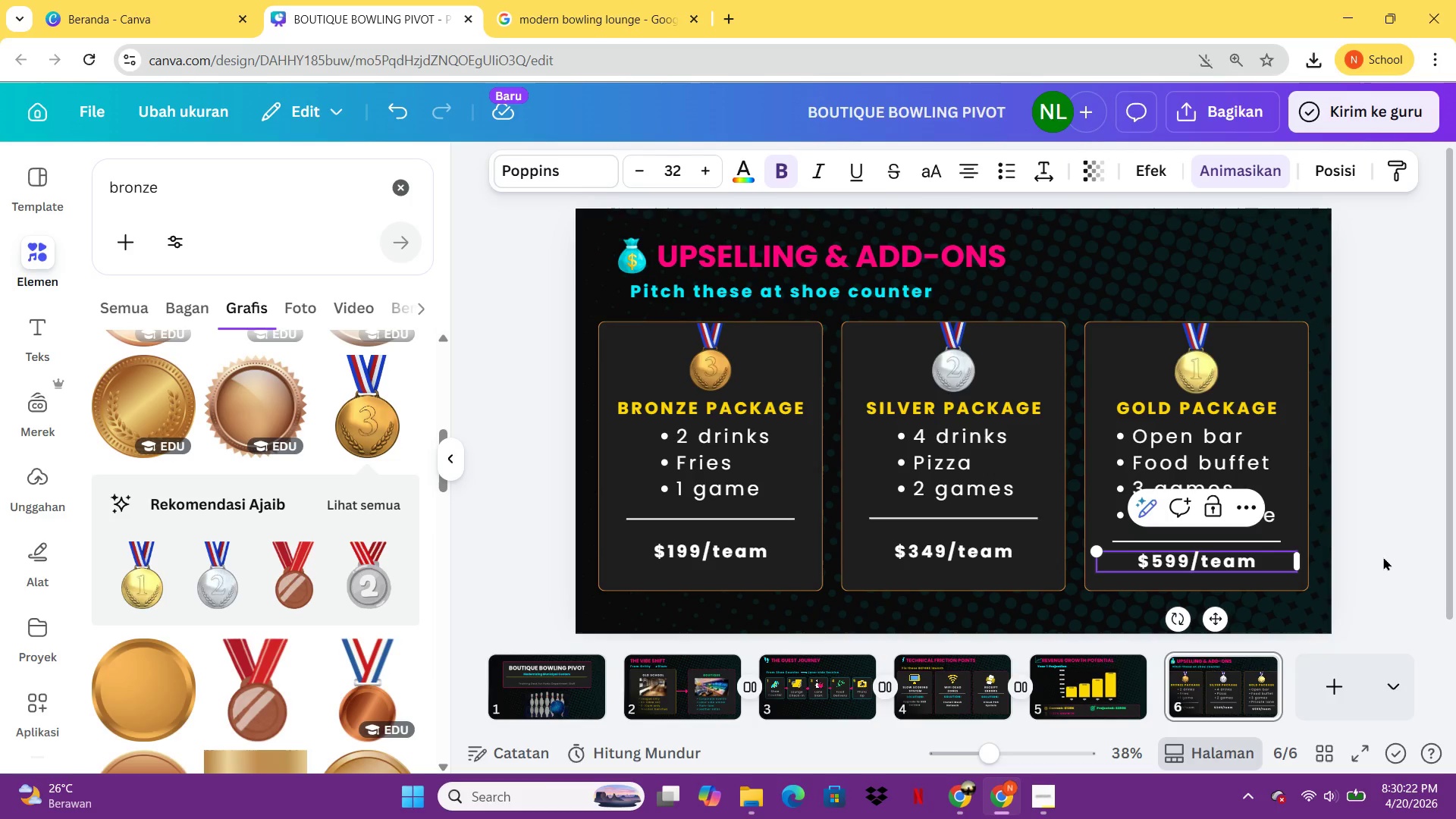 
left_click([1385, 557])
 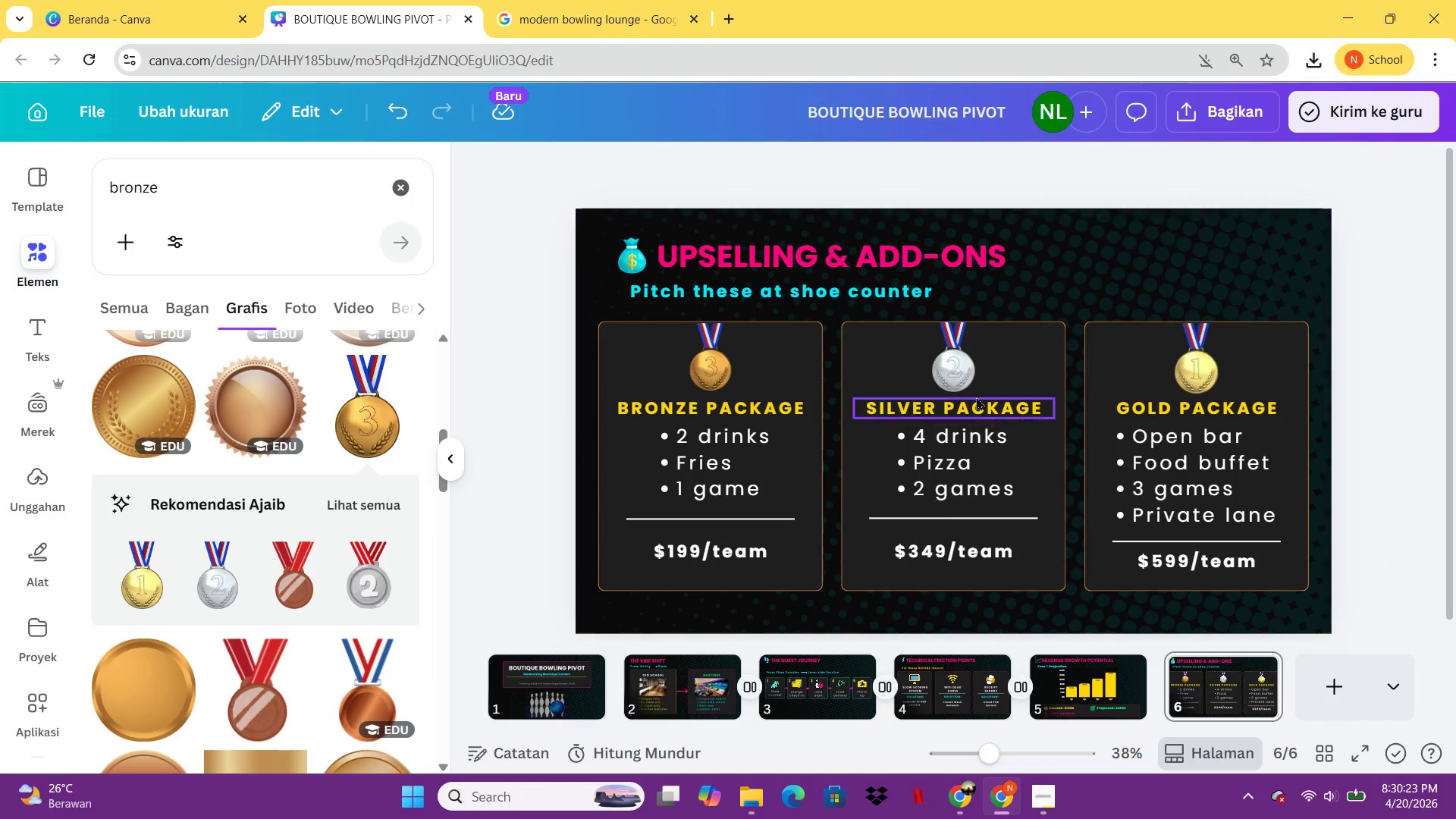 
left_click([974, 394])
 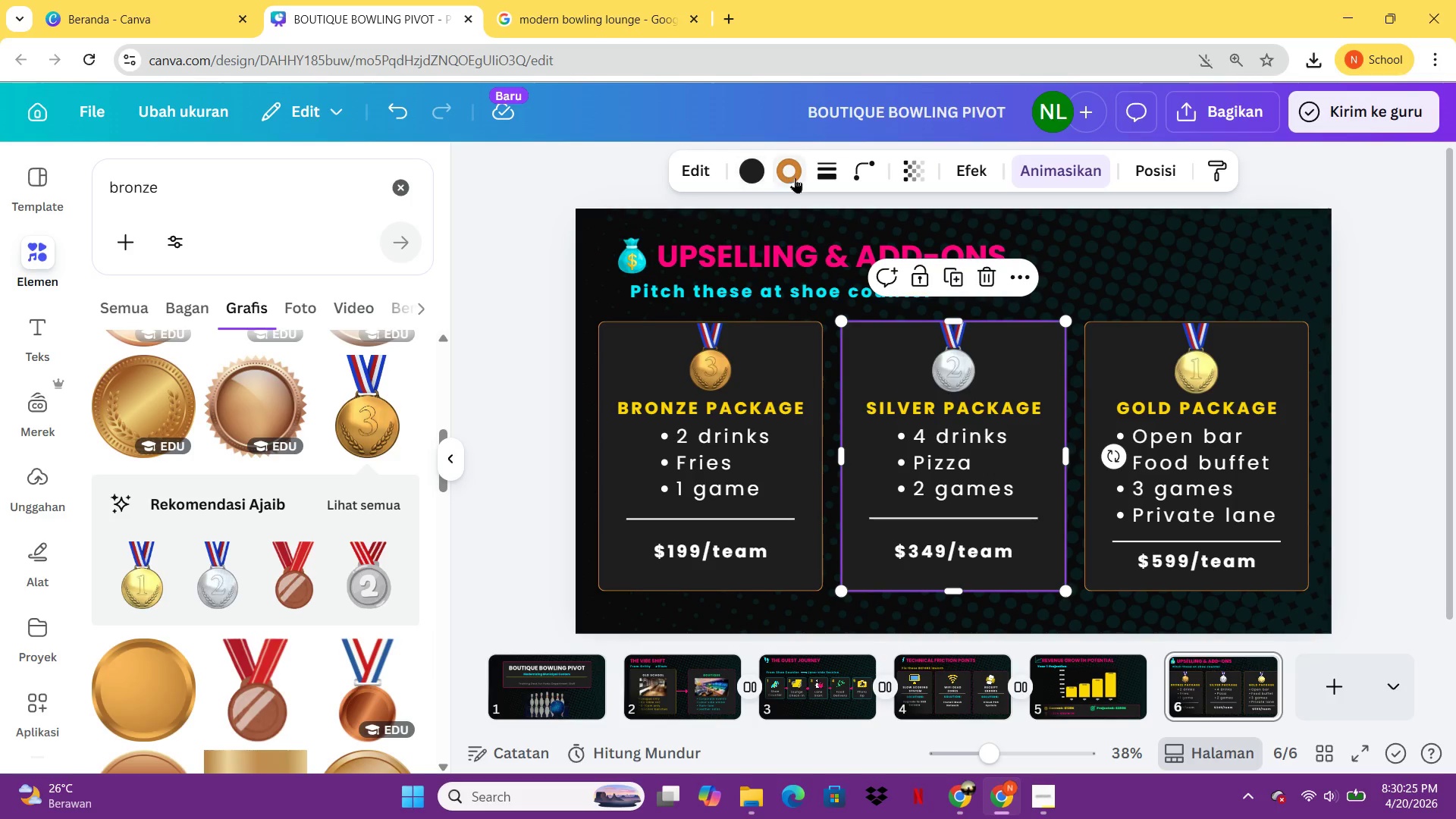 
left_click([795, 178])
 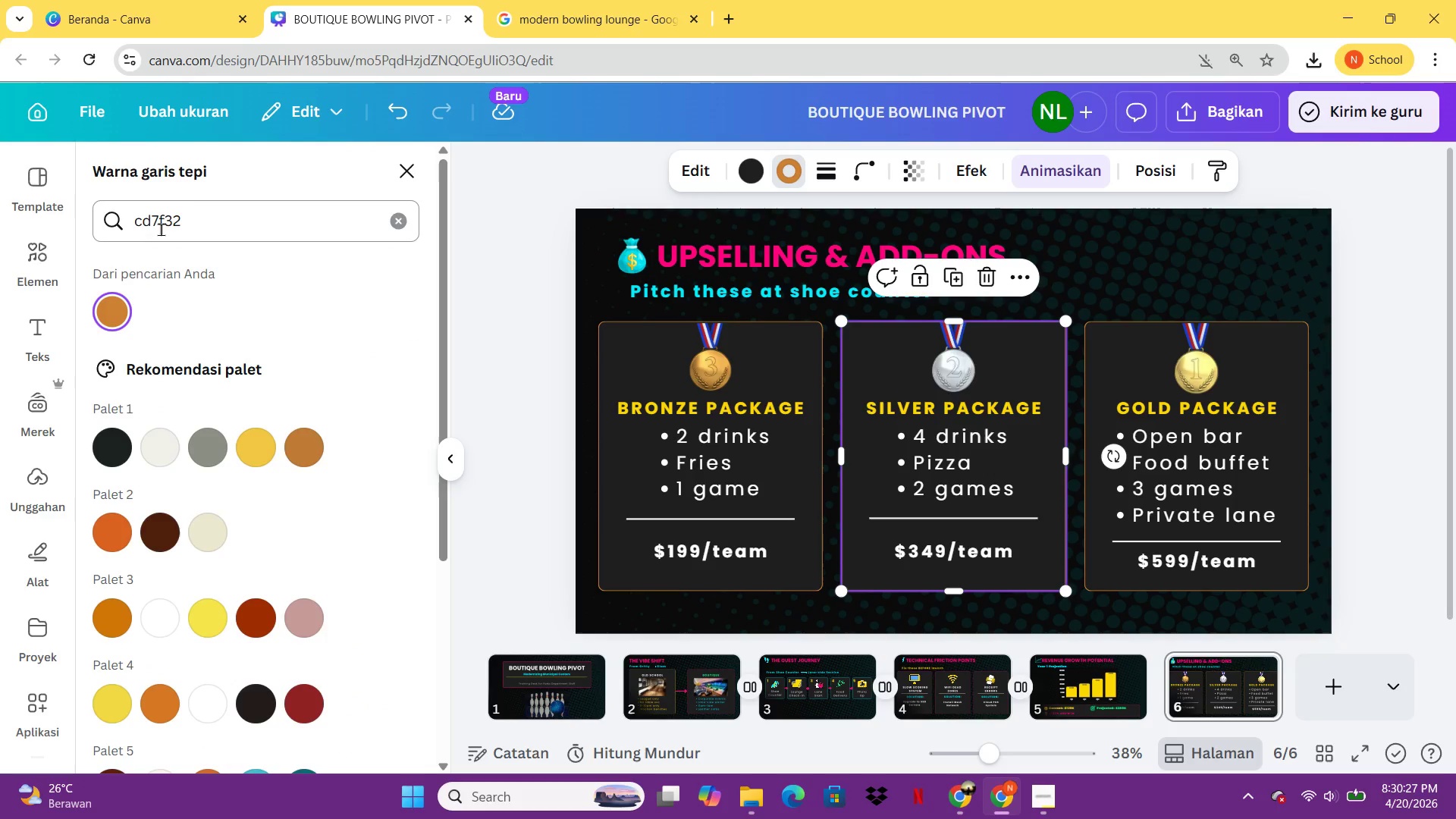 
left_click([190, 207])
 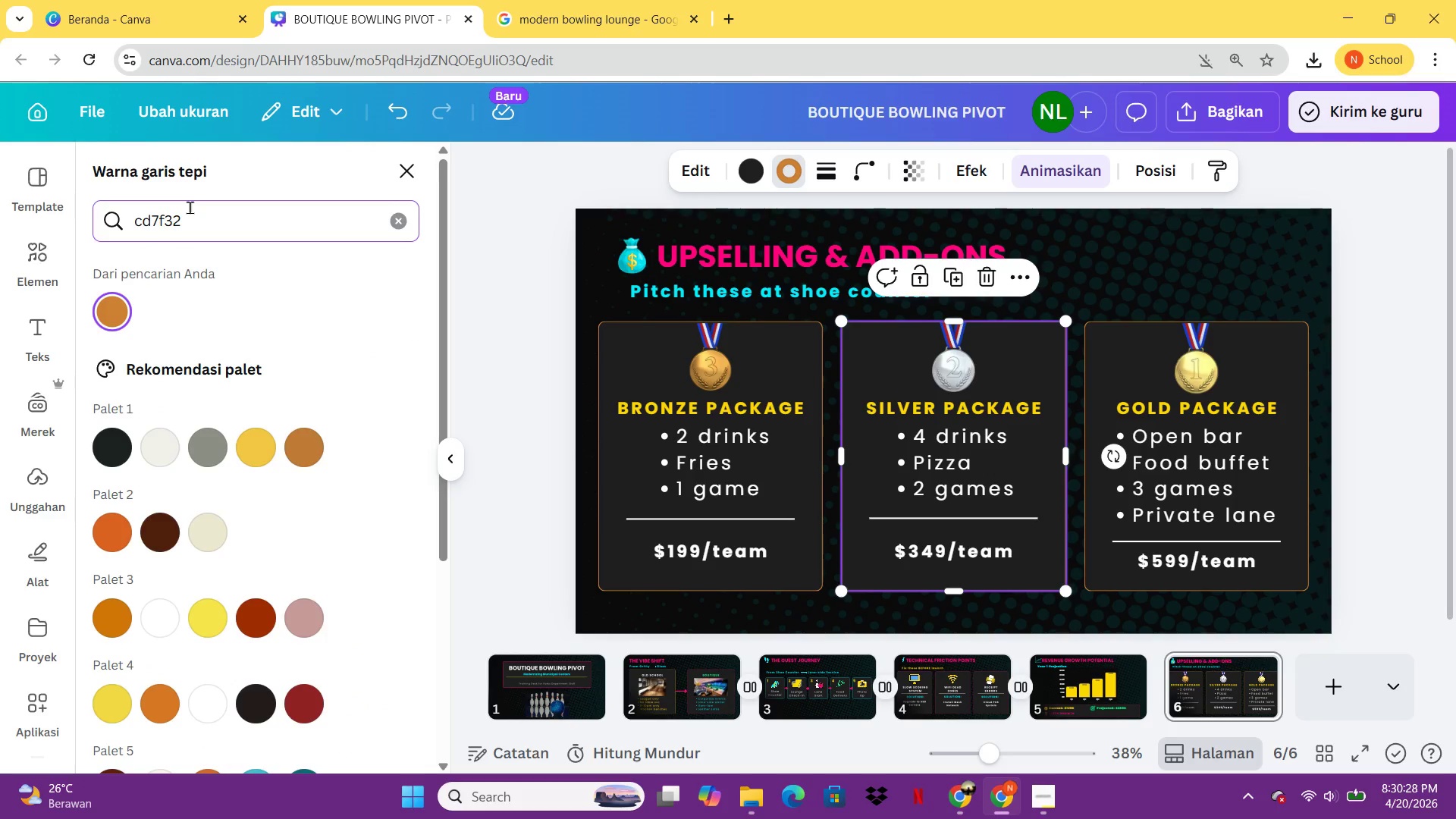 
key(Control+ControlLeft)
 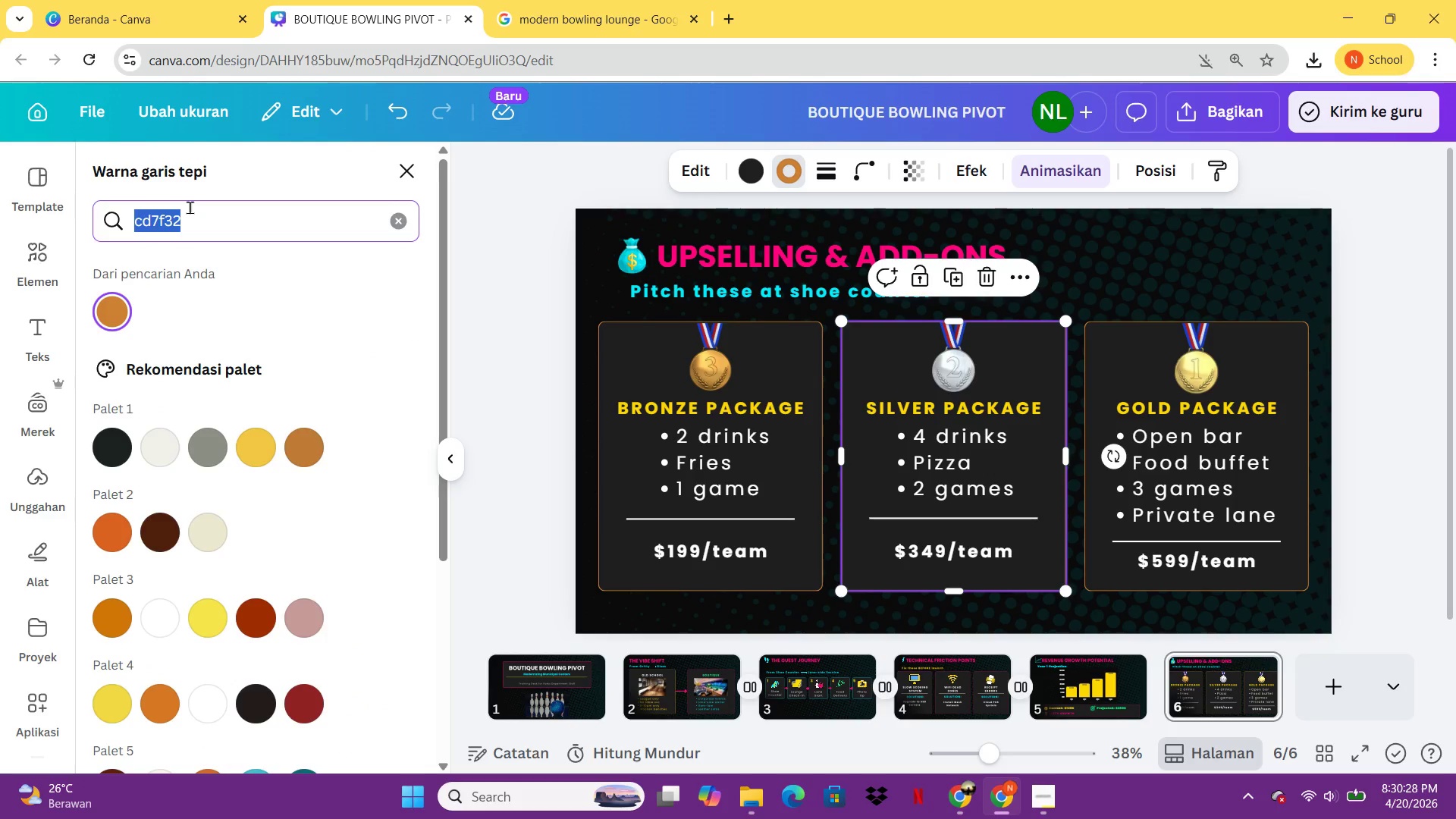 
key(Control+A)
 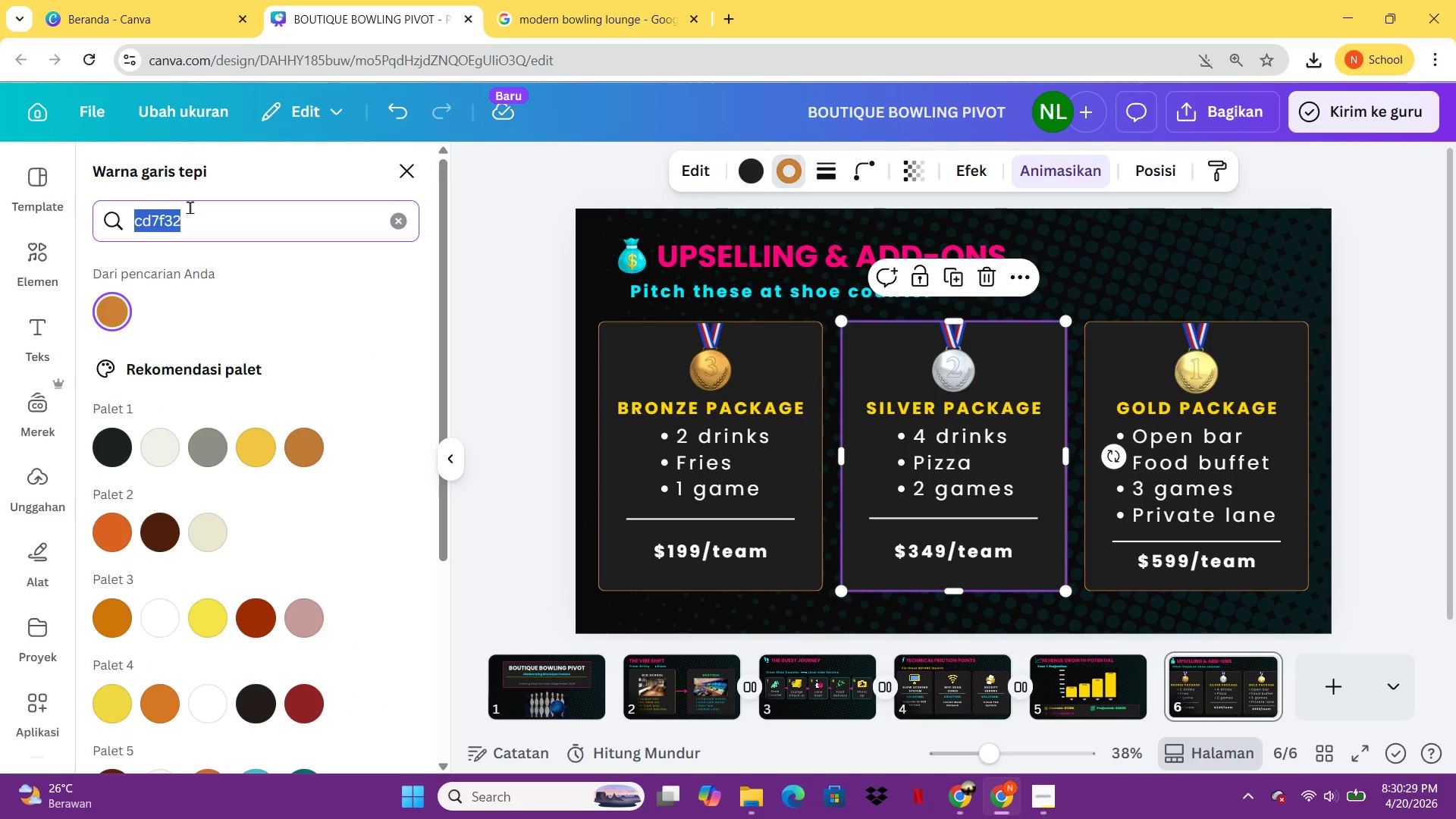 
type(c0c0c0)
 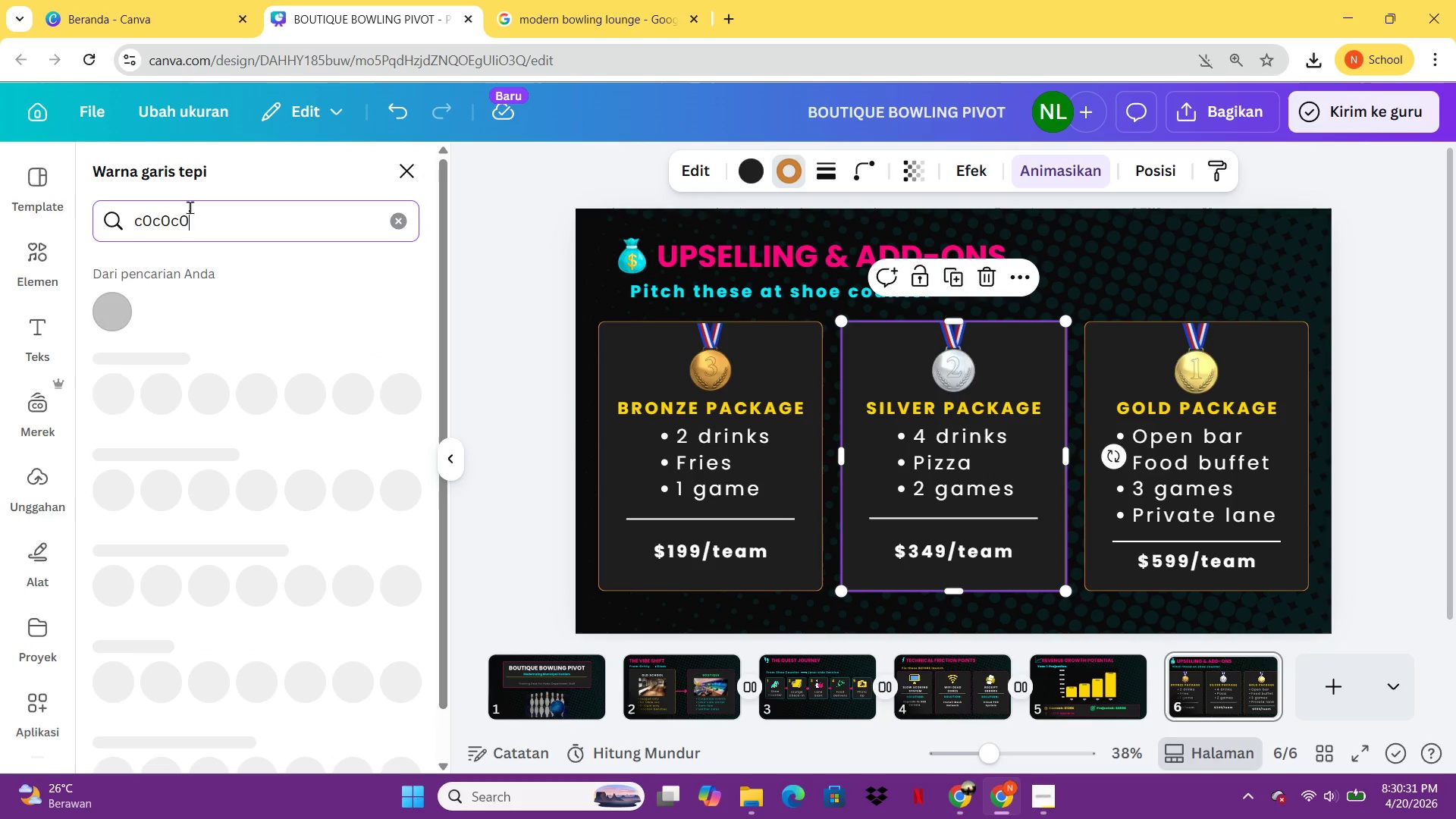 
key(Enter)
 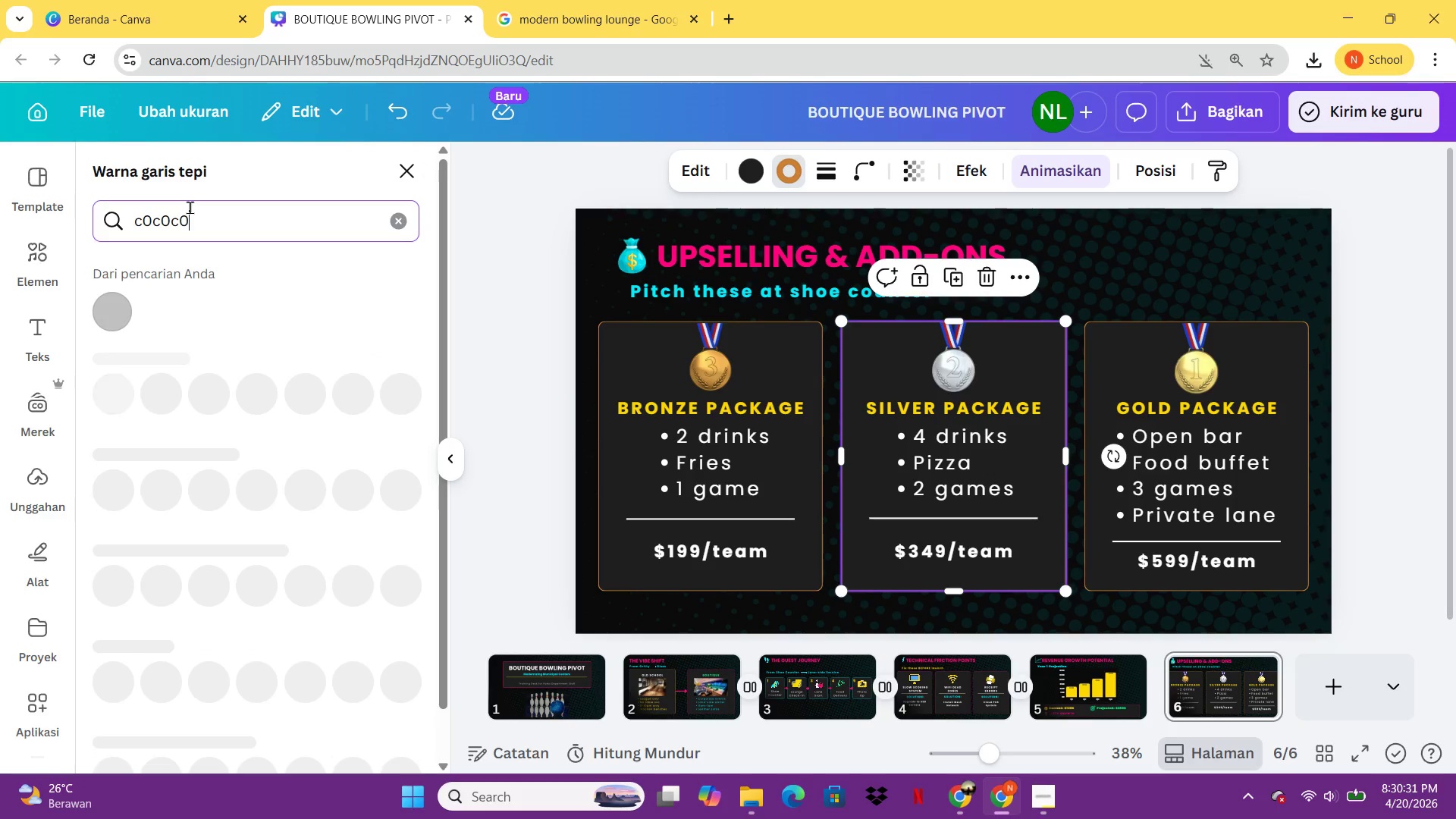 
key(Enter)
 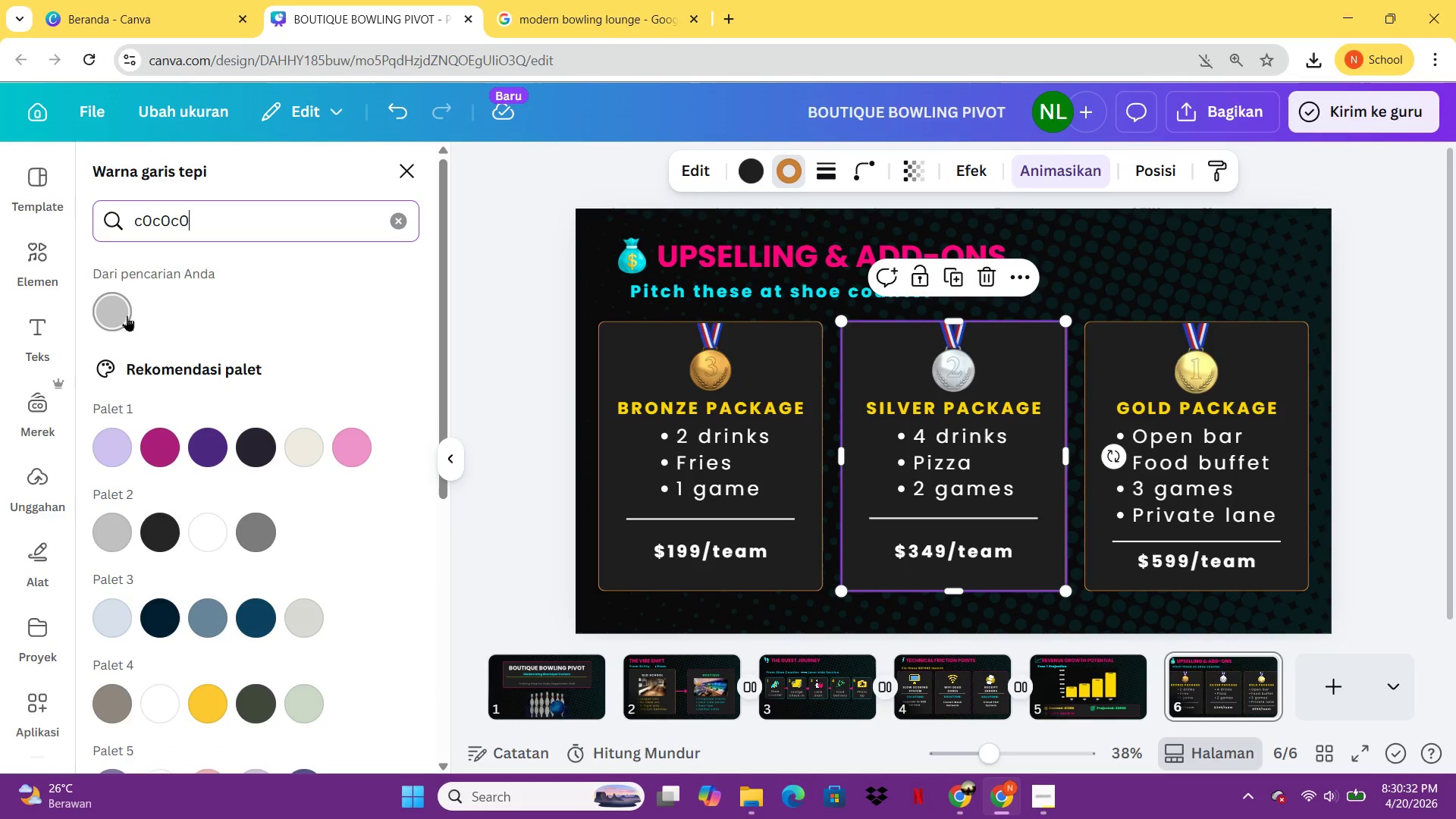 
left_click([127, 315])
 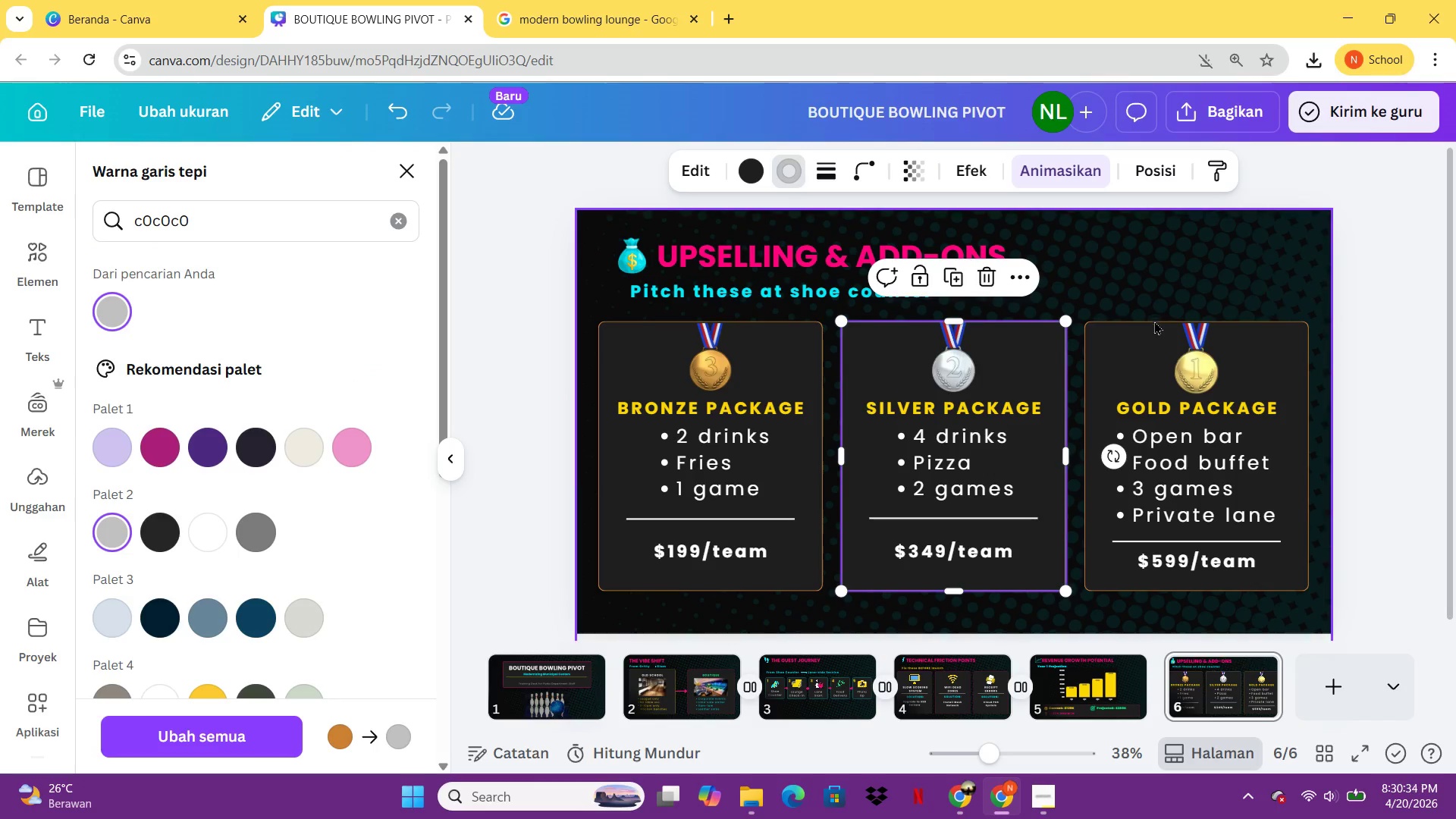 
left_click([1145, 337])
 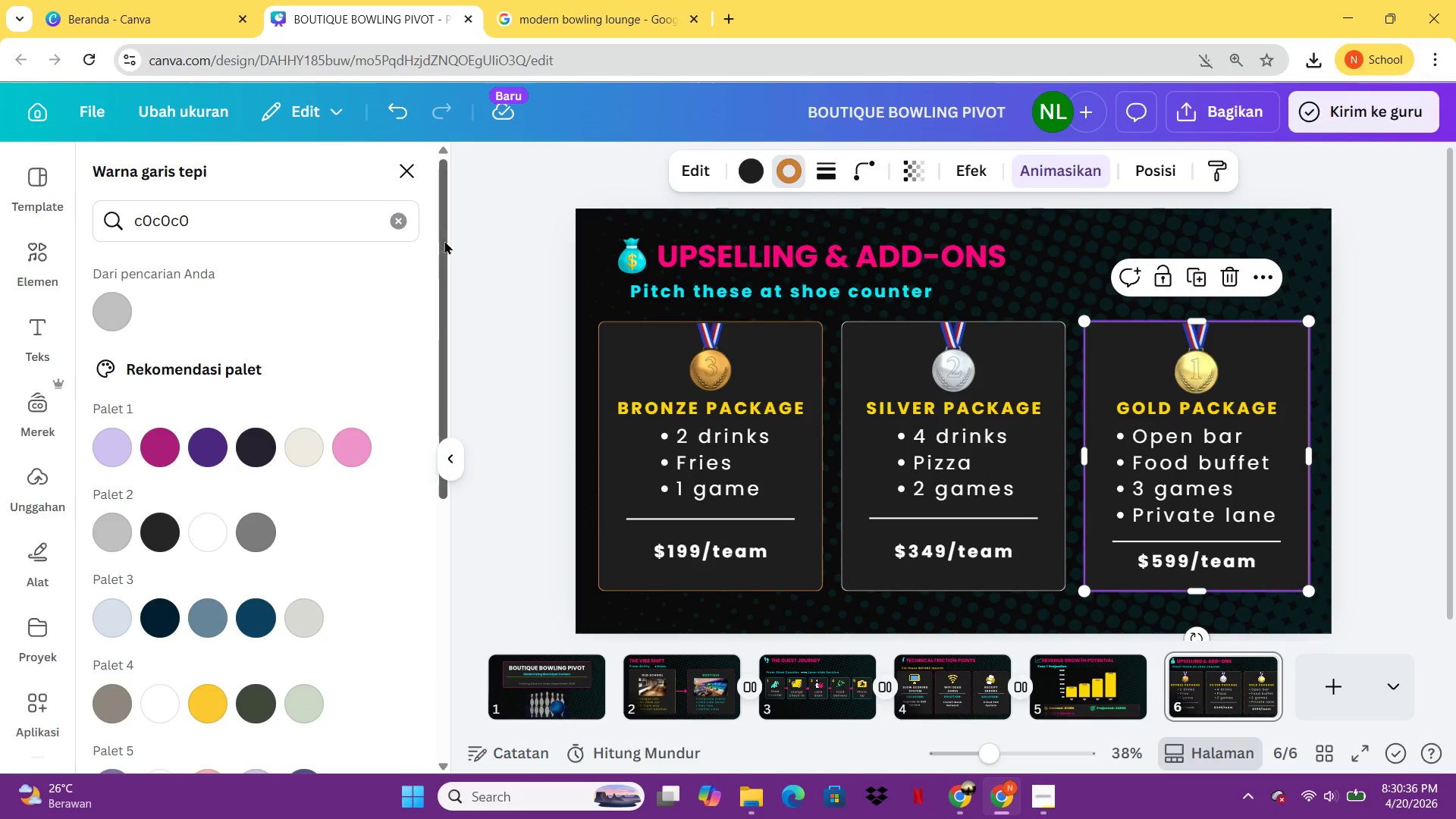 
left_click([405, 222])
 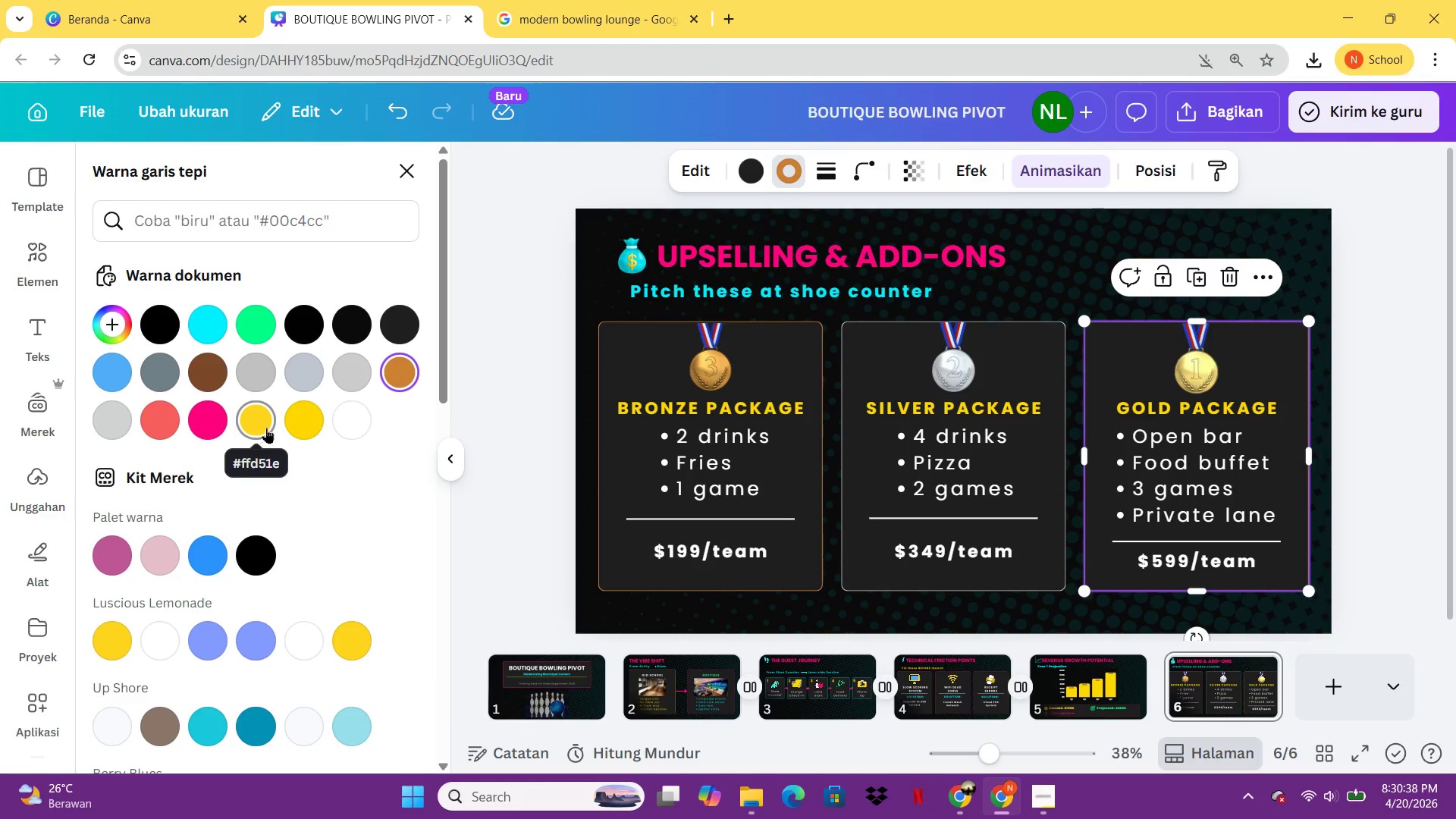 
left_click([287, 427])
 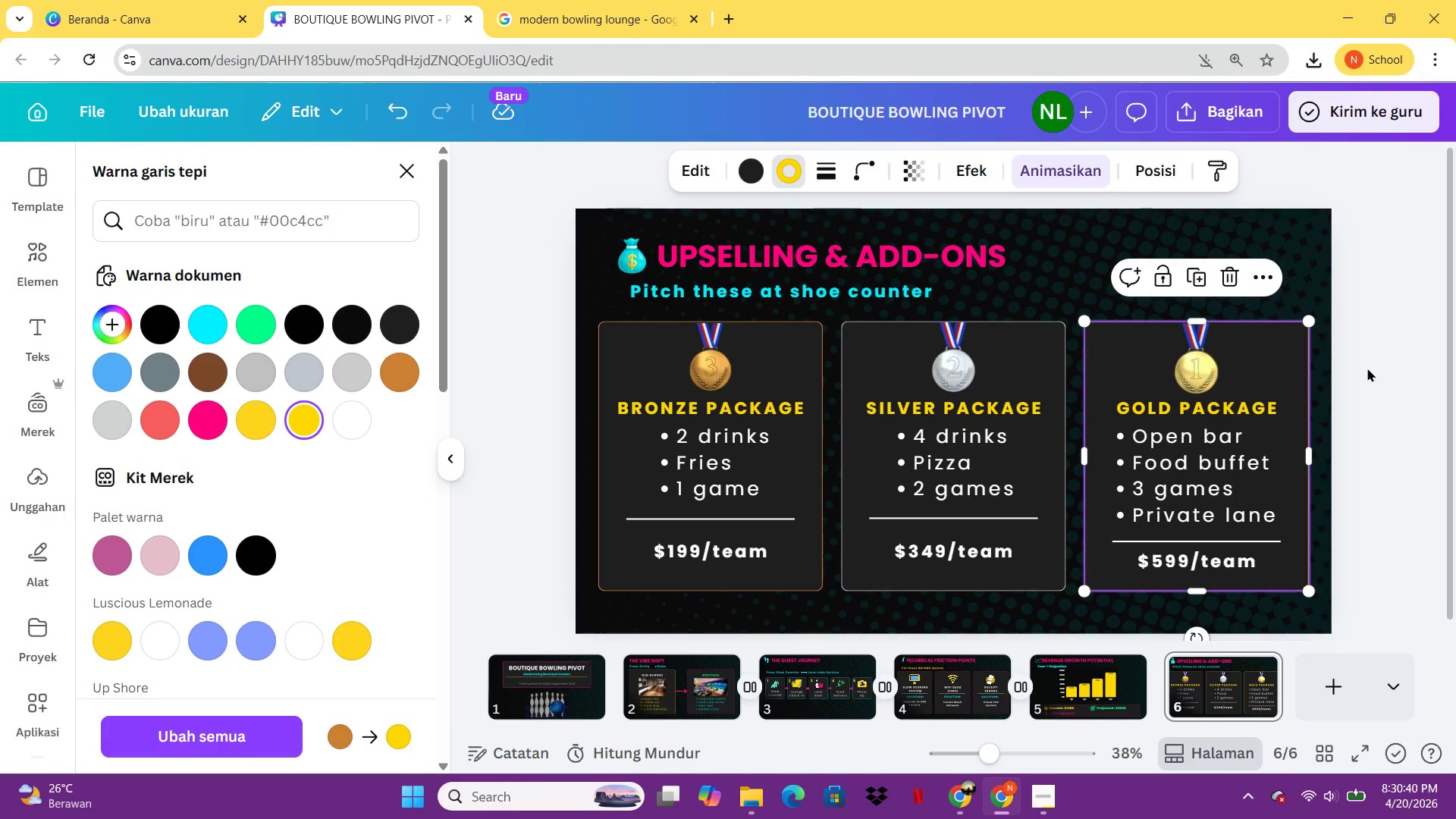 
left_click([1370, 368])
 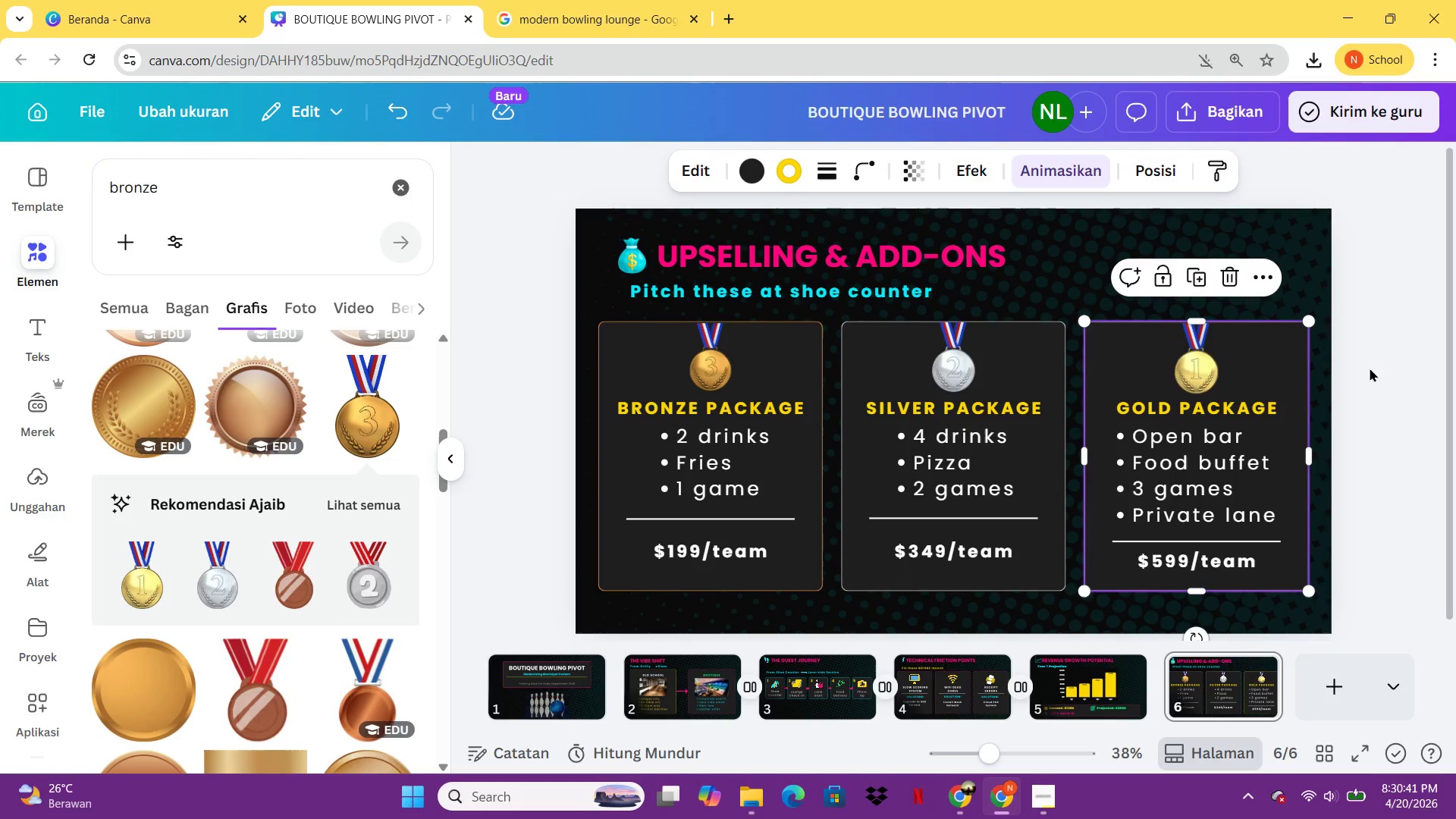 
left_click([1370, 368])
 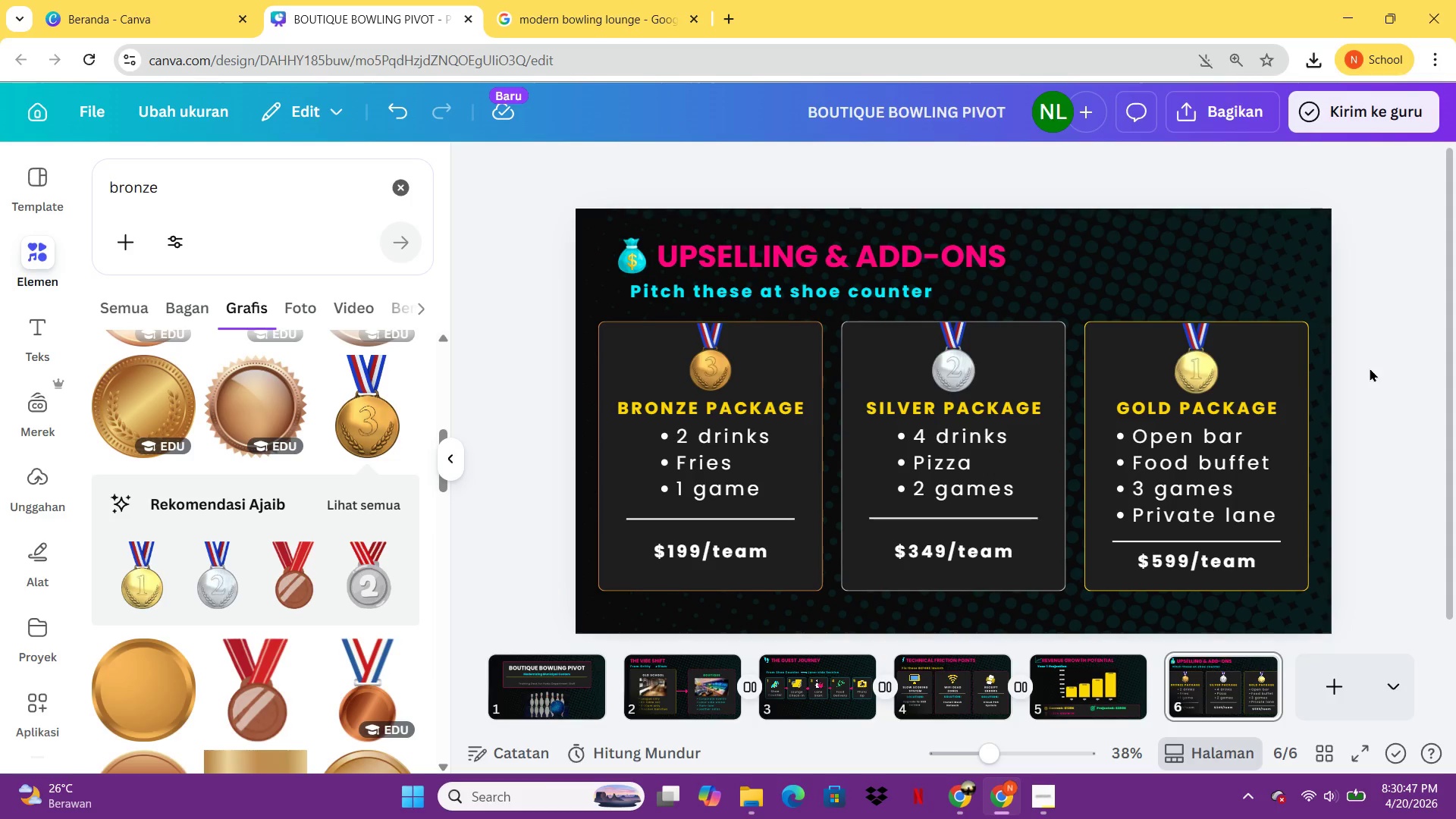 
wait(7.7)
 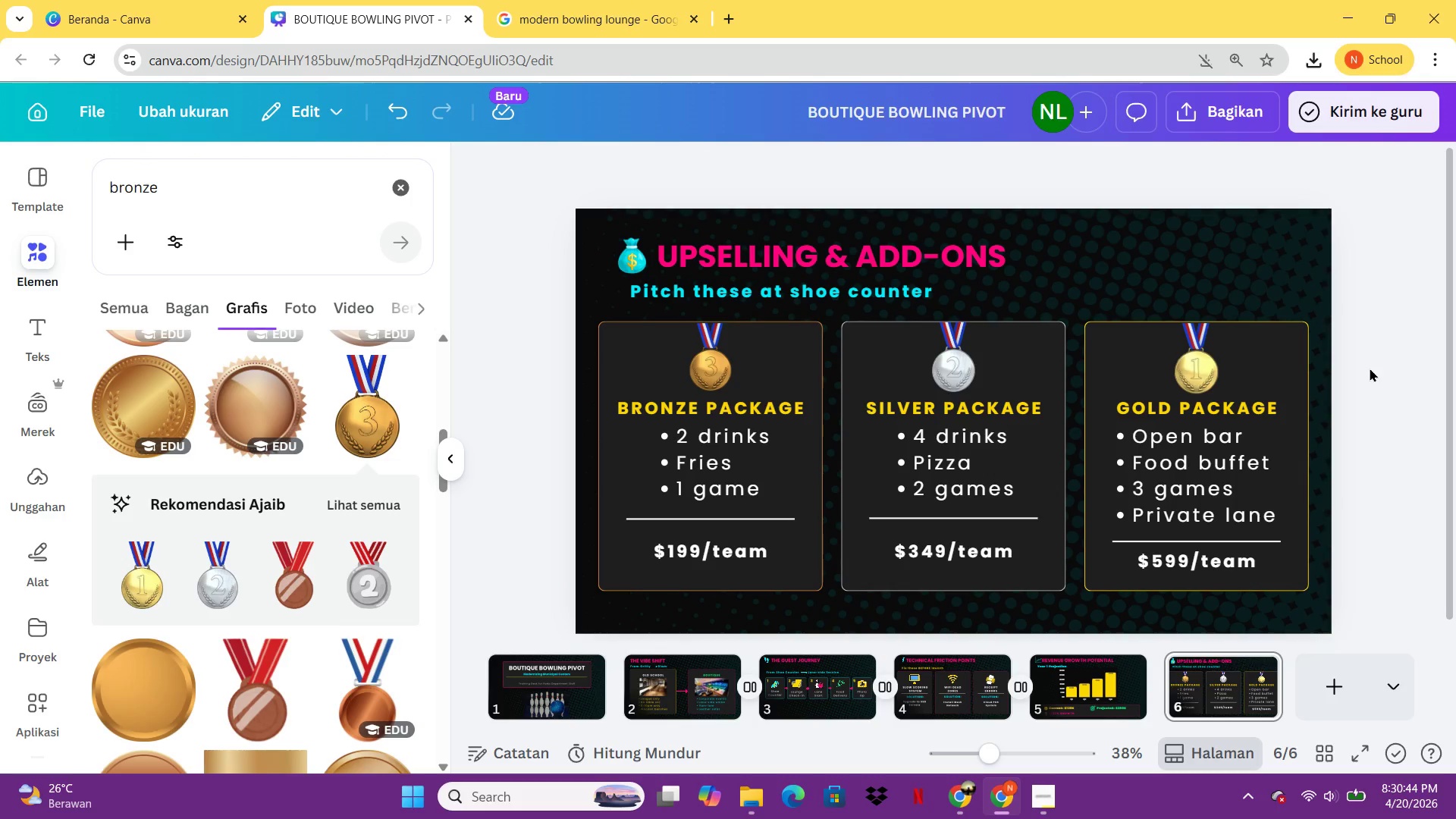 
left_click([1339, 691])
 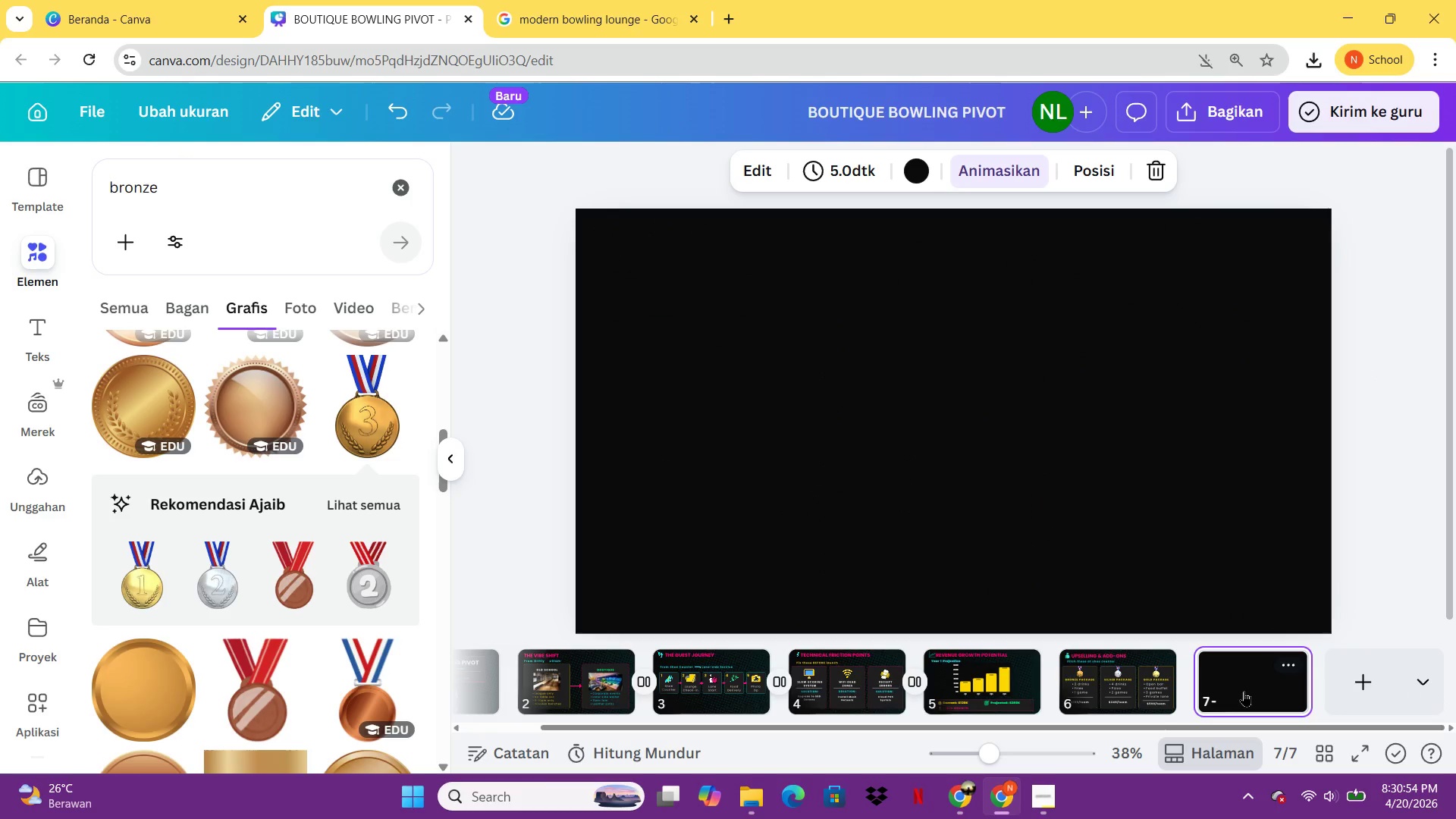 
wait(6.59)
 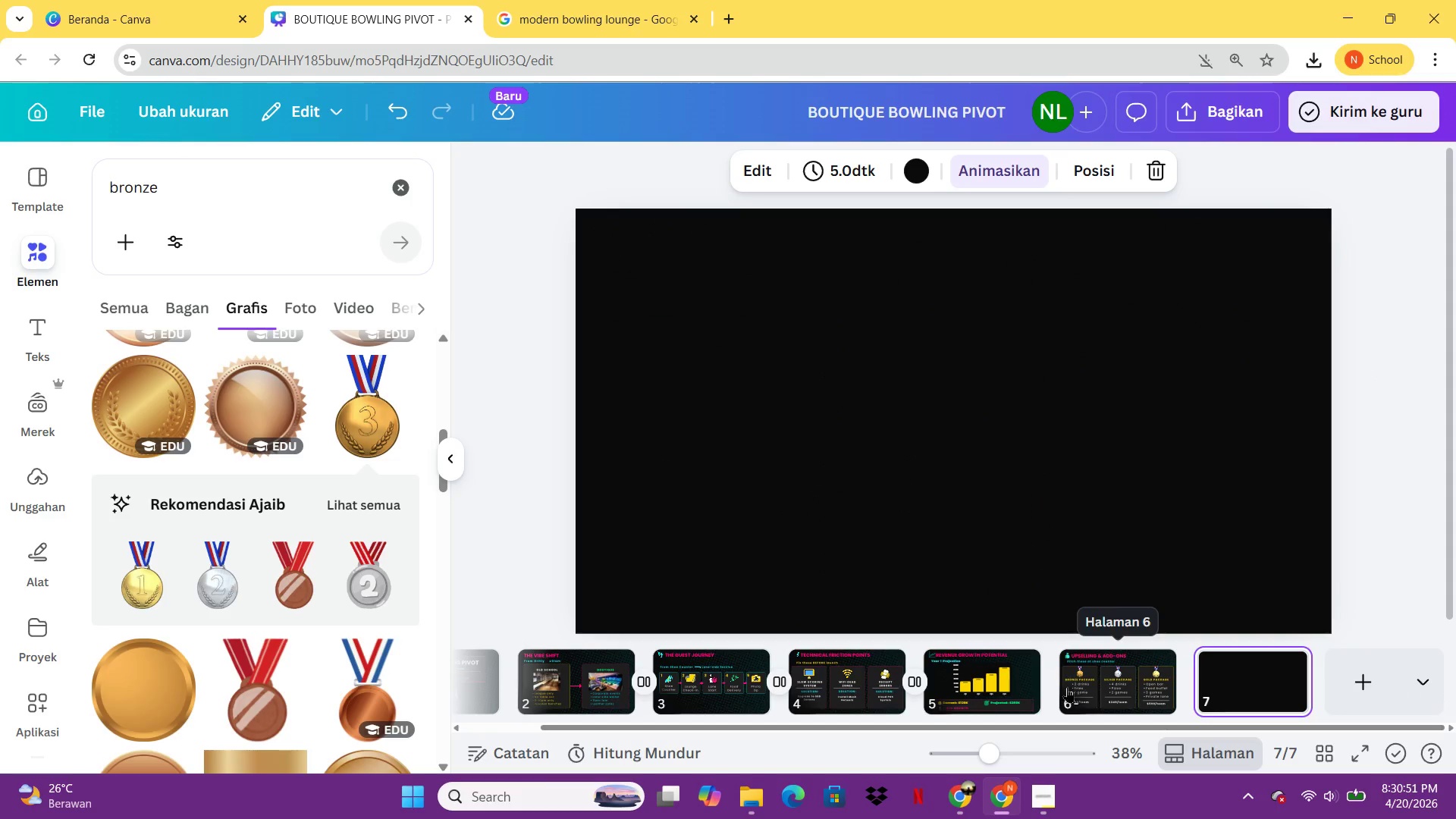 
left_click([1153, 670])
 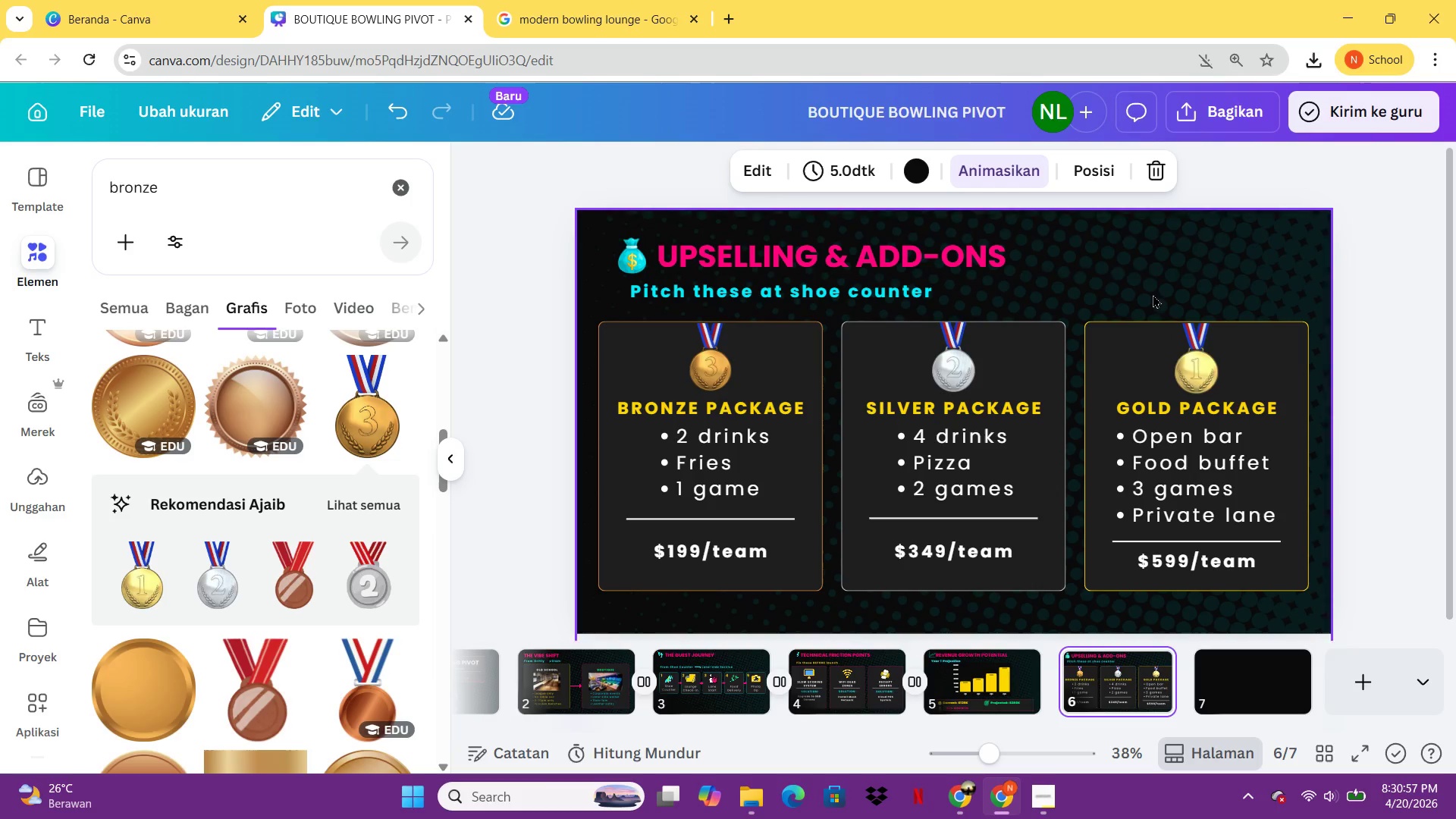 
left_click([1155, 247])
 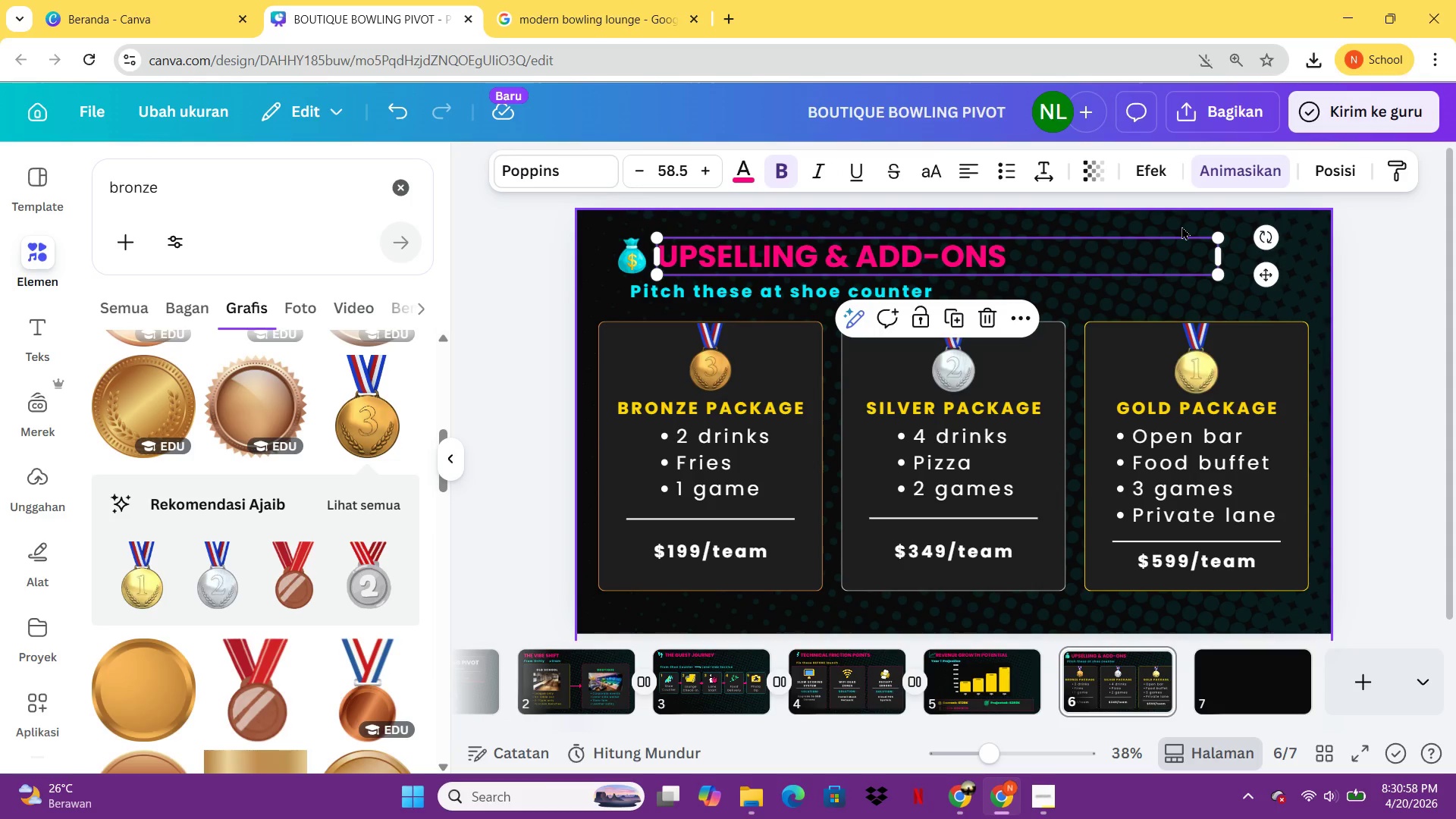 
left_click([1183, 226])
 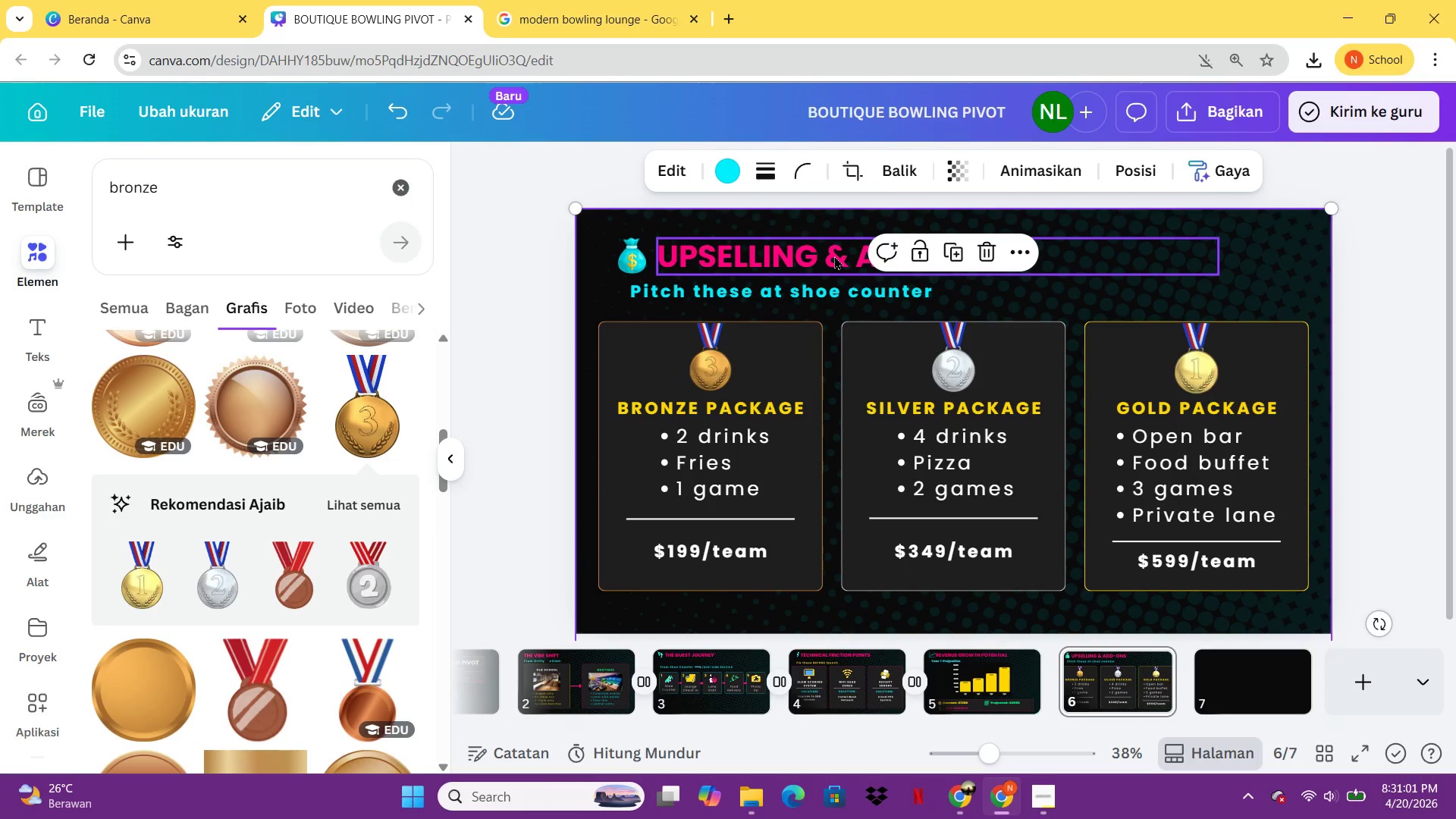 
key(Control+C)
 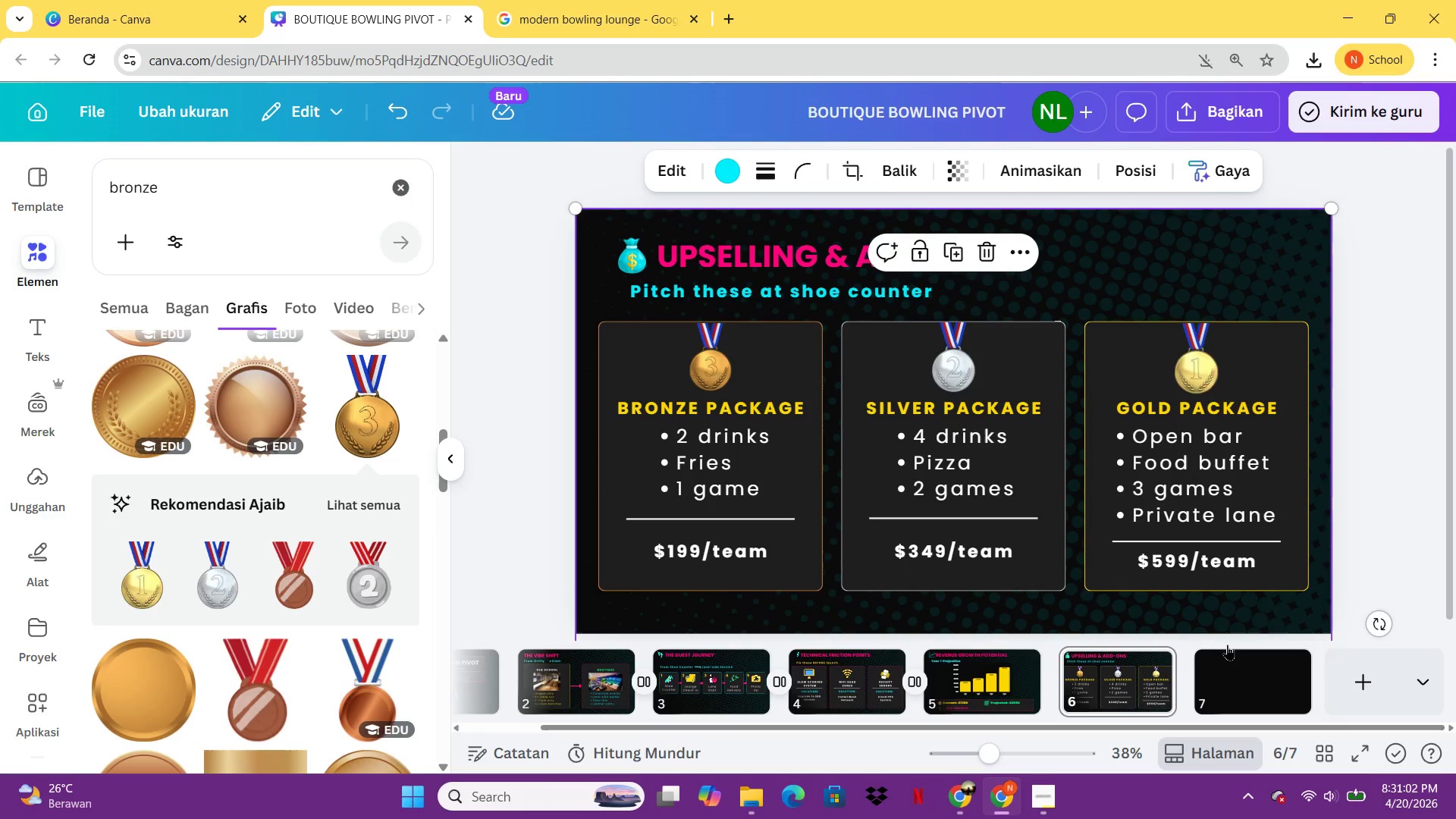 
left_click([1228, 645])
 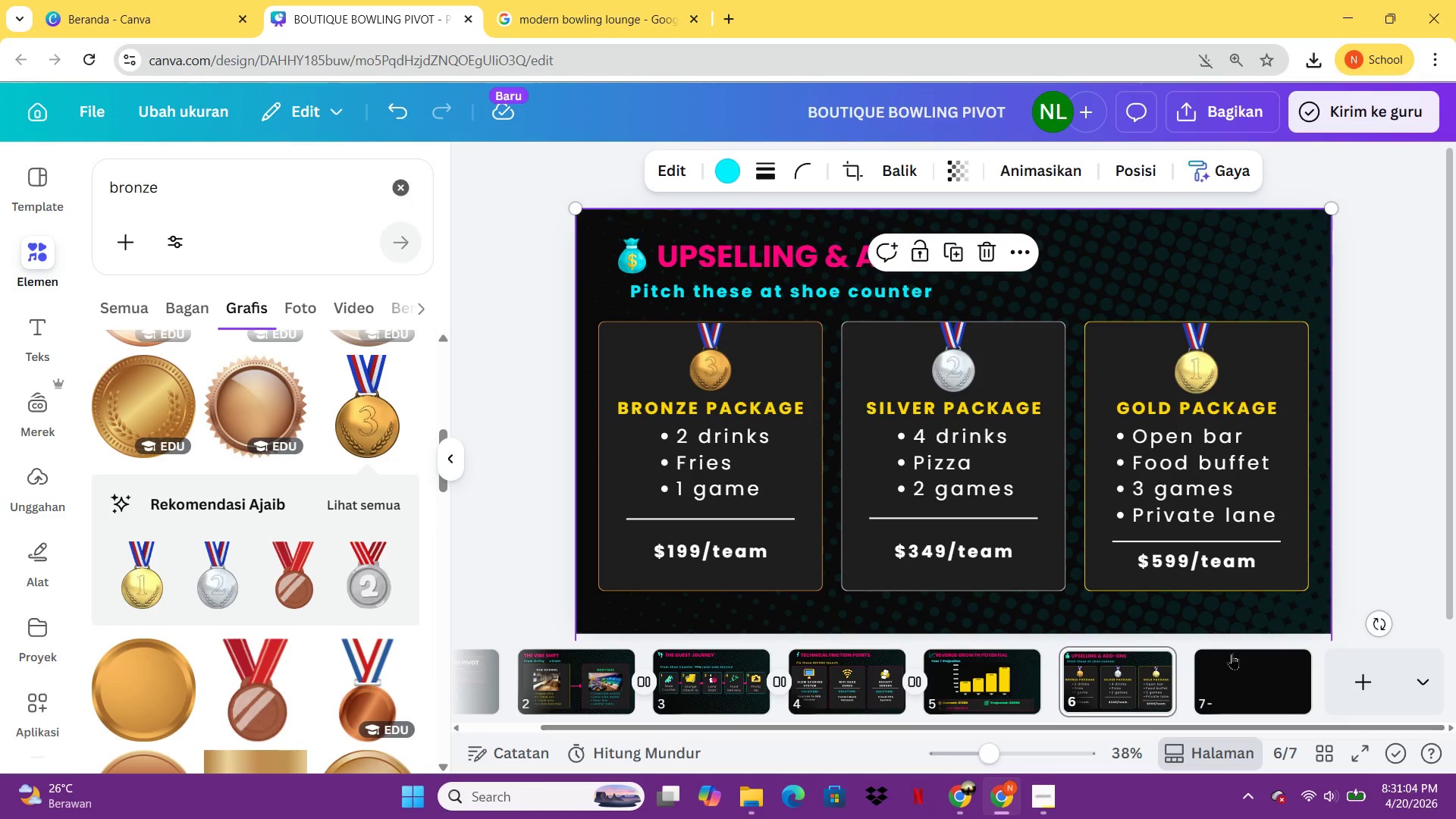 
left_click([1241, 664])
 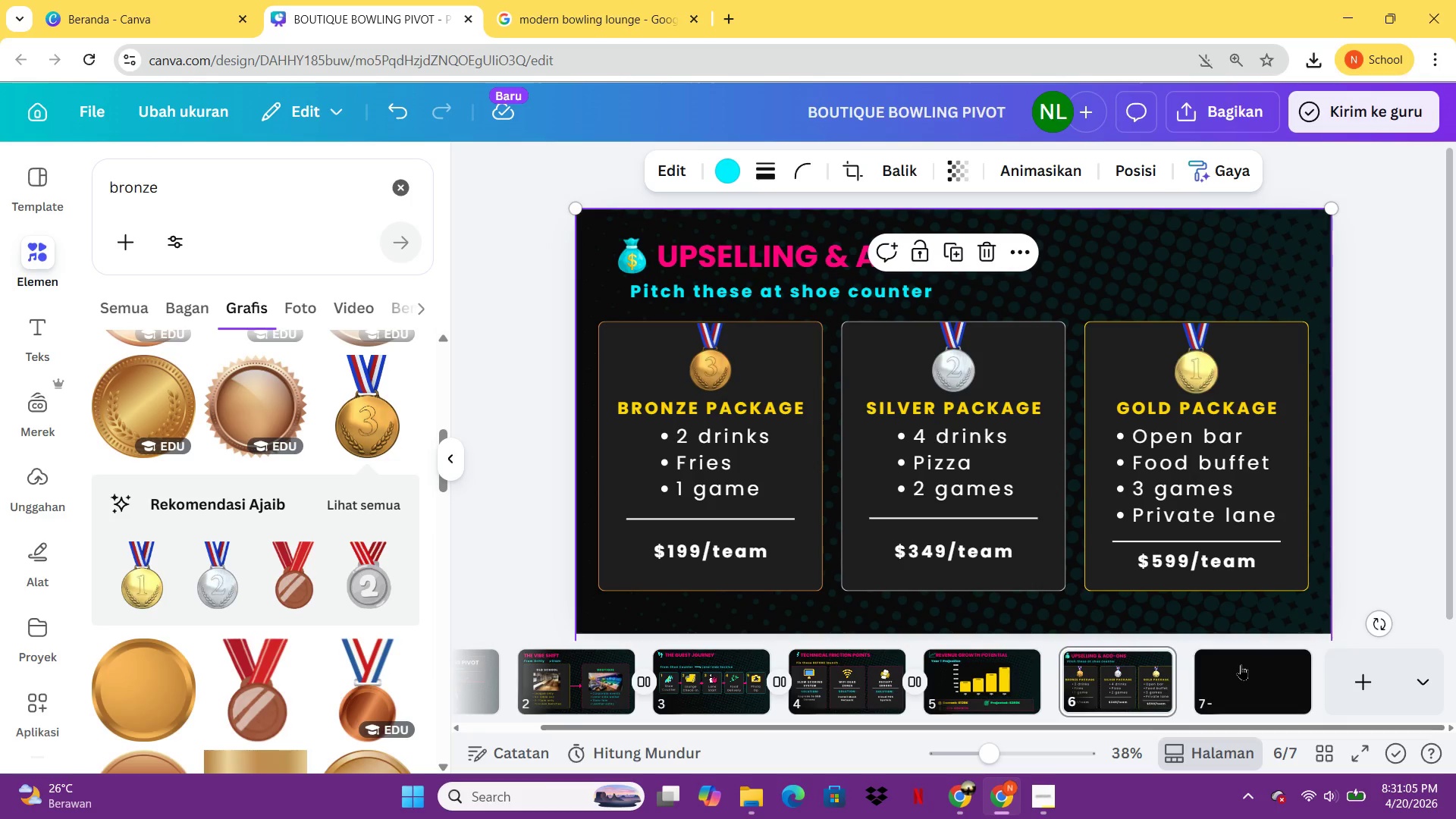 
key(Control+ControlLeft)
 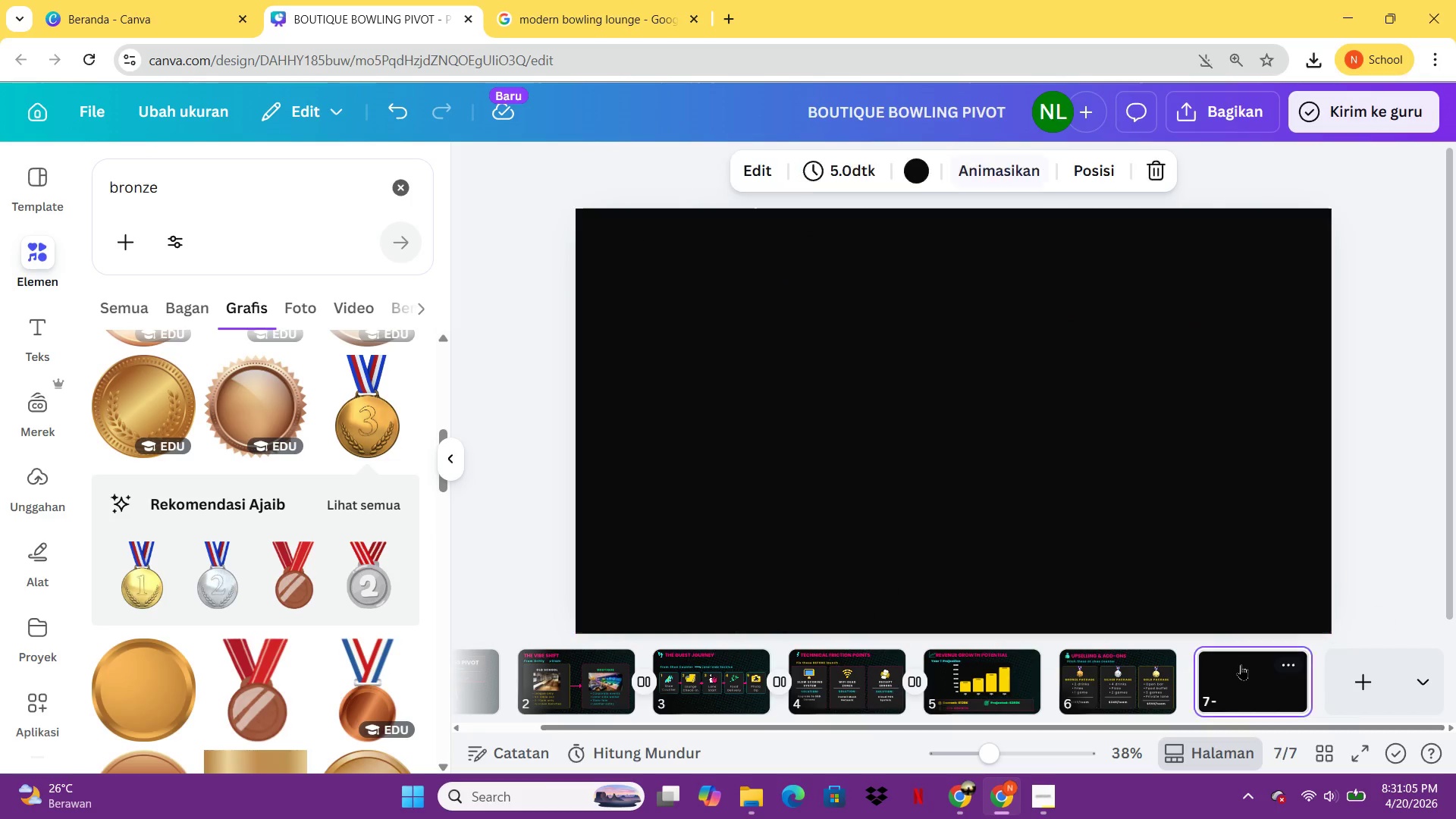 
key(V)
 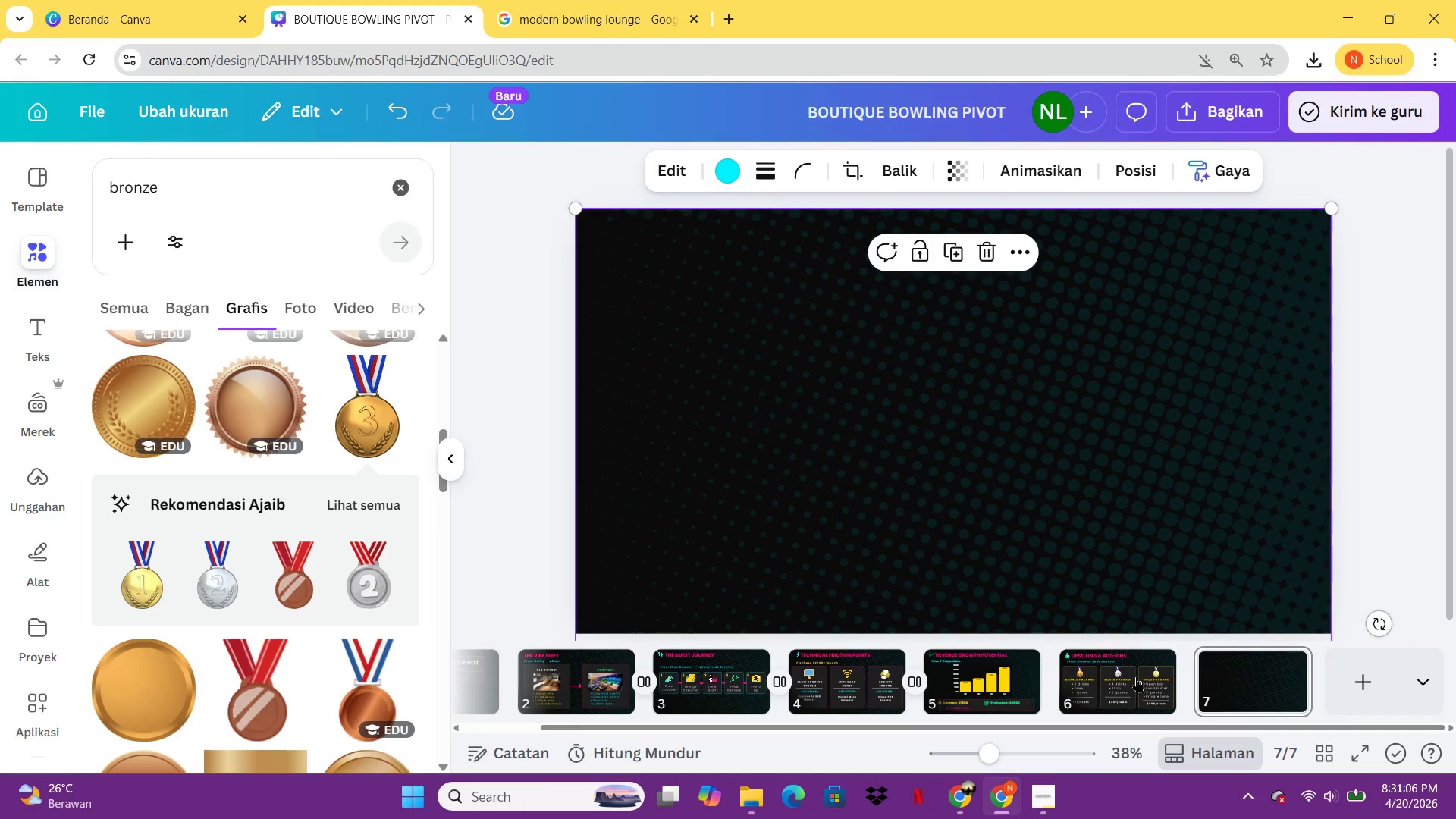 
left_click([1135, 676])
 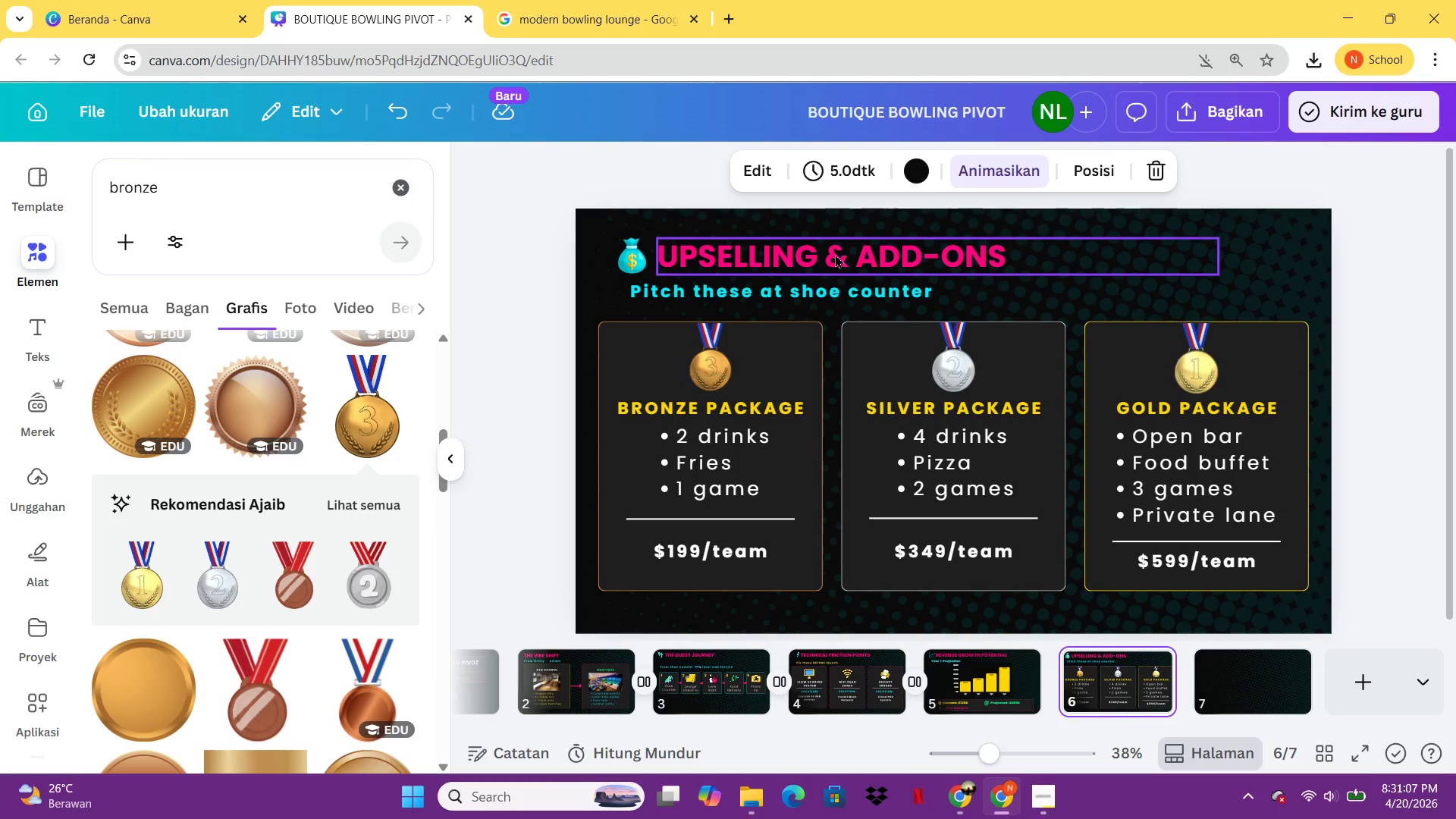 
left_click([835, 254])
 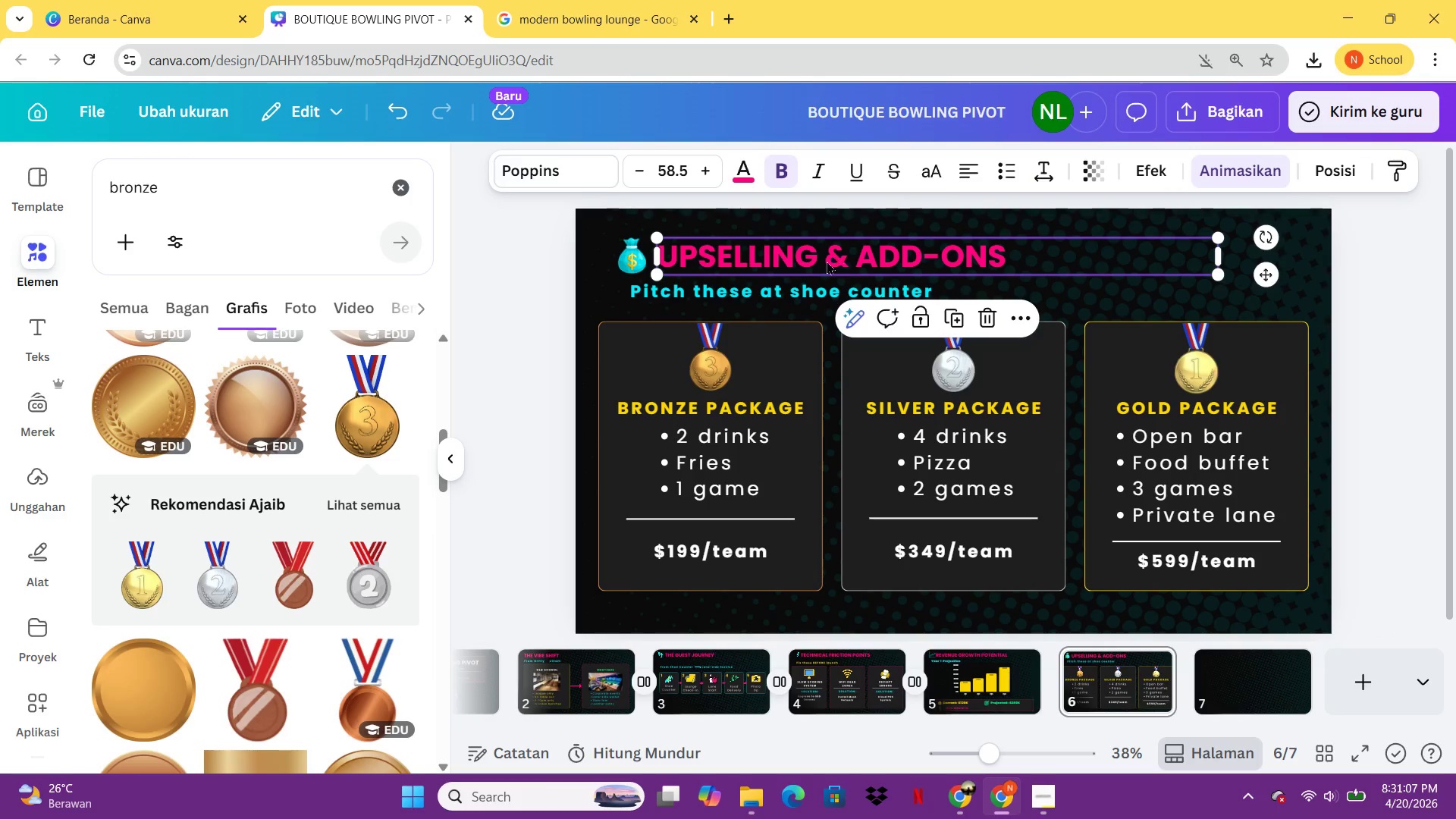 
hold_key(key=ShiftLeft, duration=0.92)
left_click([796, 290])
 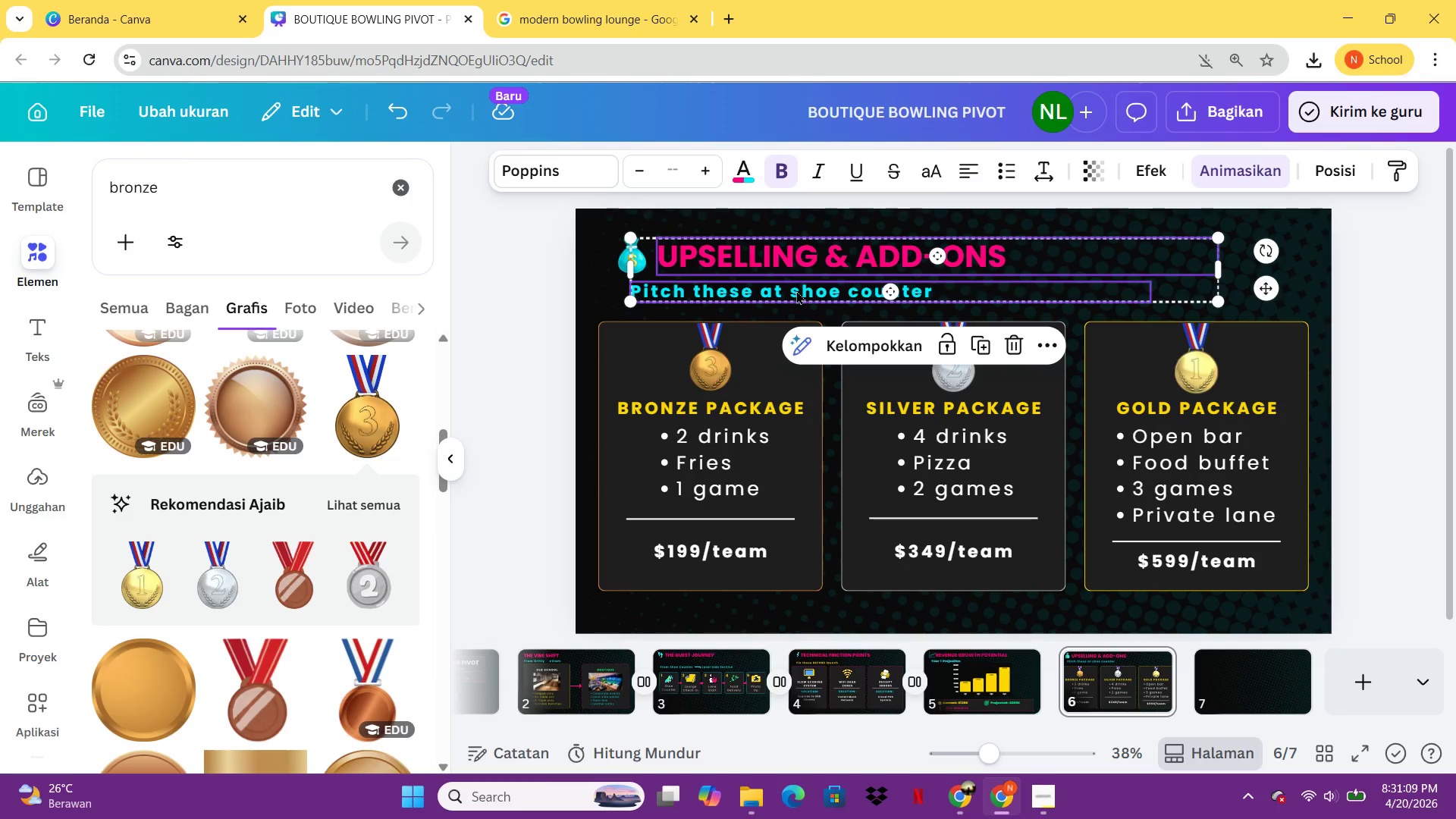 
key(Control+ControlLeft)
 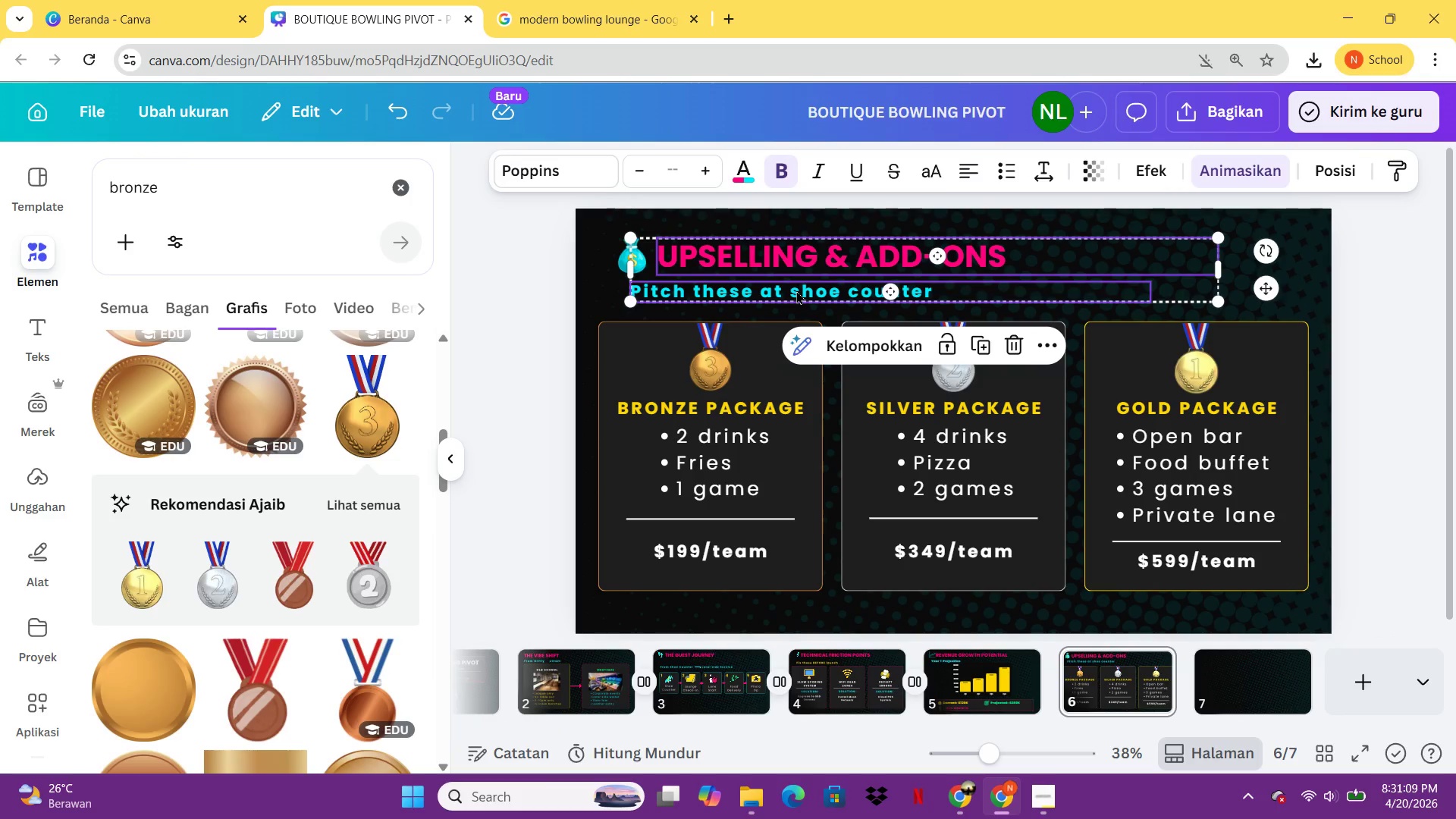 
key(Control+C)
 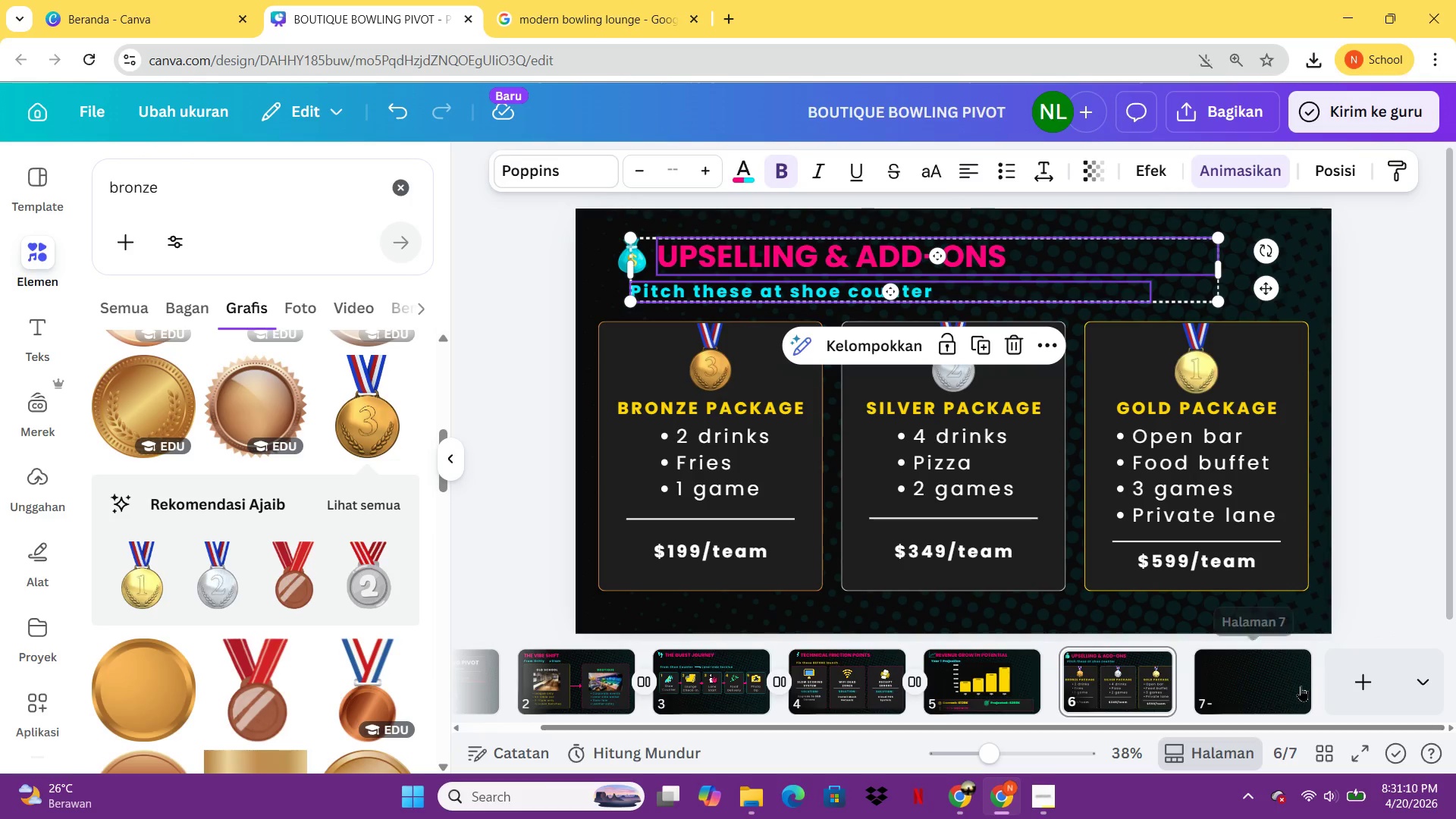 
left_click([1300, 685])
 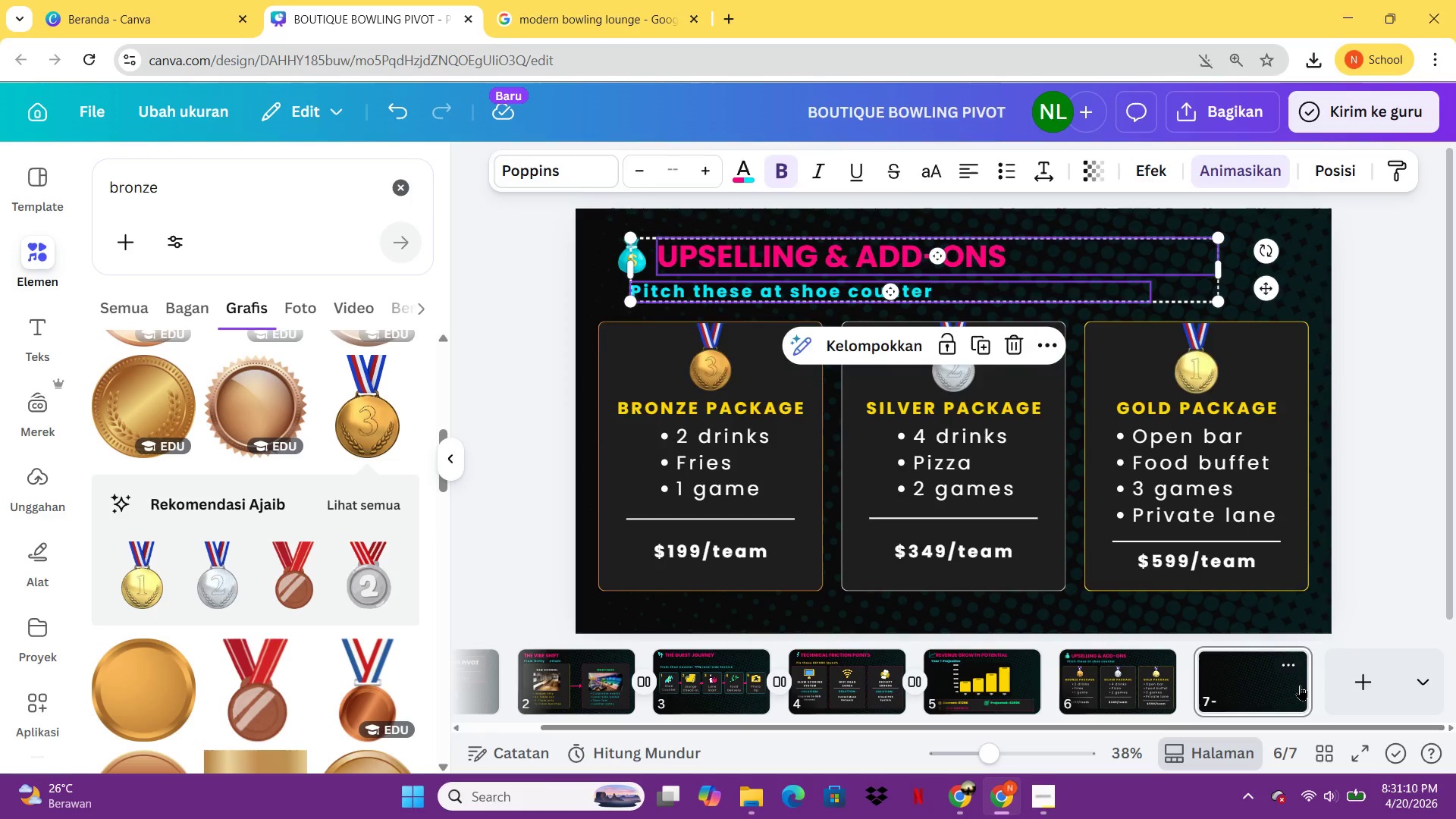 
key(Control+V)
 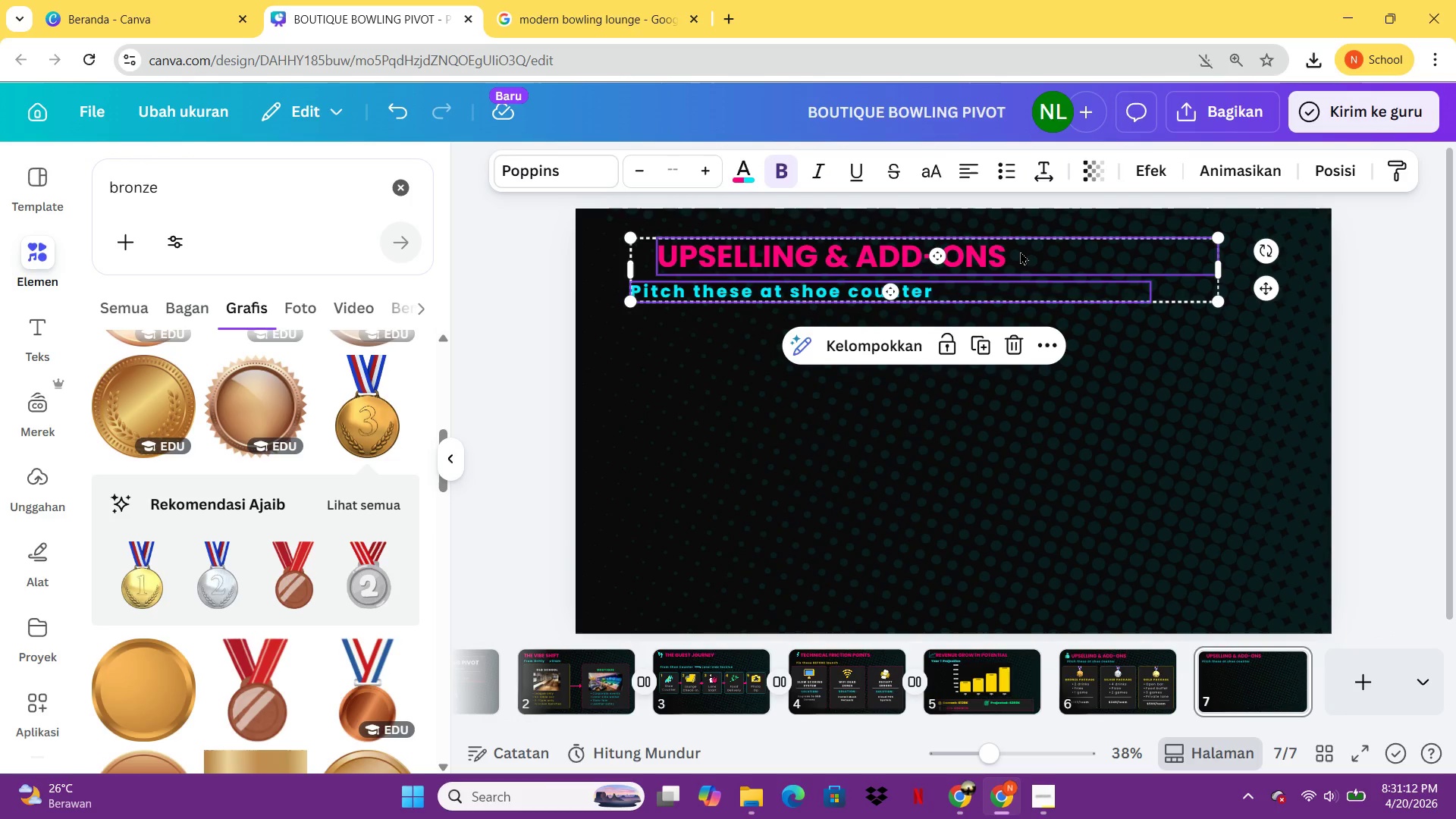 
double_click([1020, 251])
 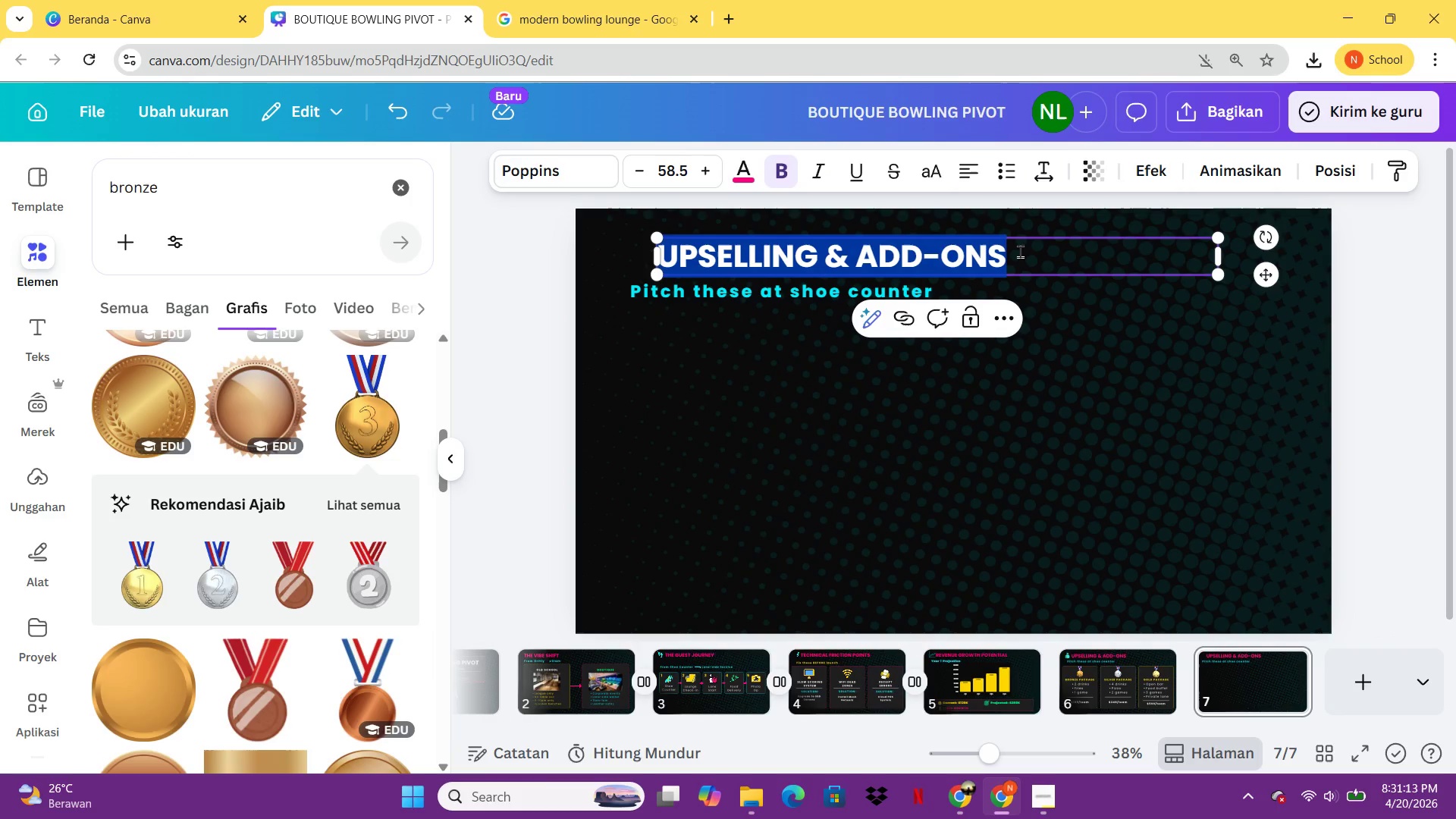 
key(Control+CapsLock)
 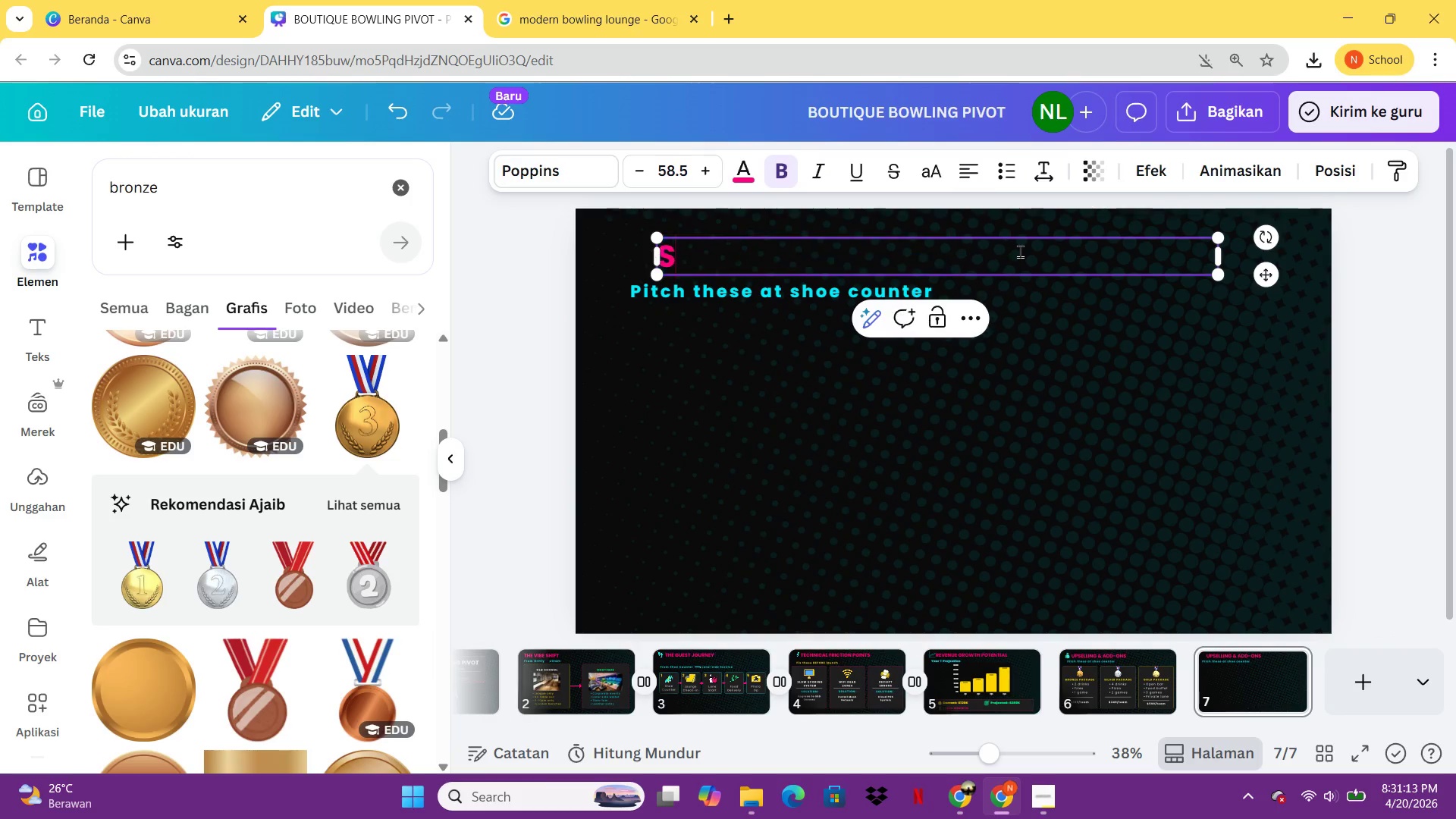 
key(Control+S)
 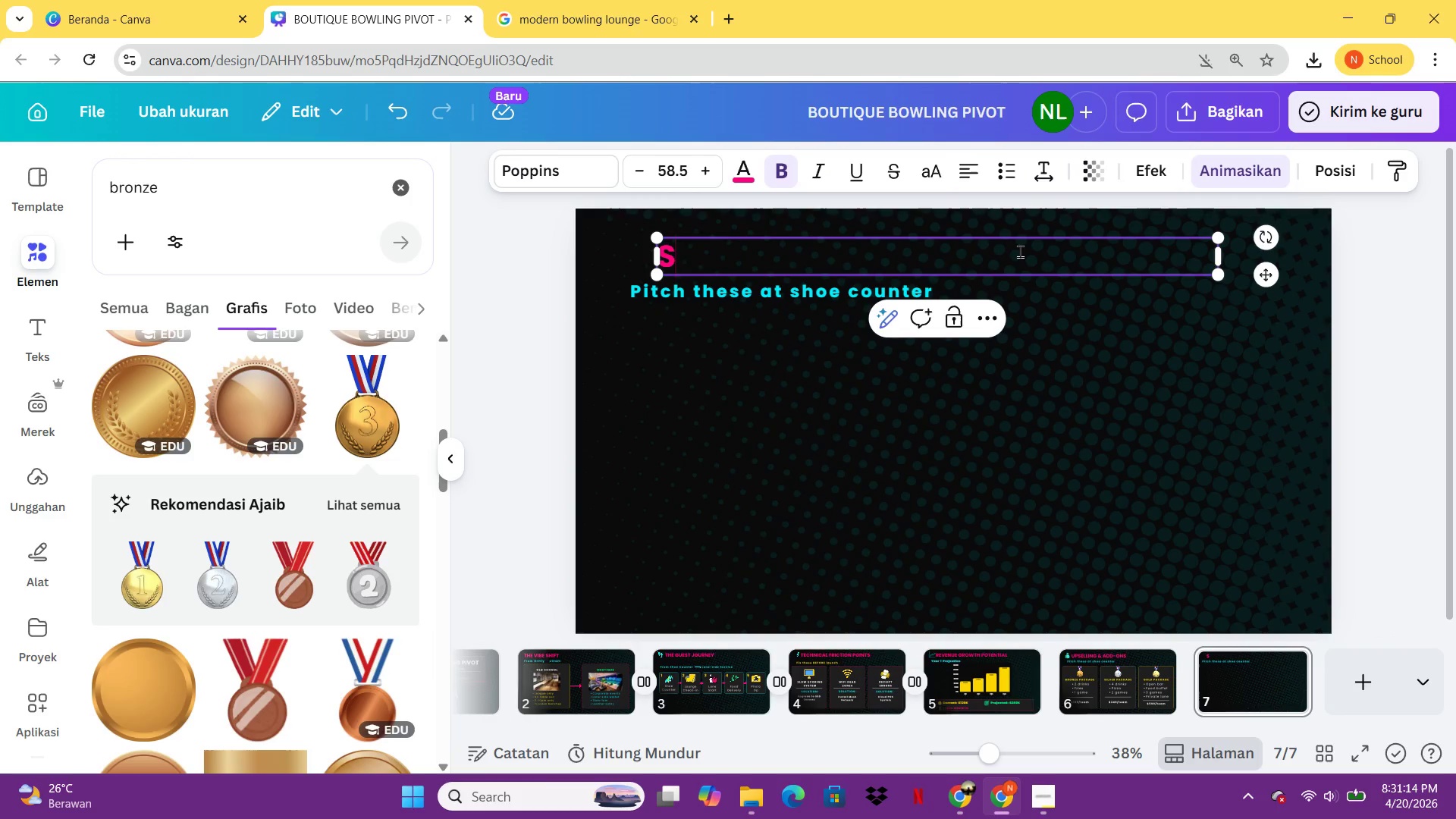 
type(TAFF TRAINING ROADMAP)
 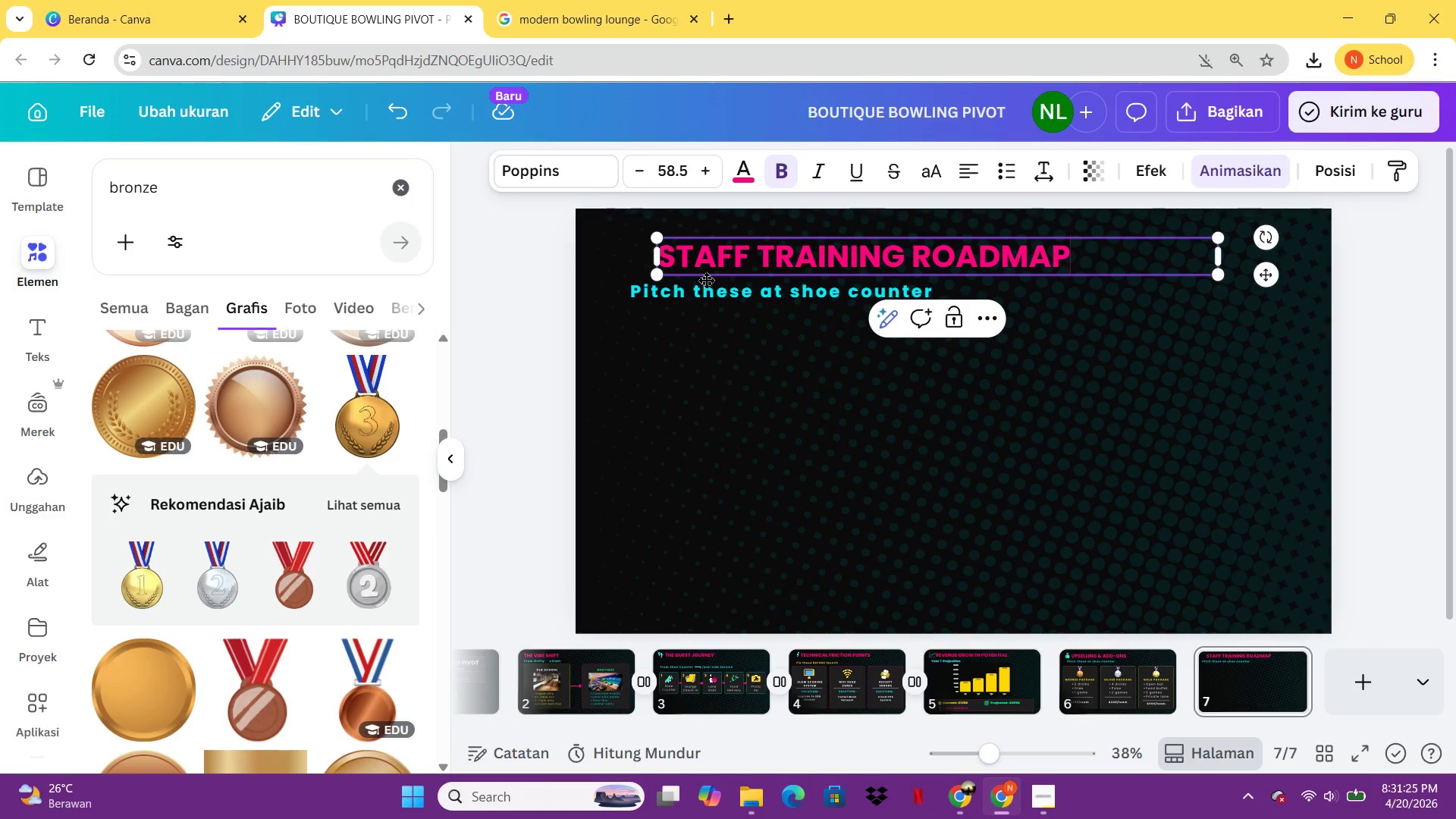 
wait(7.55)
 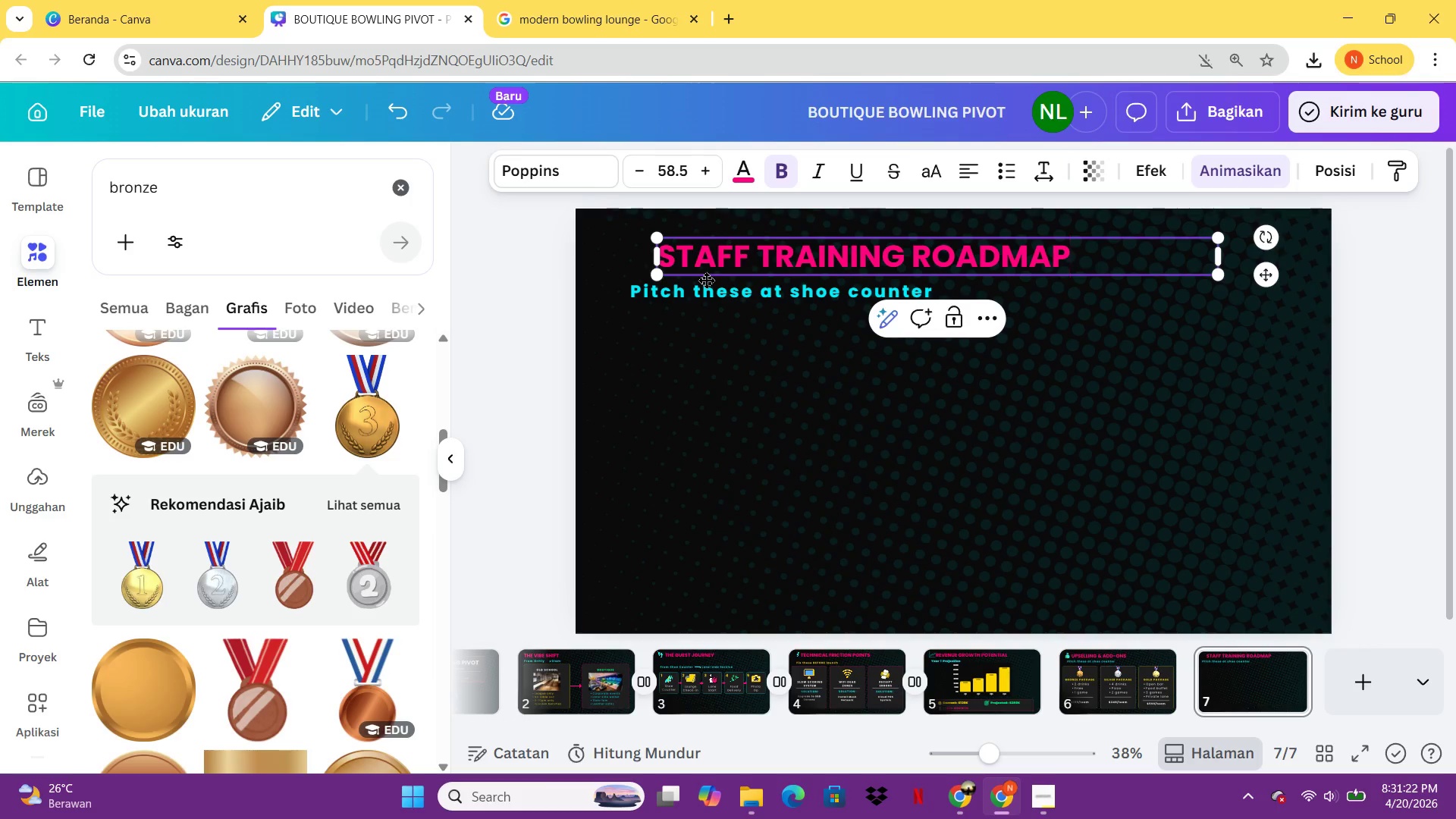 
left_click_drag(start_coordinate=[207, 199], to_coordinate=[105, 196])
 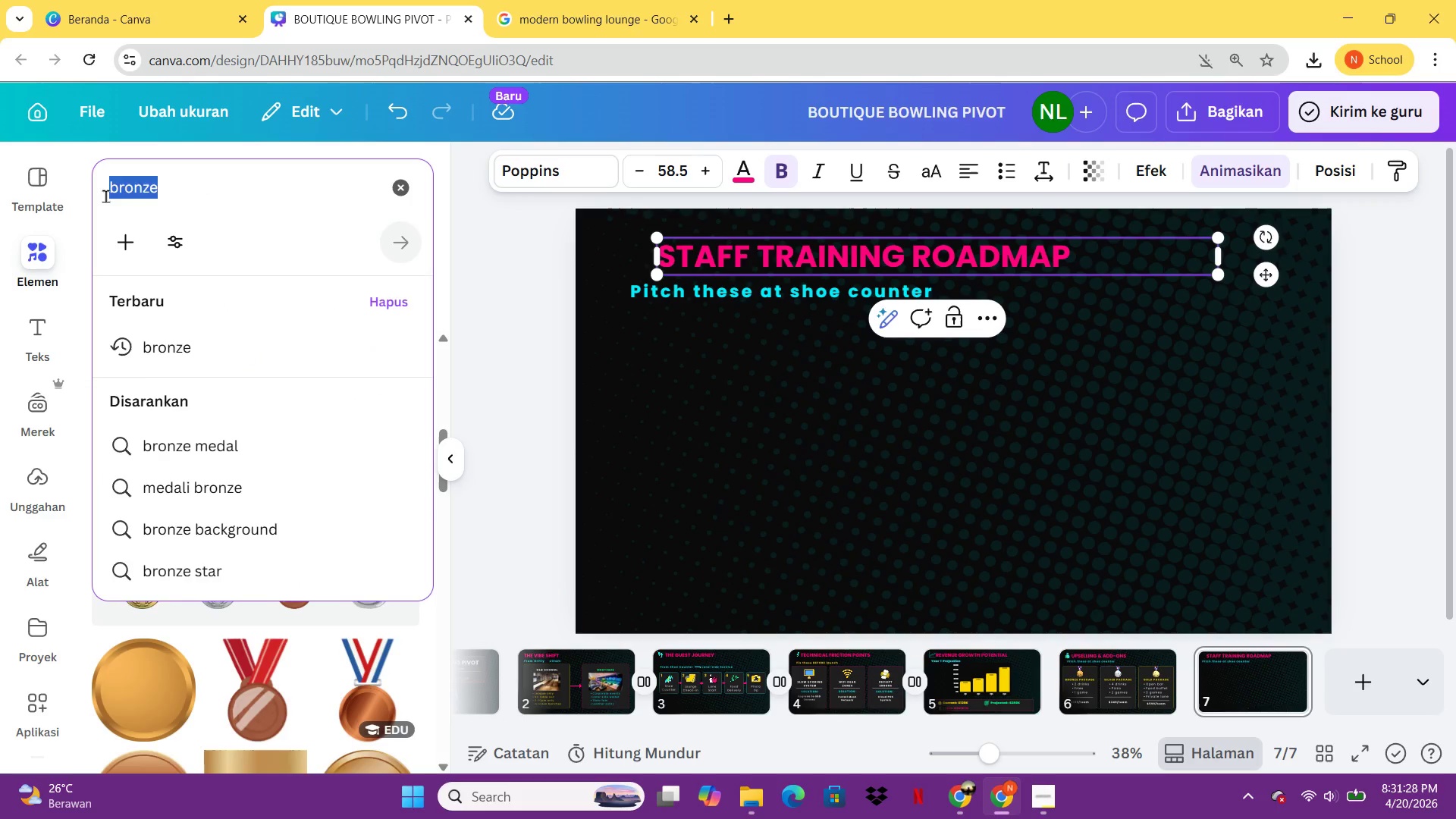 
type(WORLD MAP)
 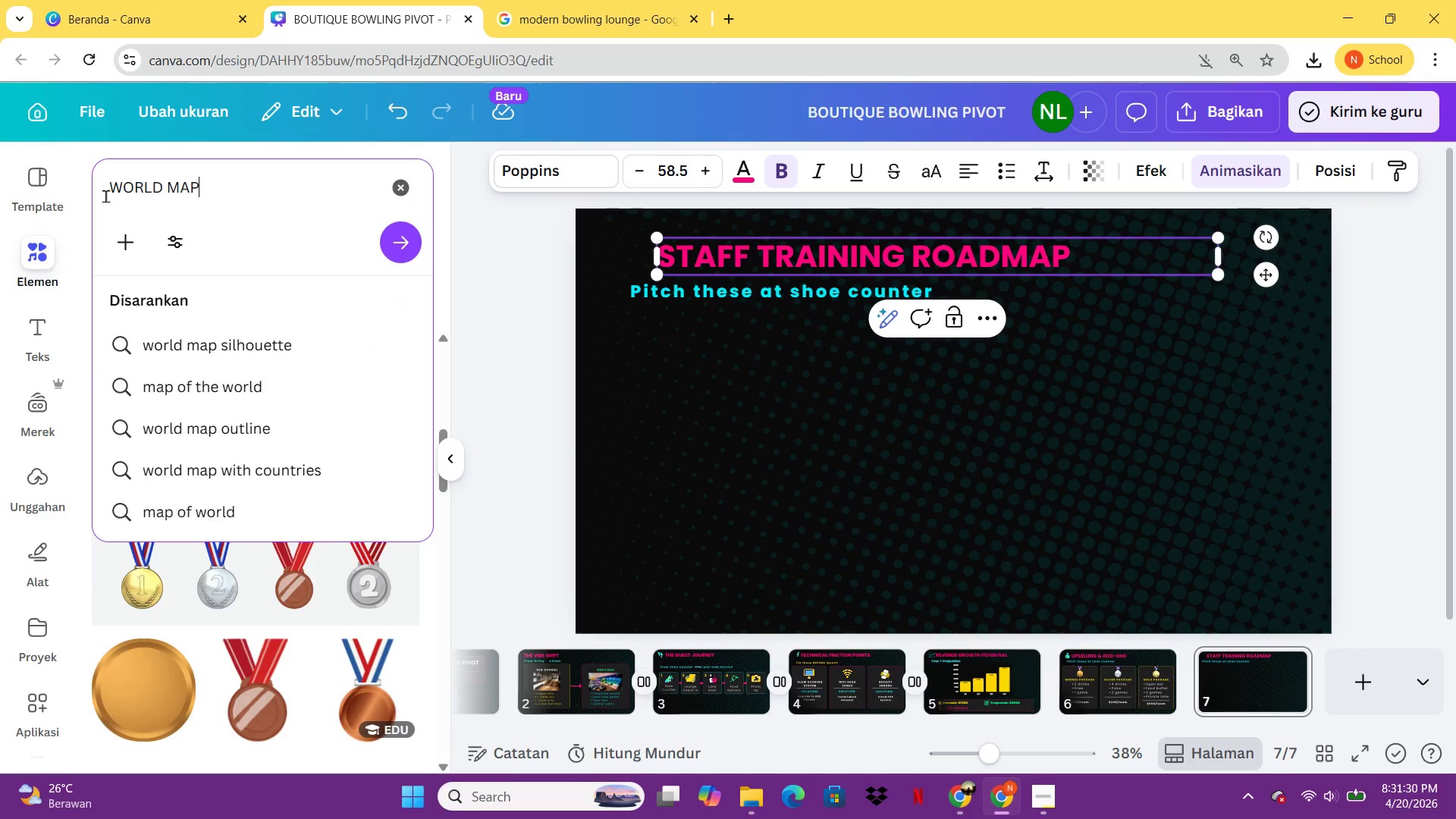 
key(Enter)
 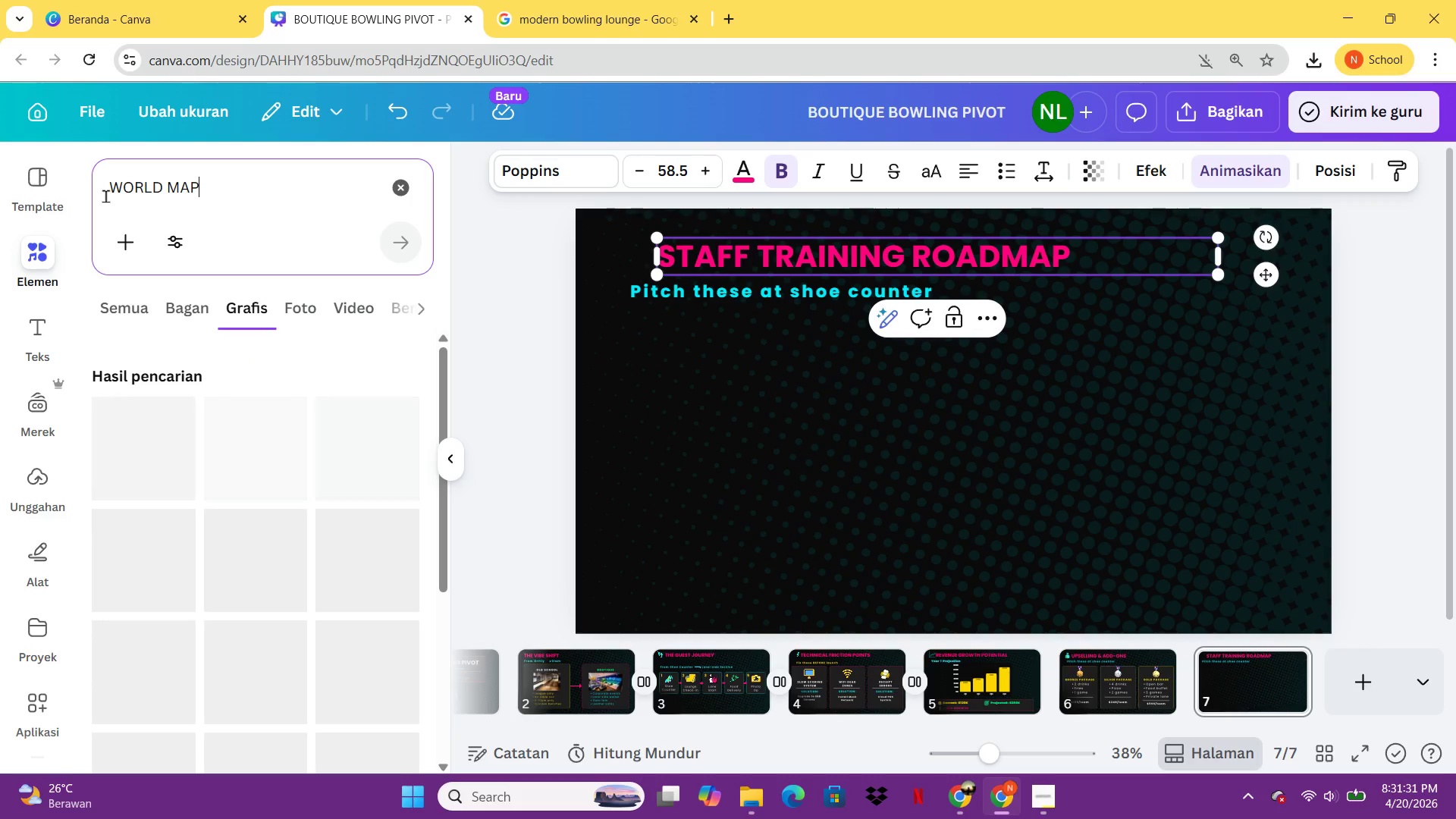 
mouse_move([174, 455])
 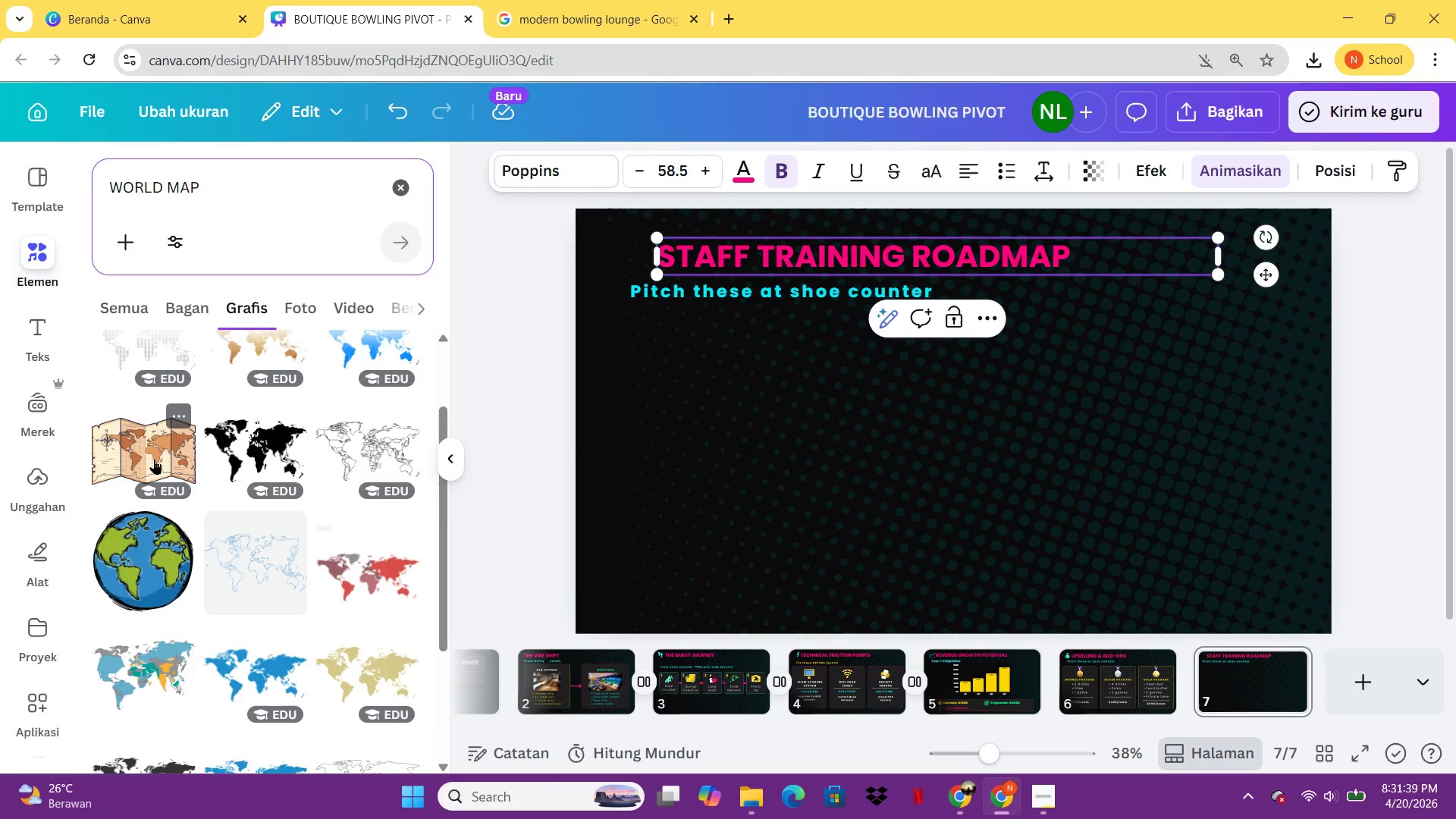 
left_click([154, 459])
 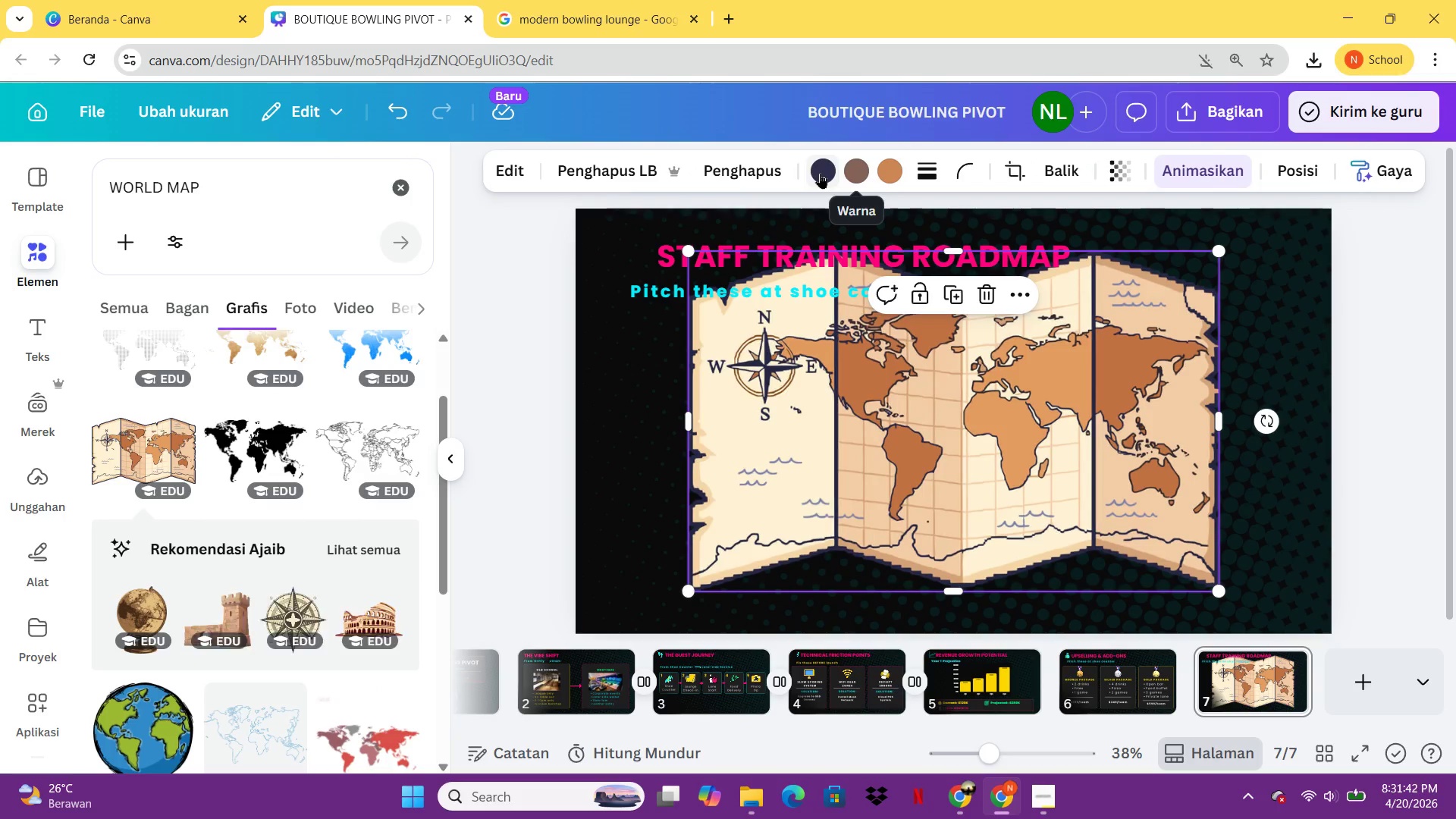 
left_click([885, 168])
 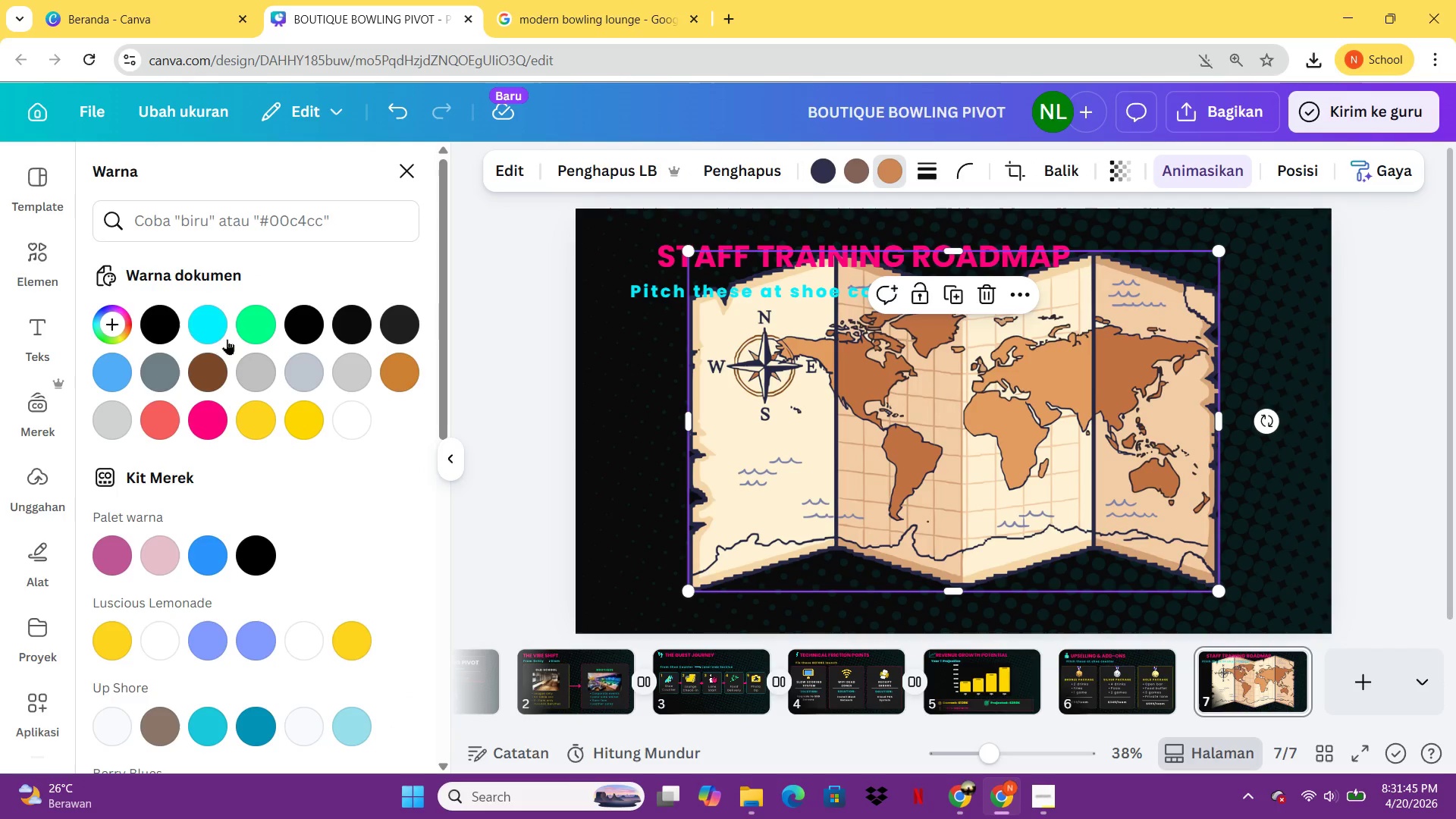 
left_click([223, 332])
 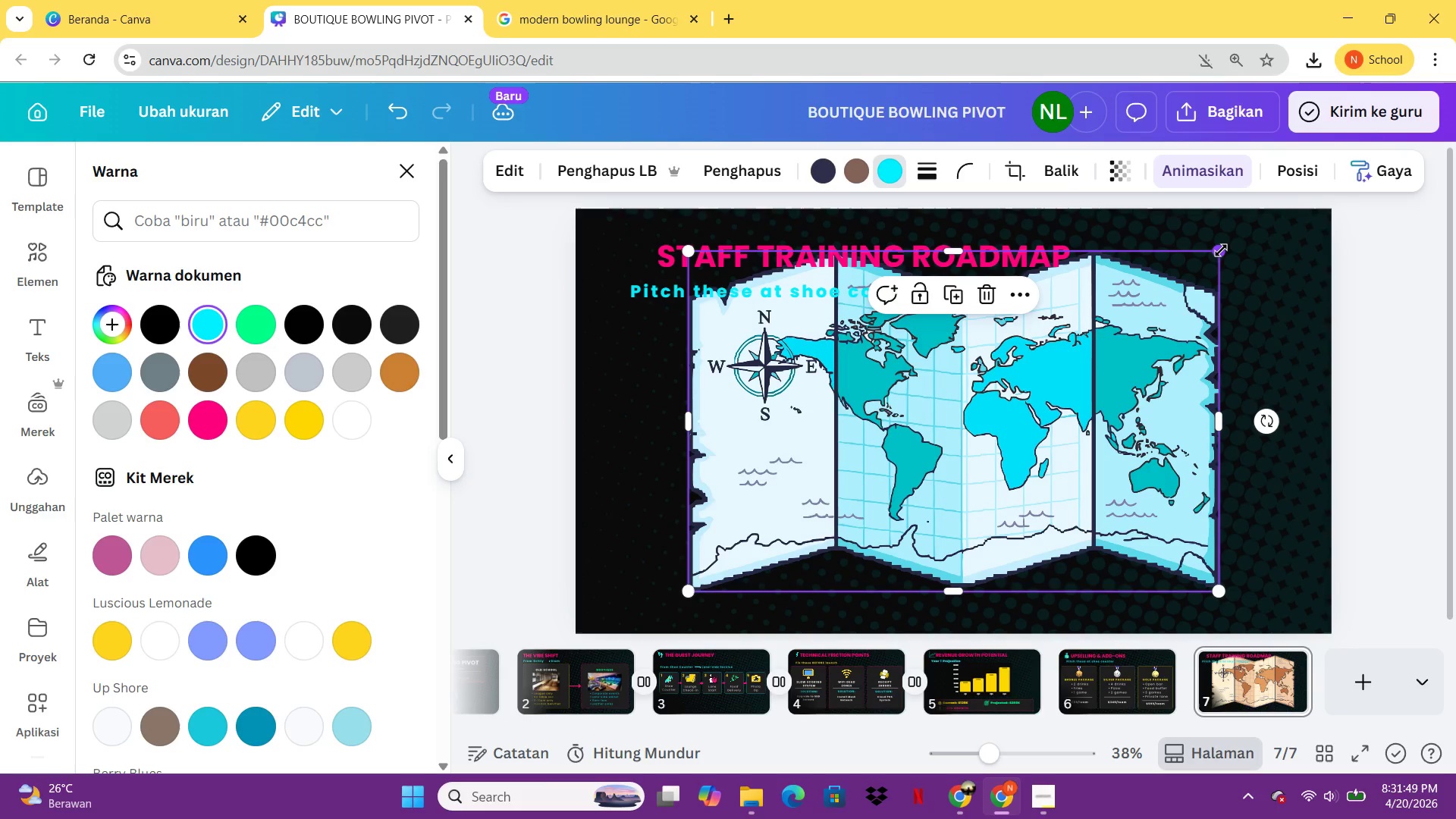 
left_click_drag(start_coordinate=[1221, 250], to_coordinate=[779, 621])
 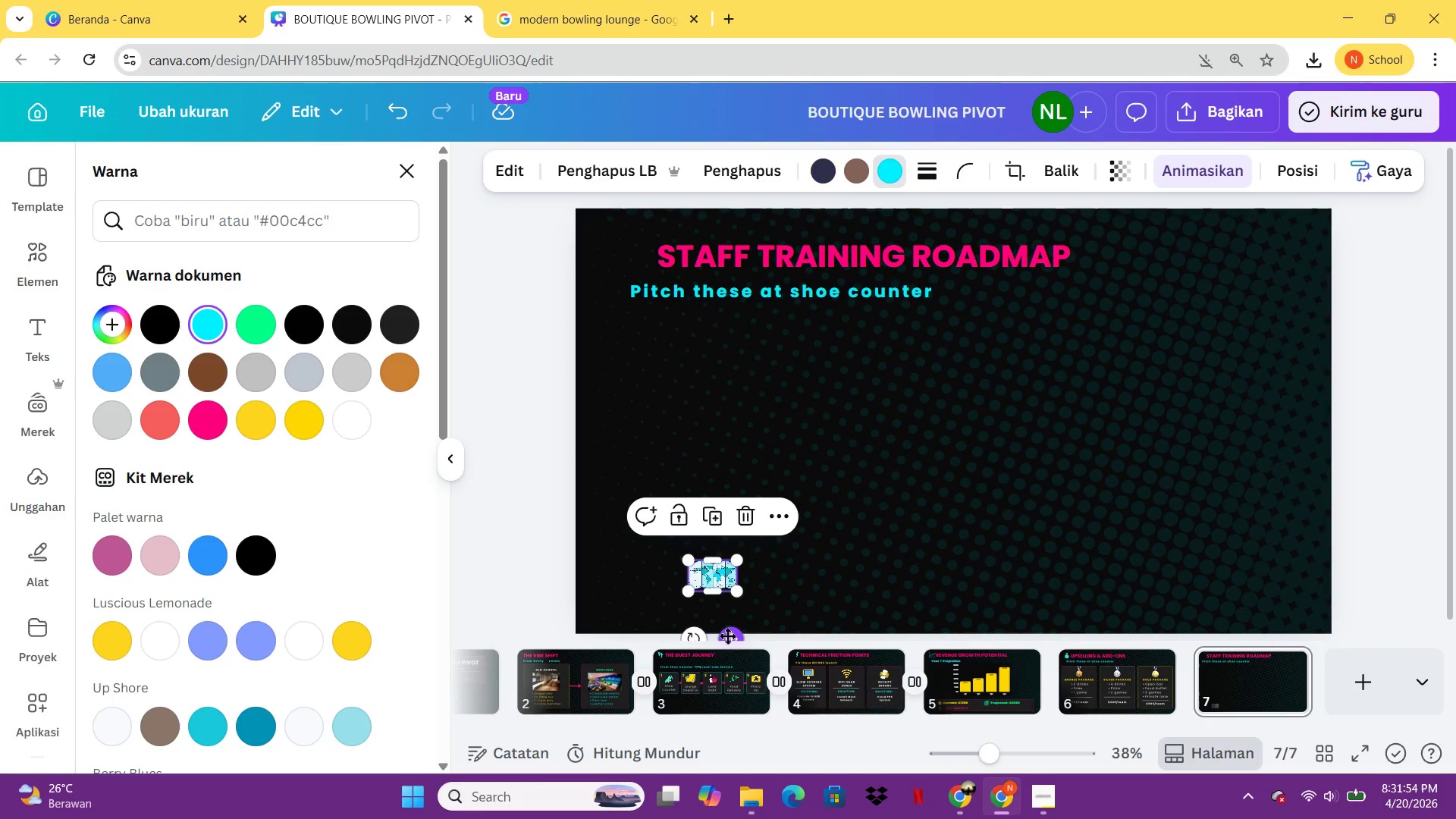 
left_click_drag(start_coordinate=[727, 635], to_coordinate=[641, 313])
 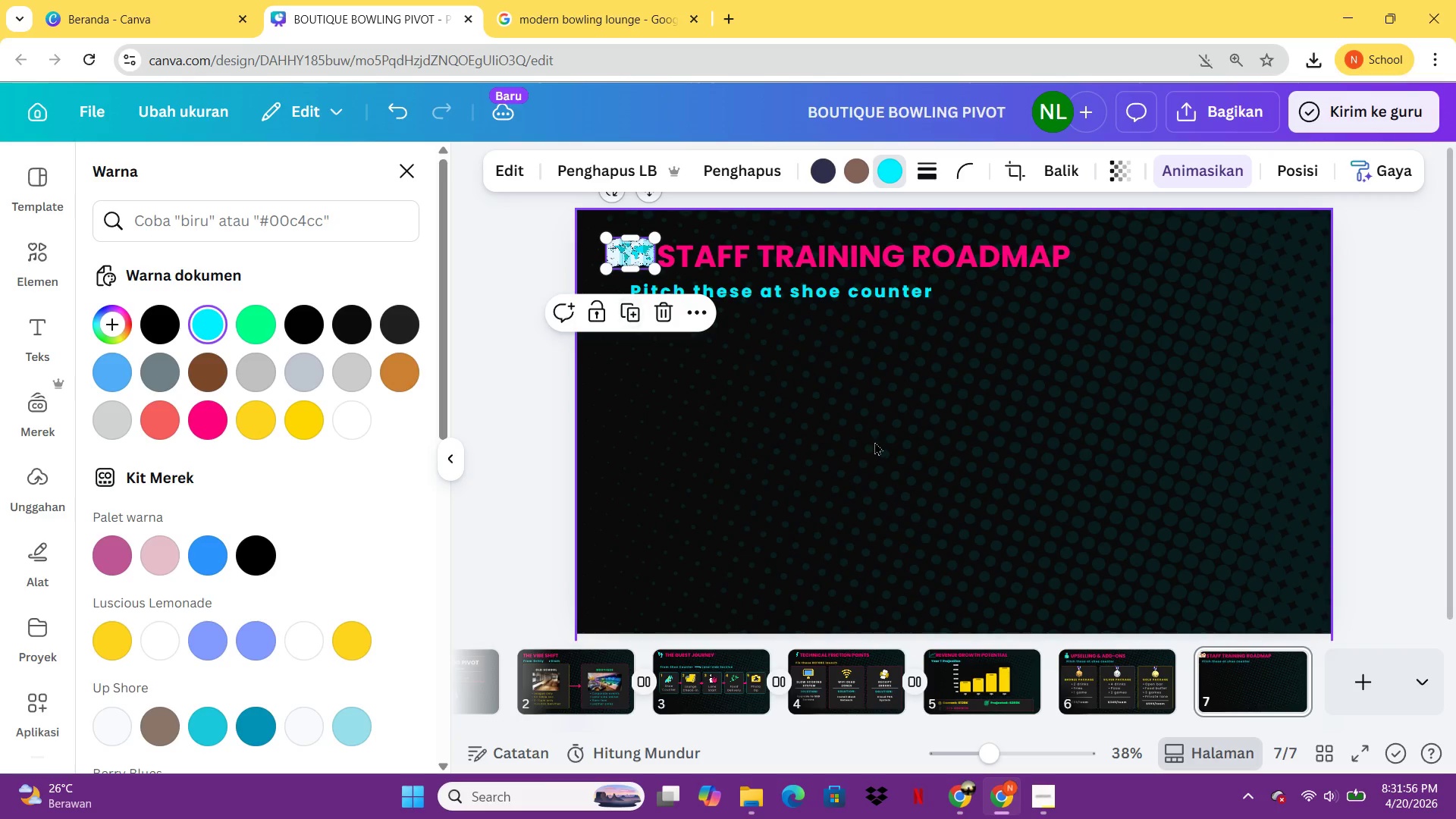 
left_click([883, 449])
 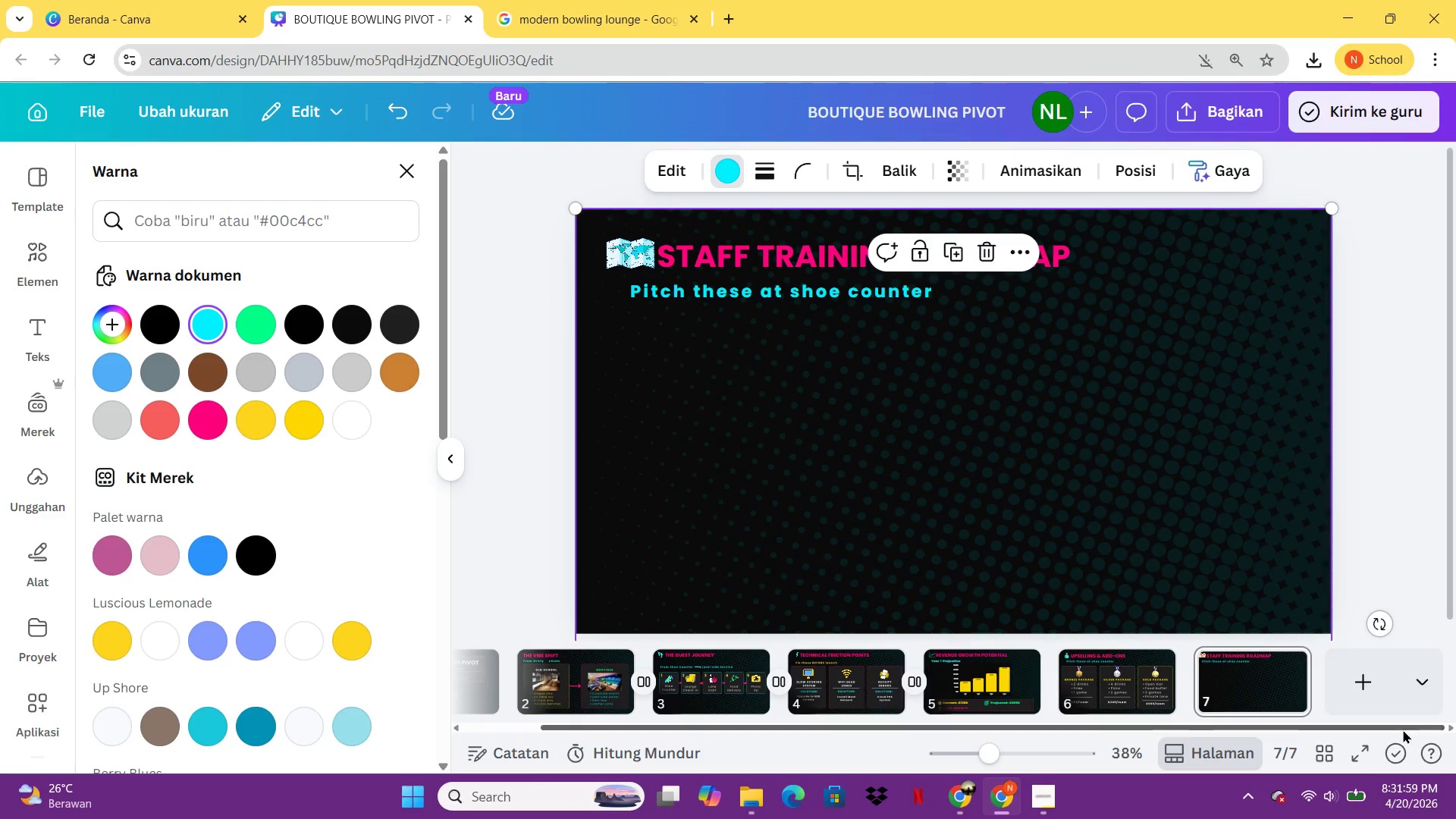 
mouse_move([1347, 780])
 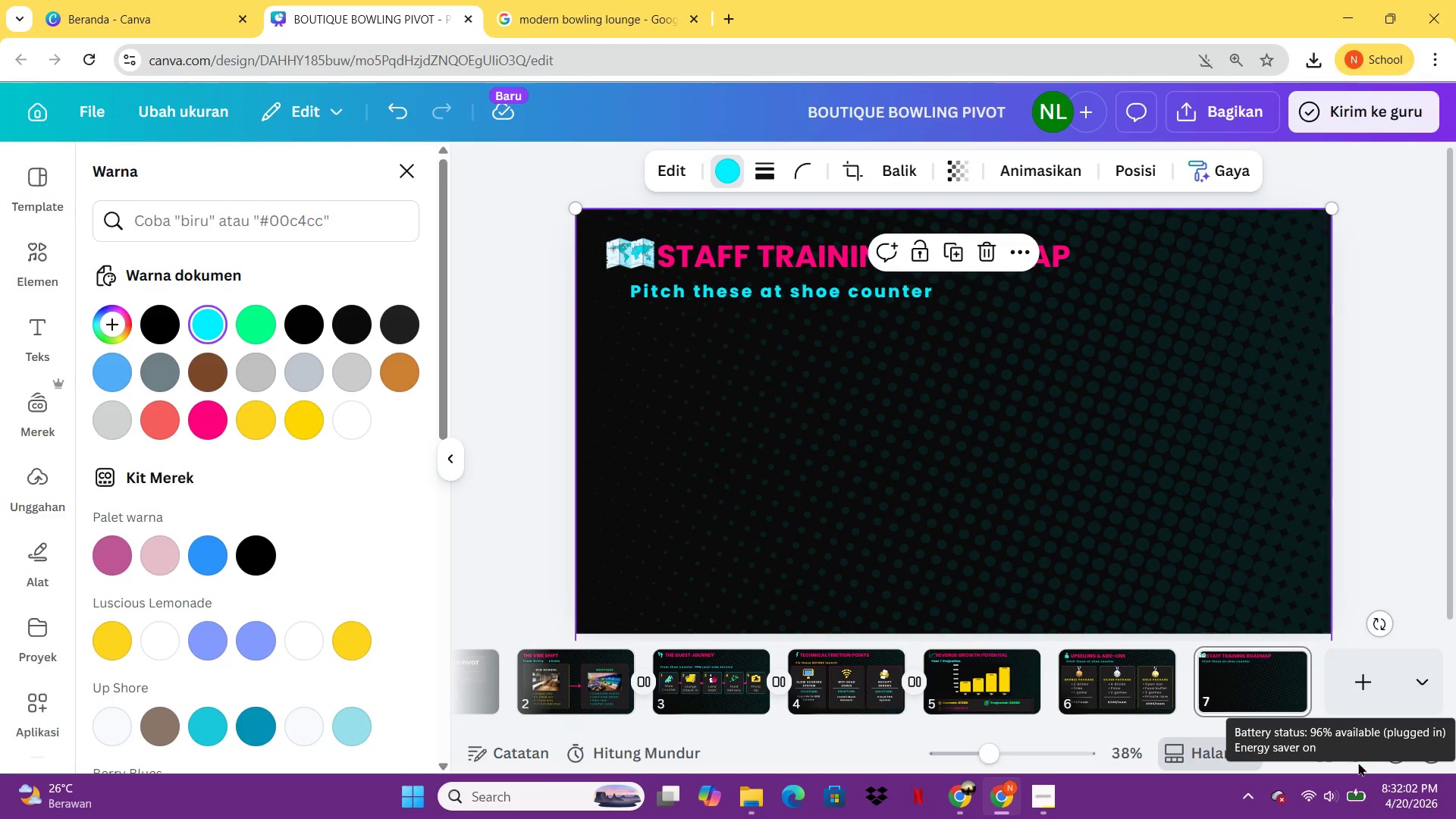 
left_click([1358, 764])
 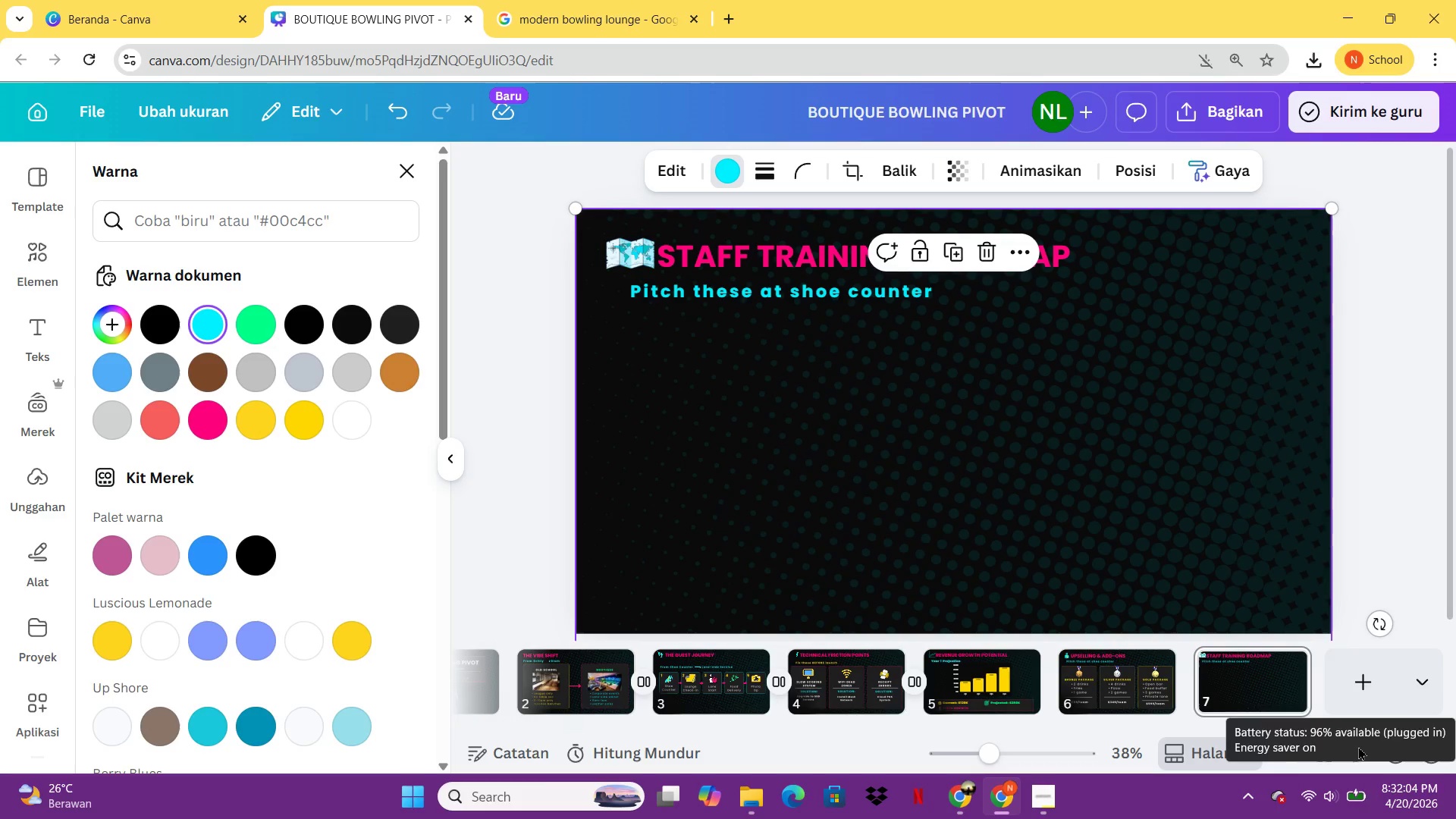 
left_click([1354, 765])
 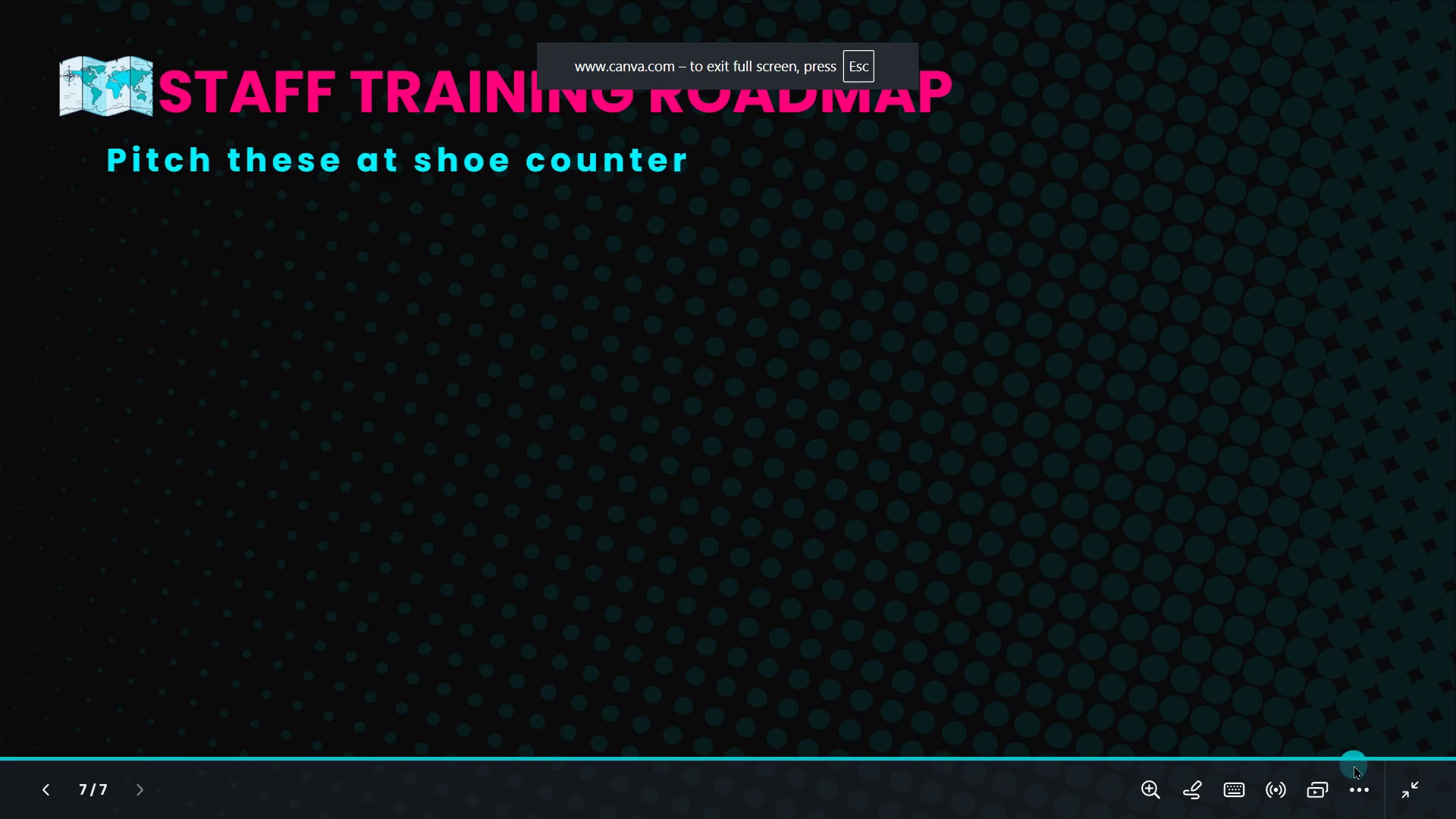 
key(Escape)
 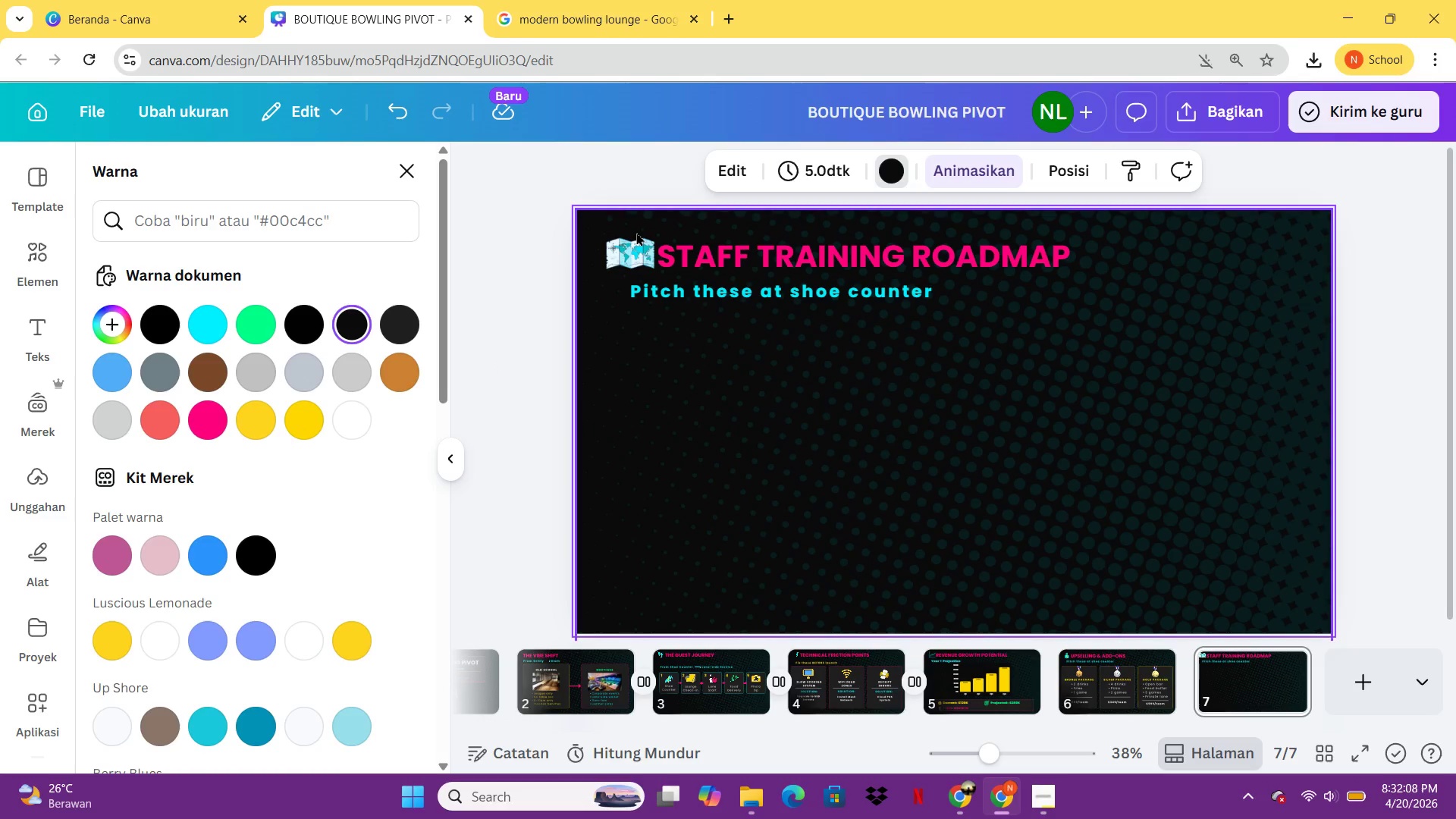 
left_click([633, 246])
 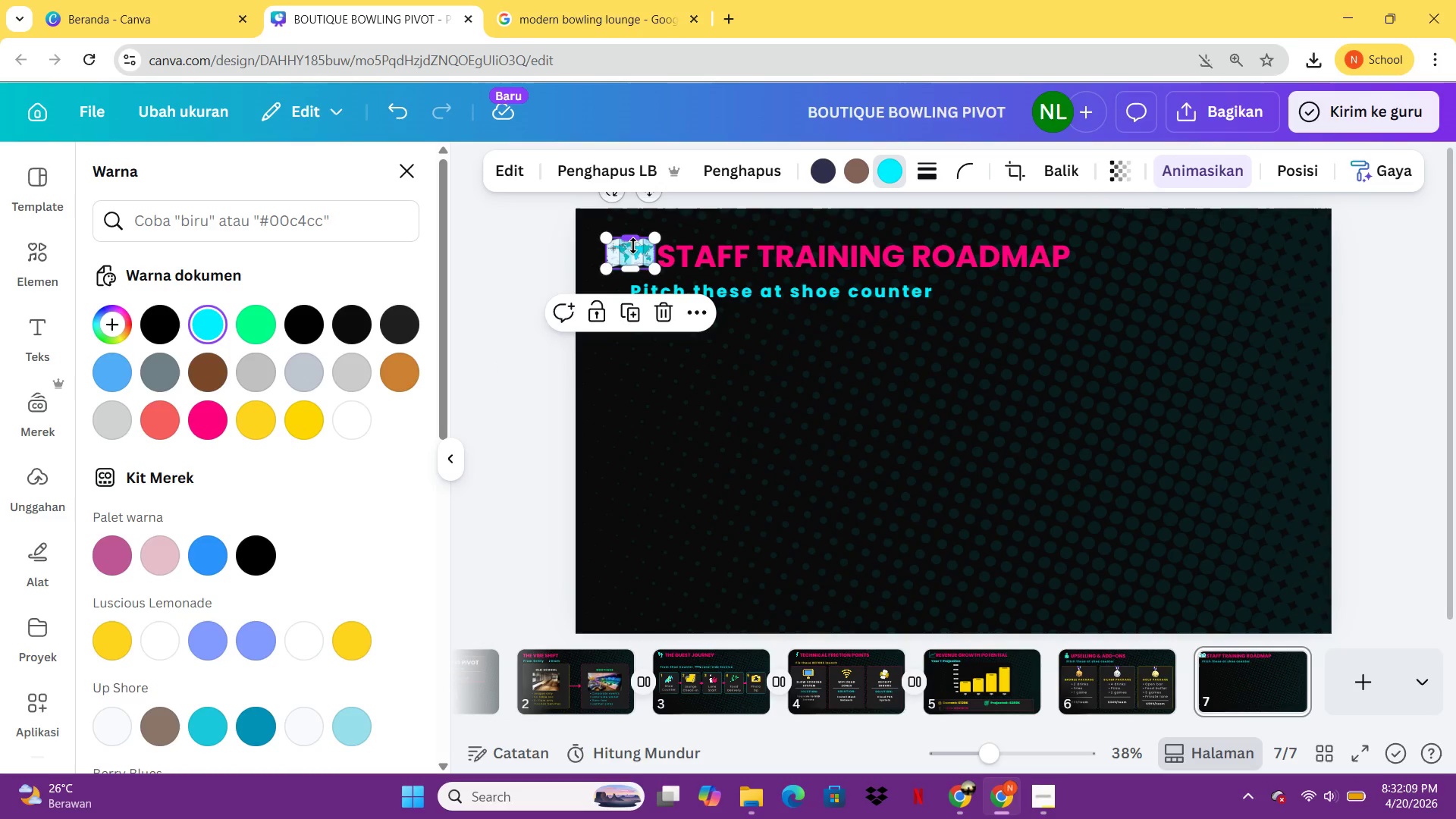 
key(ArrowDown)
 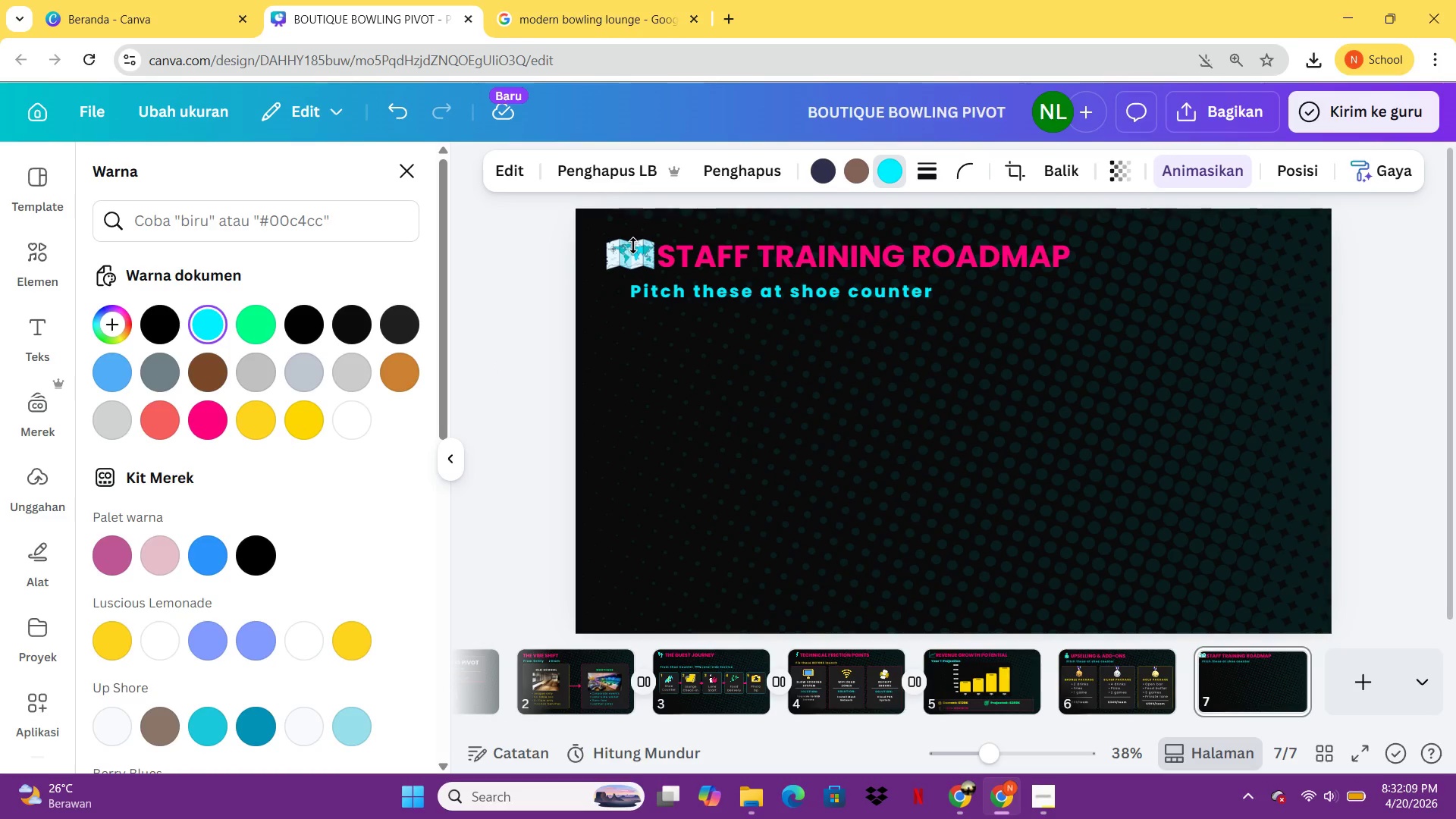 
key(ArrowDown)
 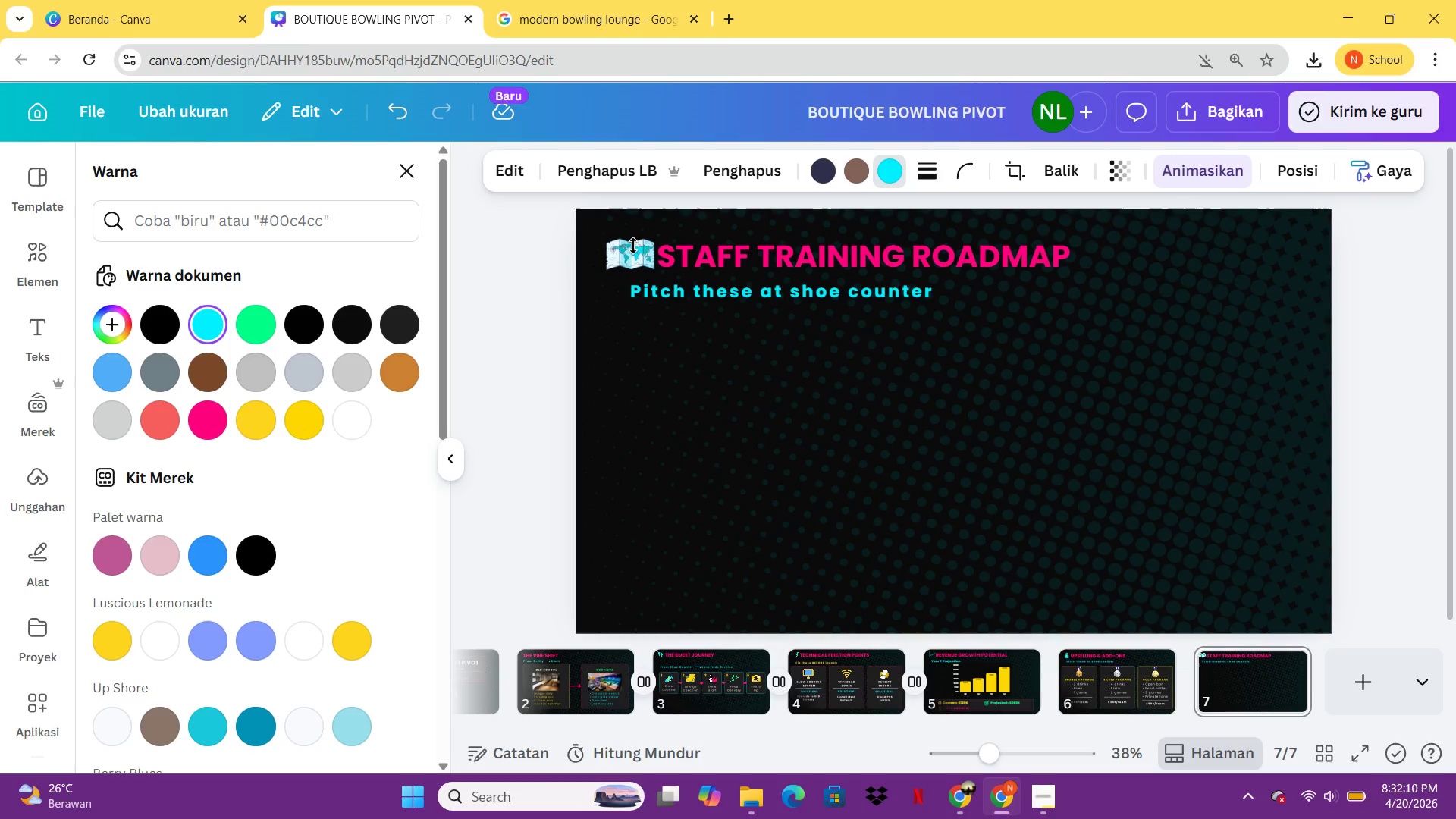 
key(ArrowDown)
 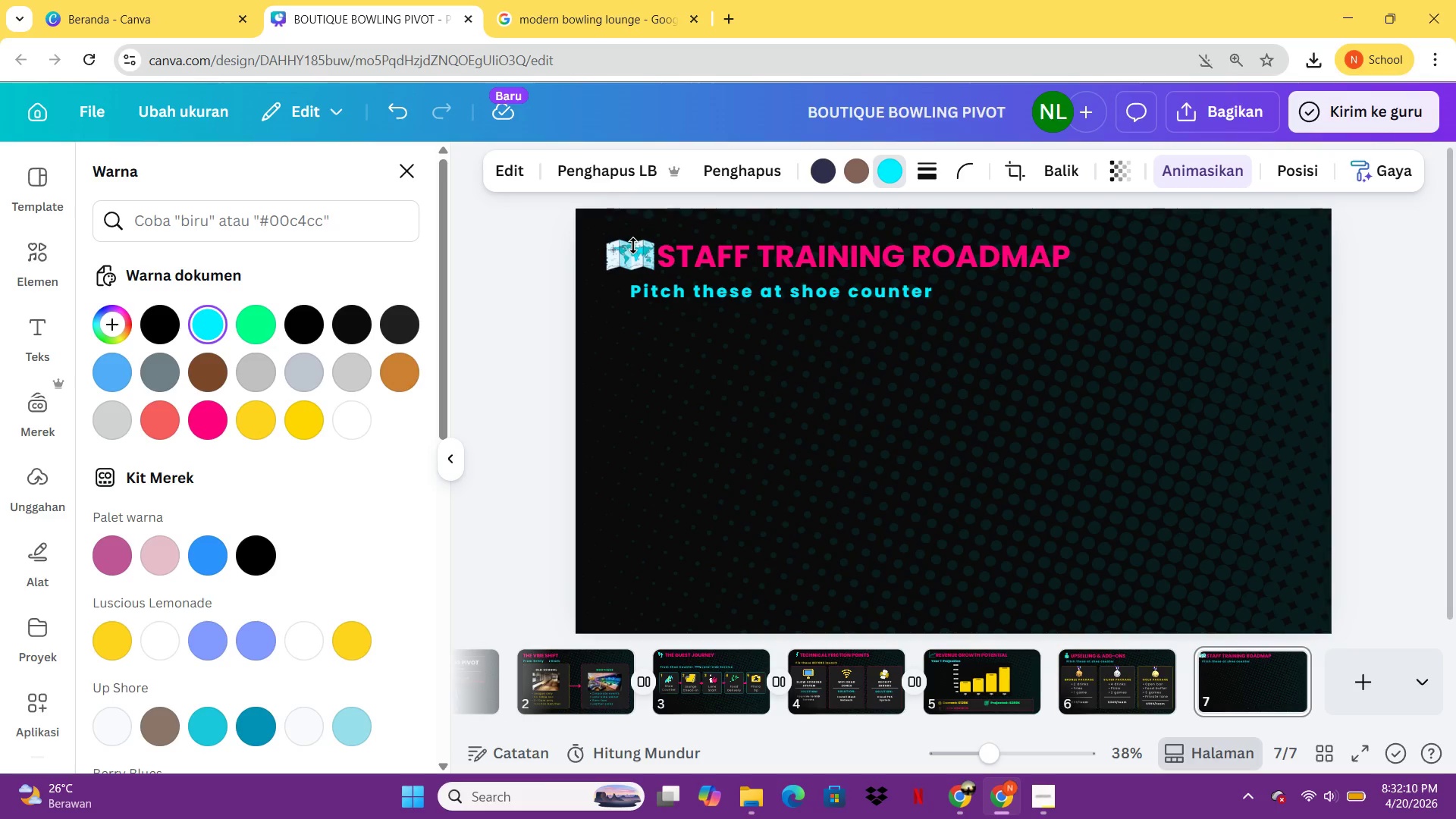 
key(ArrowDown)
 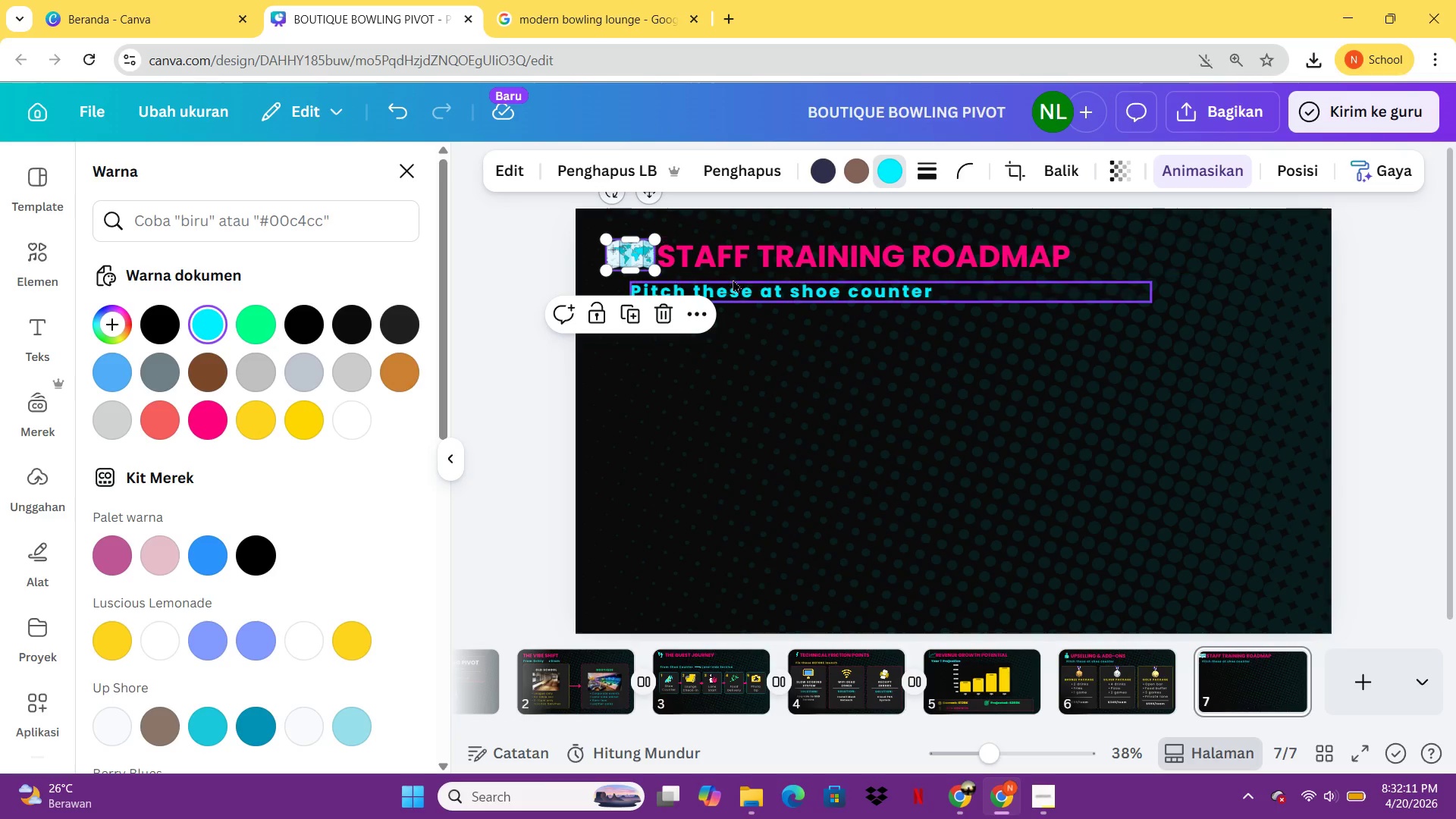 
left_click([733, 279])
 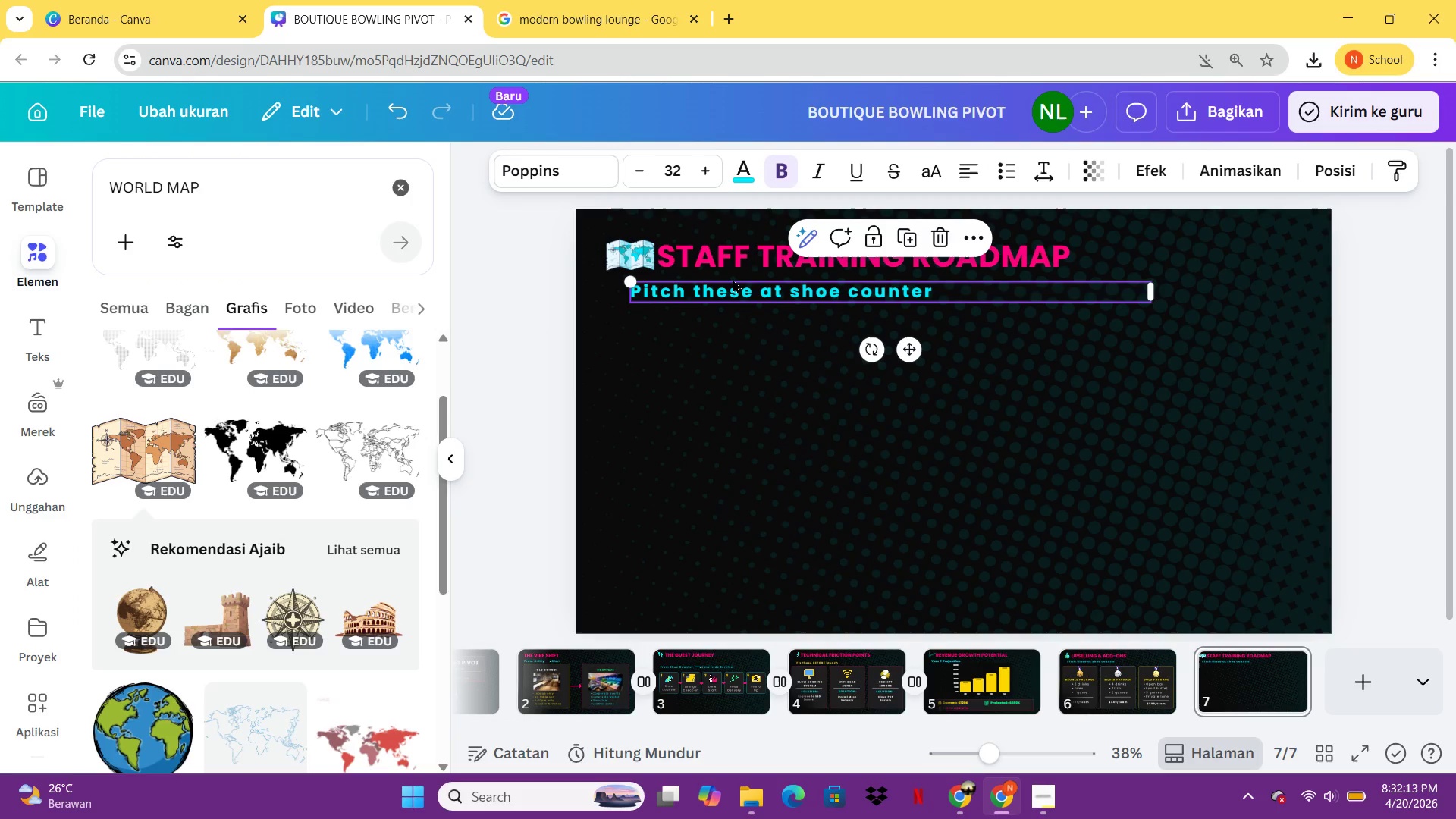 
double_click([733, 279])
 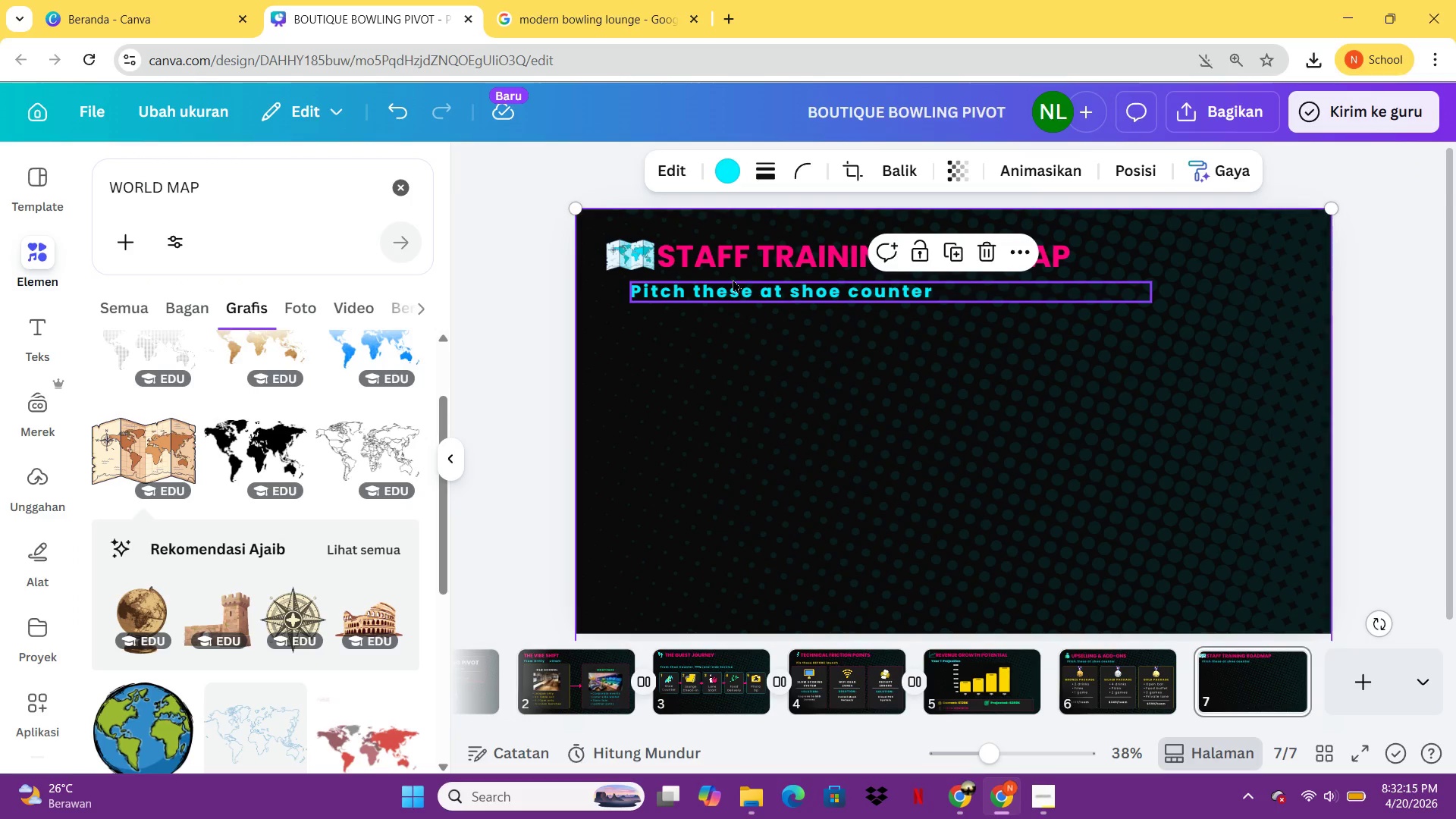 
key(4)
 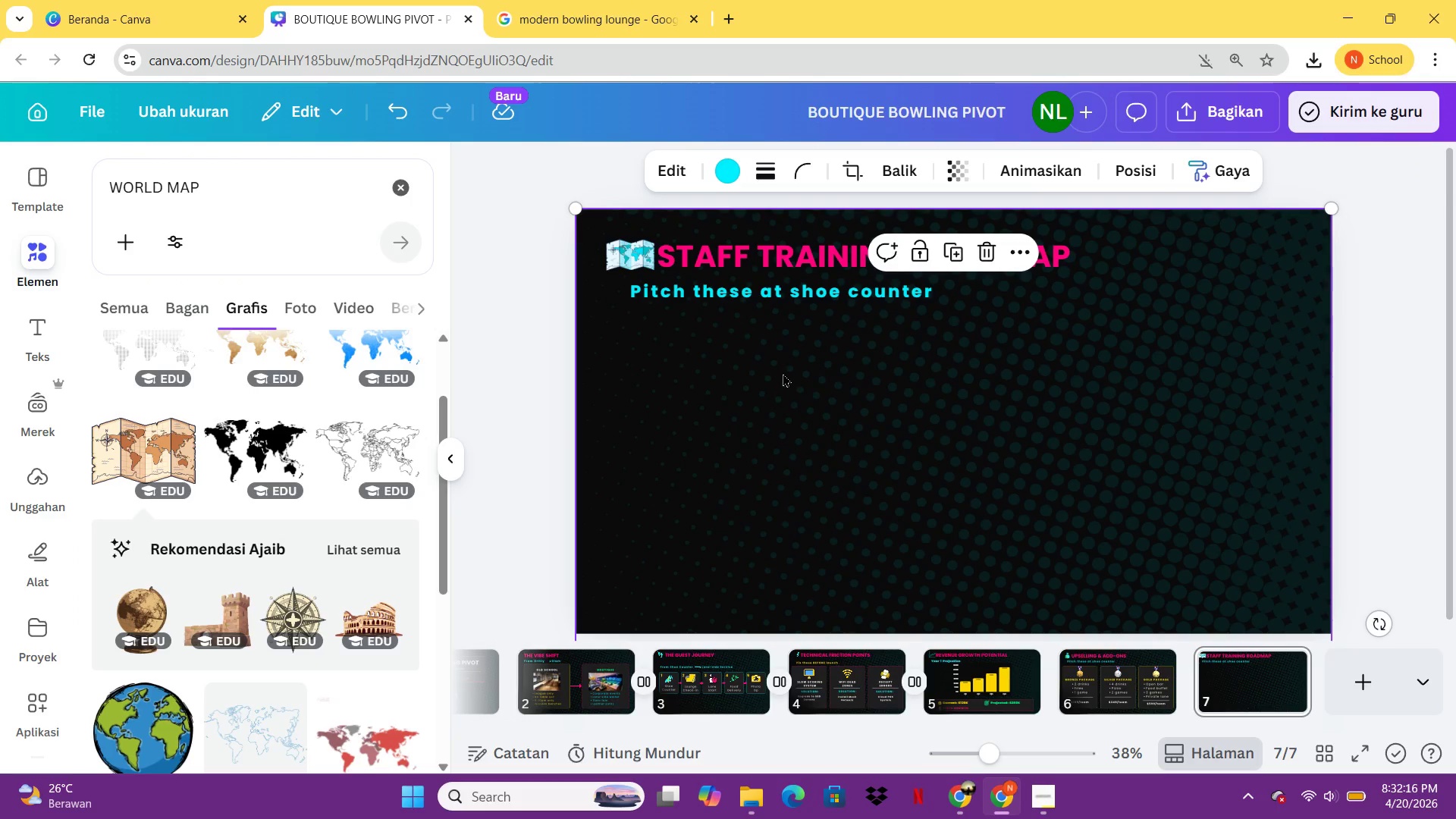 
left_click([786, 384])
 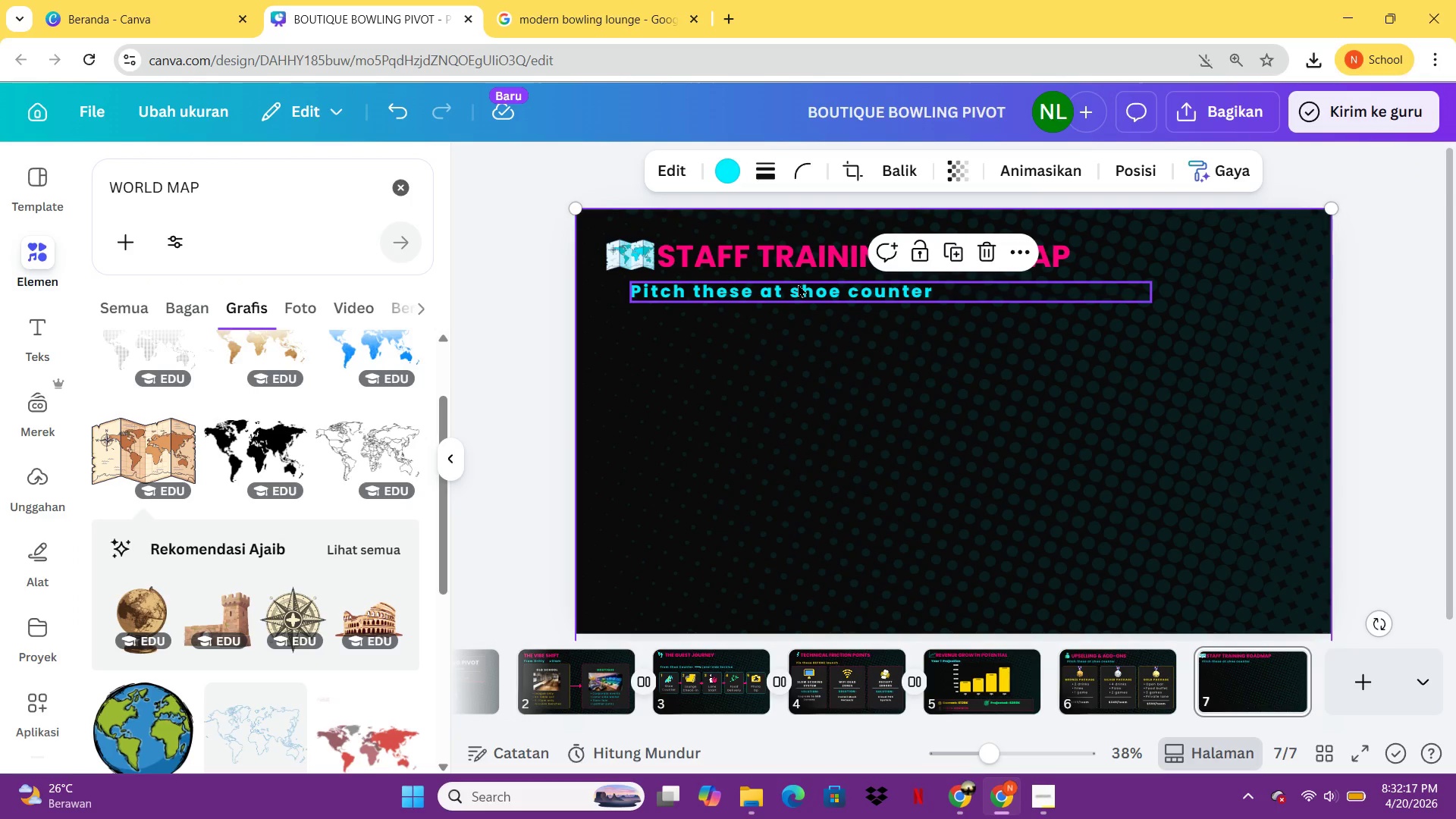 
left_click([798, 284])
 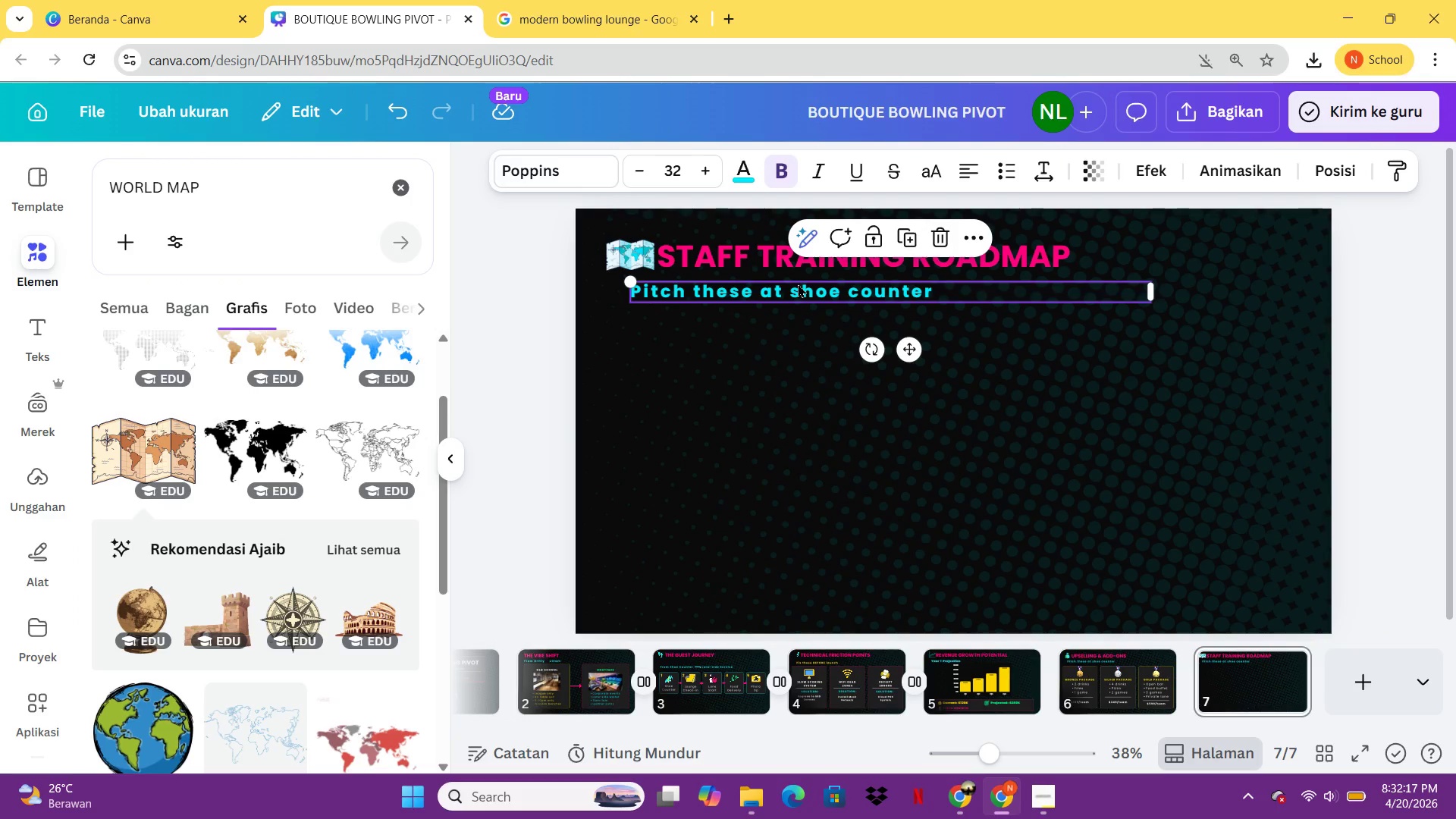 
left_click([798, 284])
 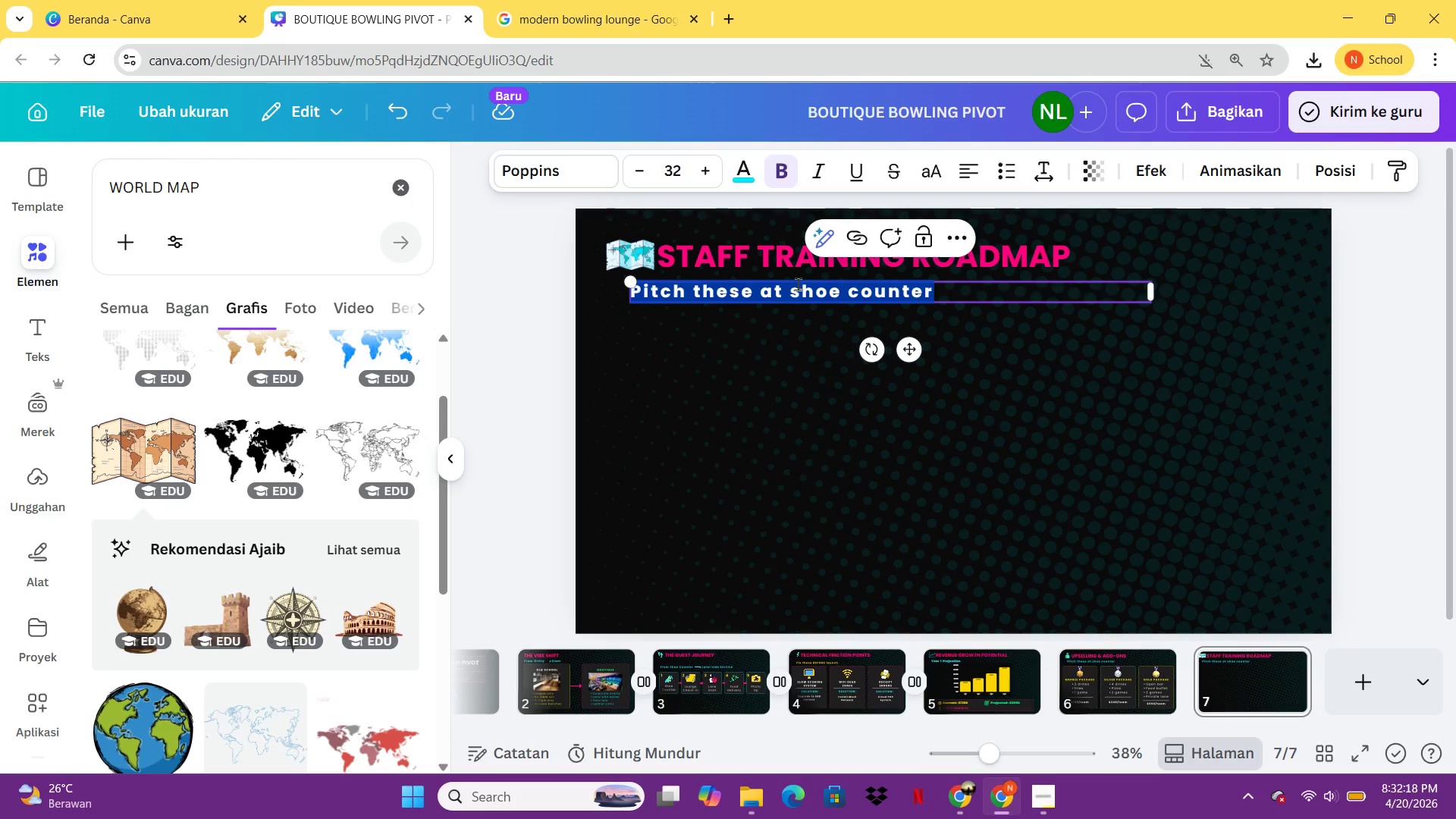 
type(4 w)
key(Backspace)
type(Weeks to Launch)
 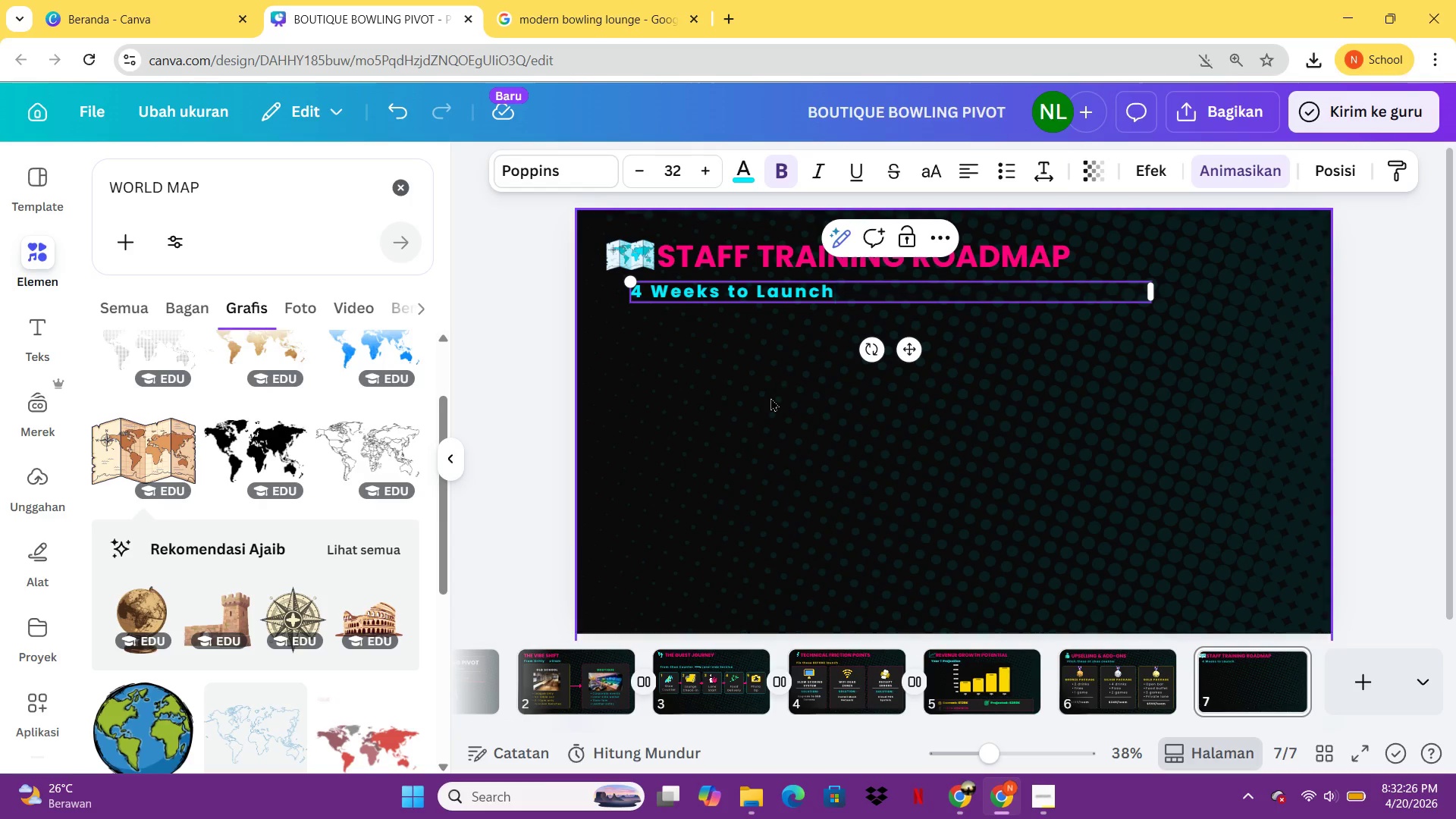 
left_click([774, 396])
 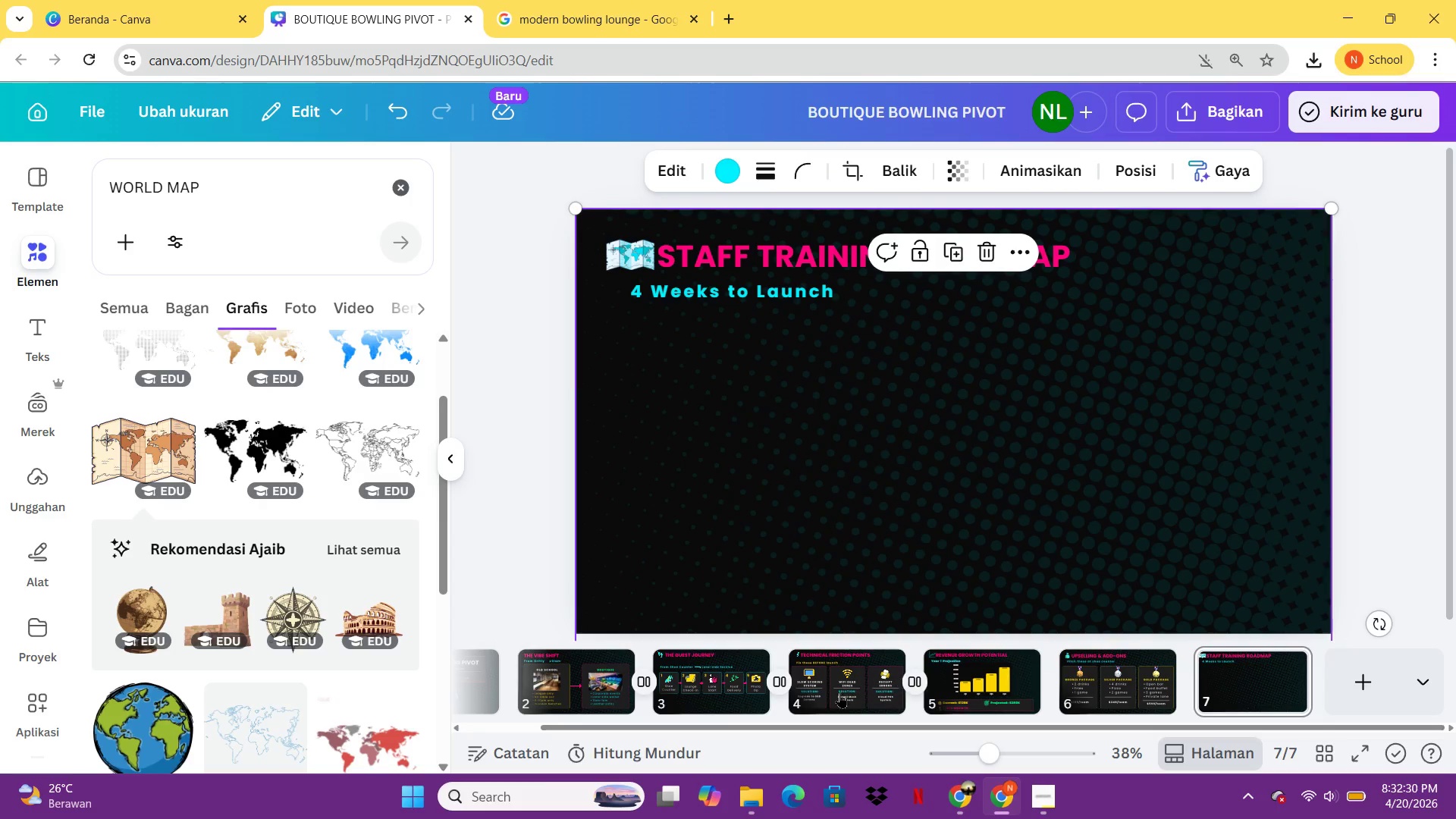 
left_click([720, 696])
 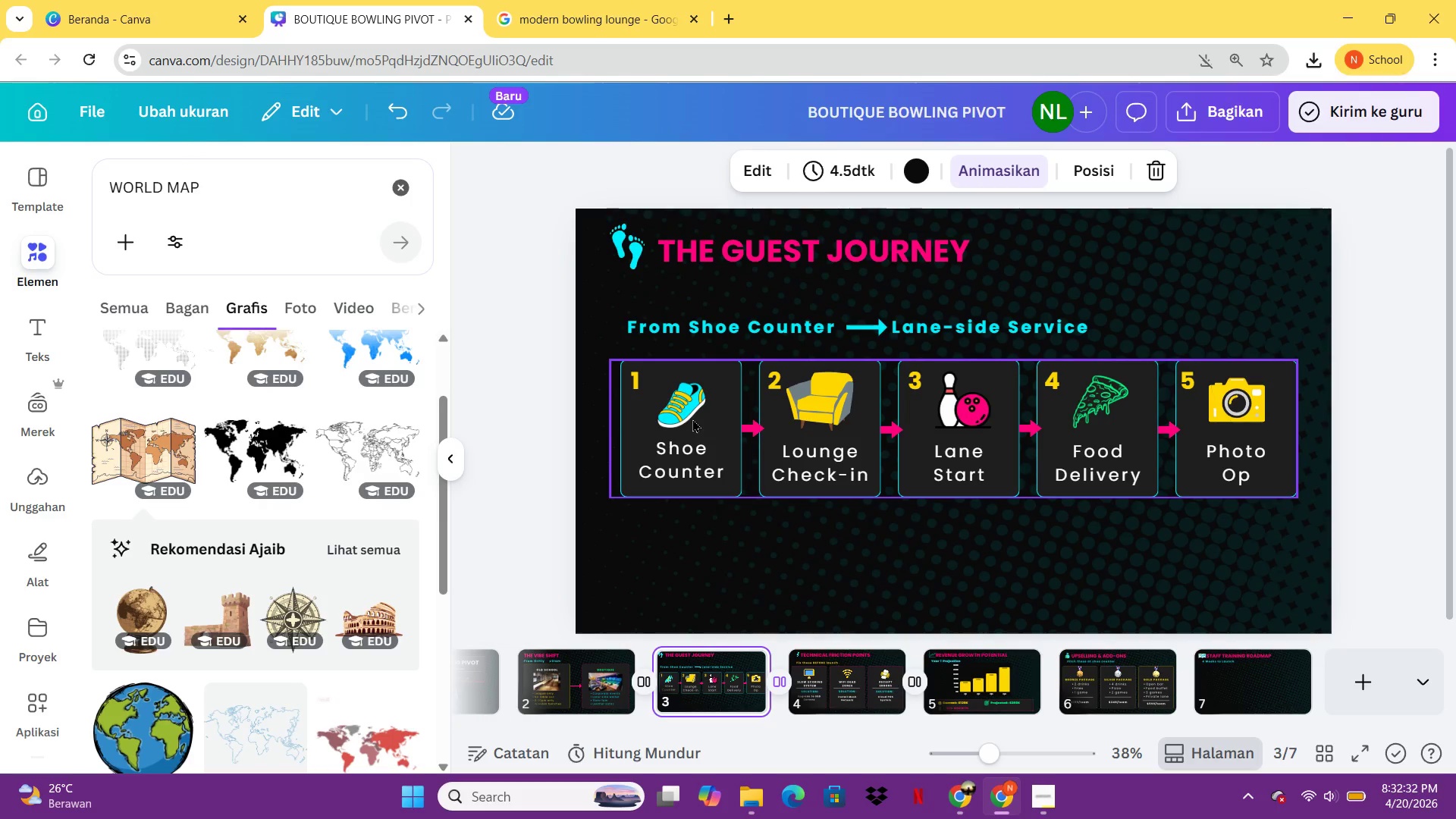 
left_click([695, 419])
 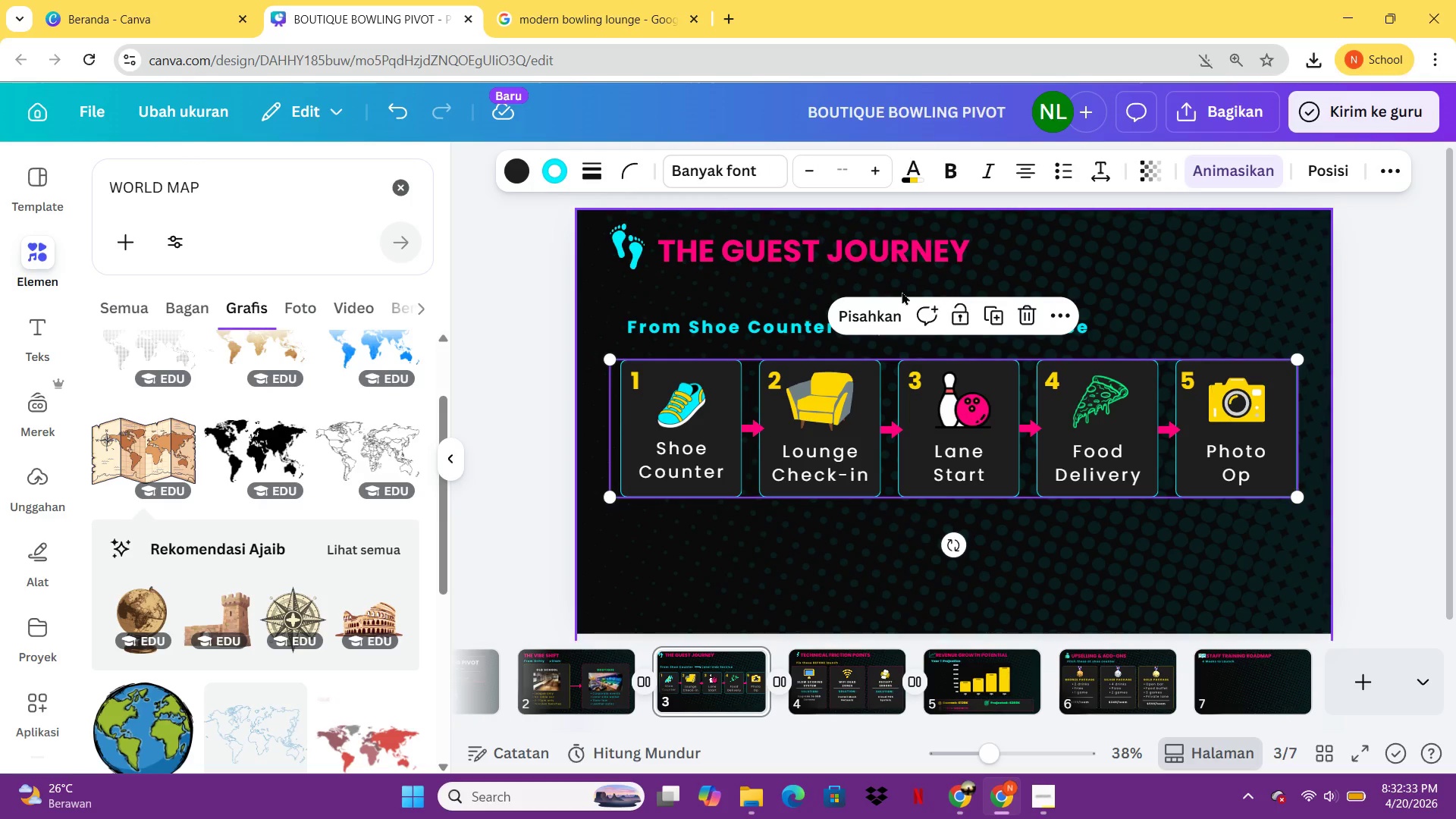 
left_click([887, 316])
 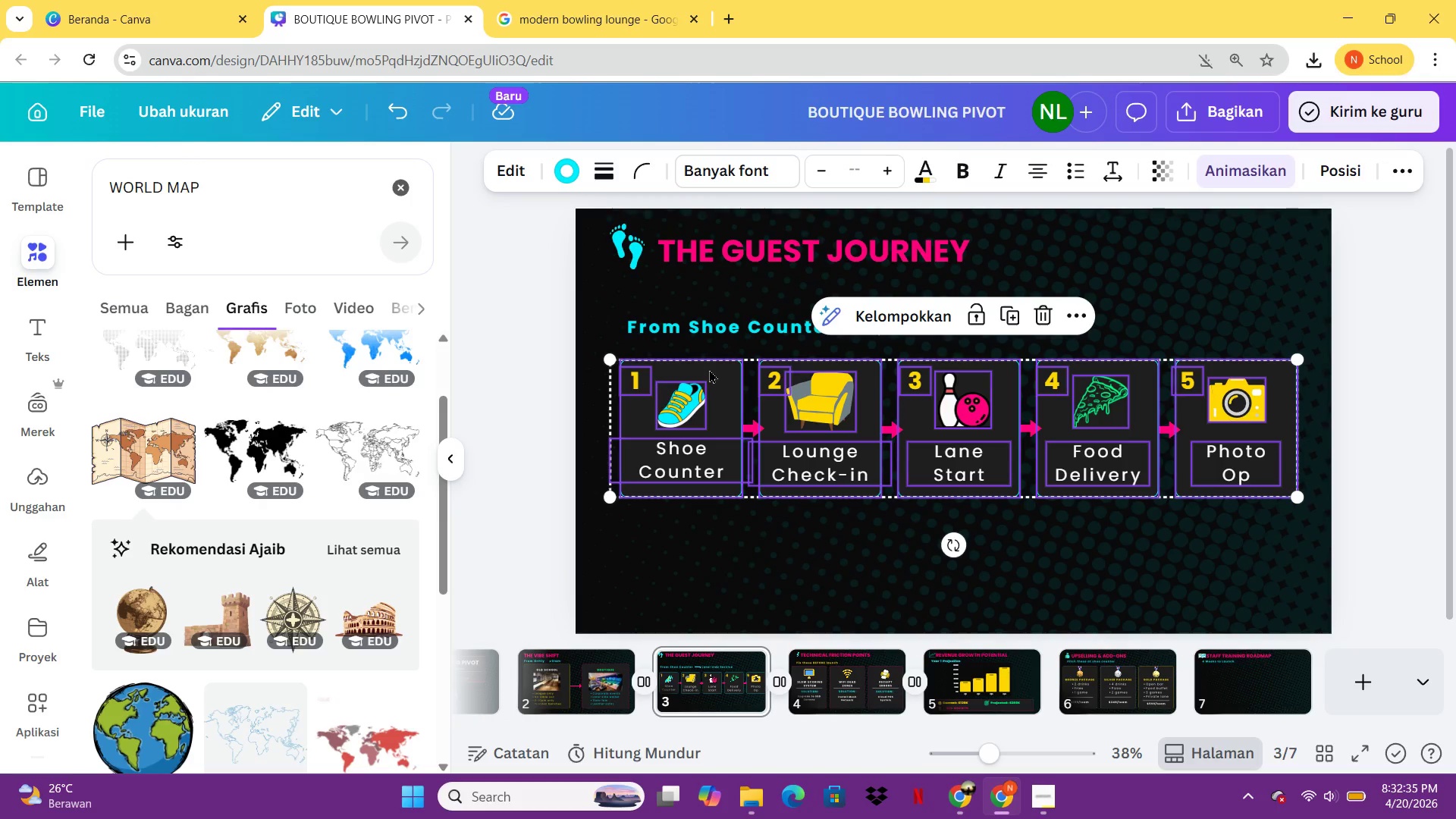 
left_click([709, 369])
 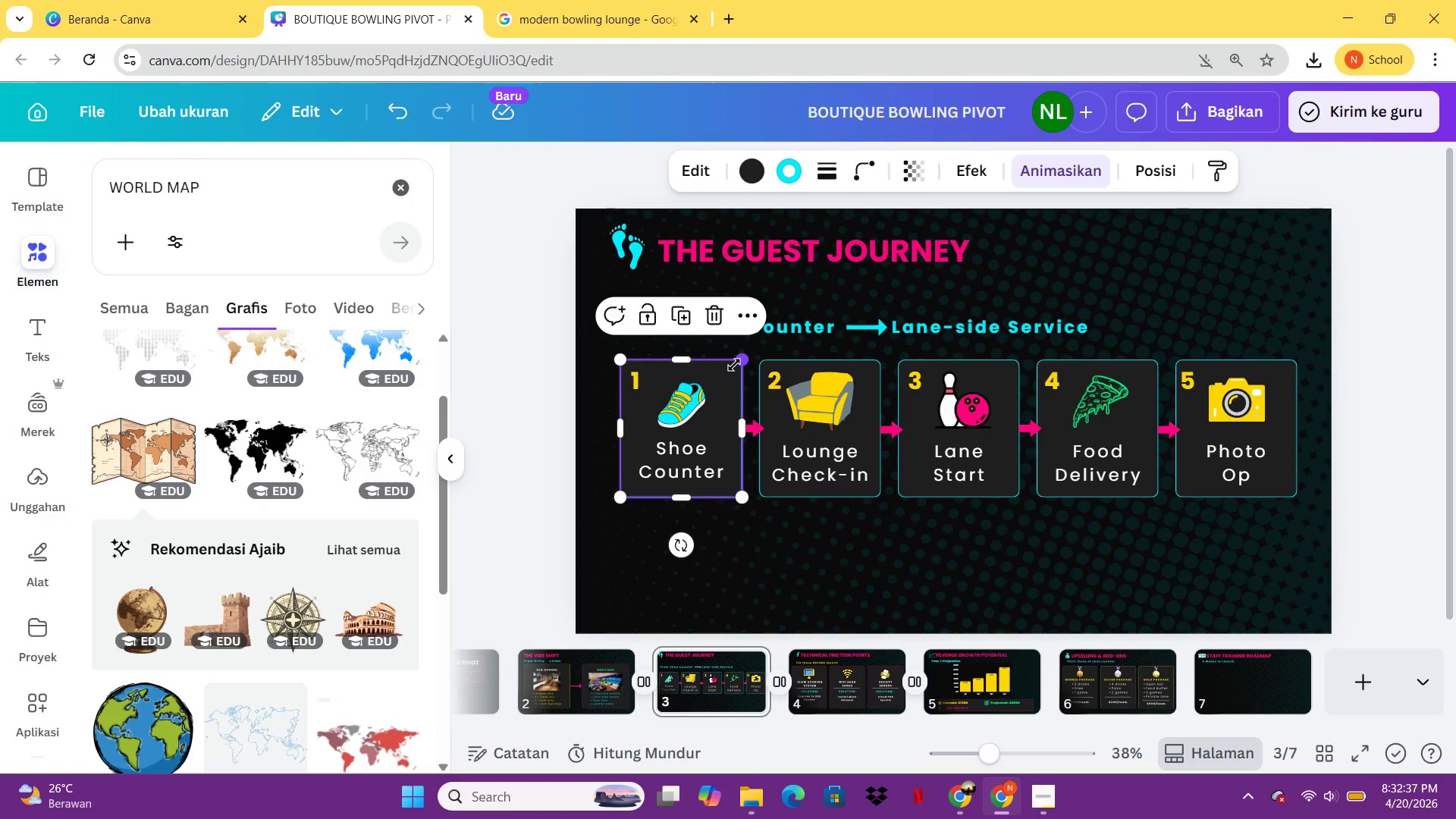 
key(Control+ControlLeft)
 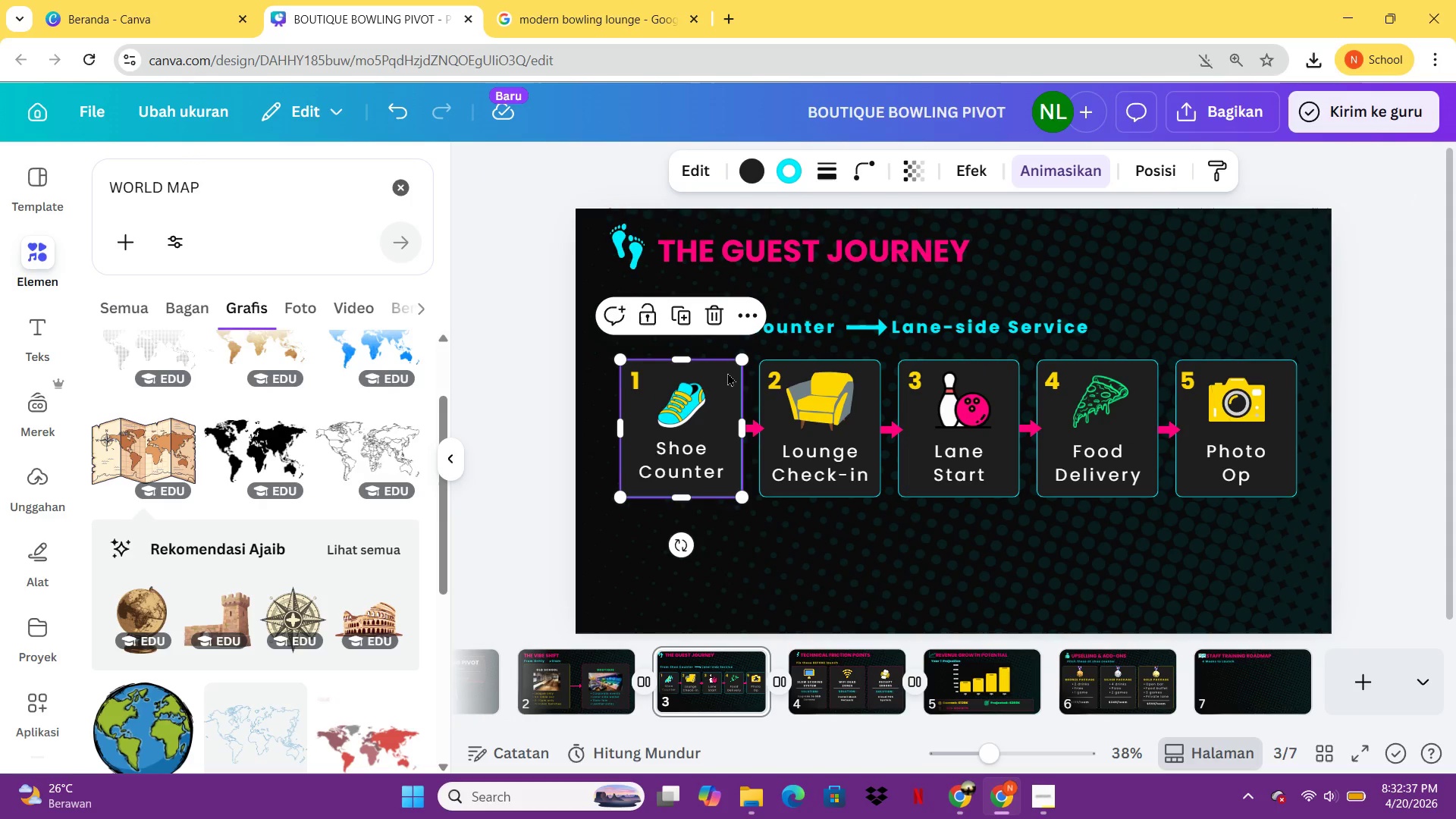 
key(Control+C)
 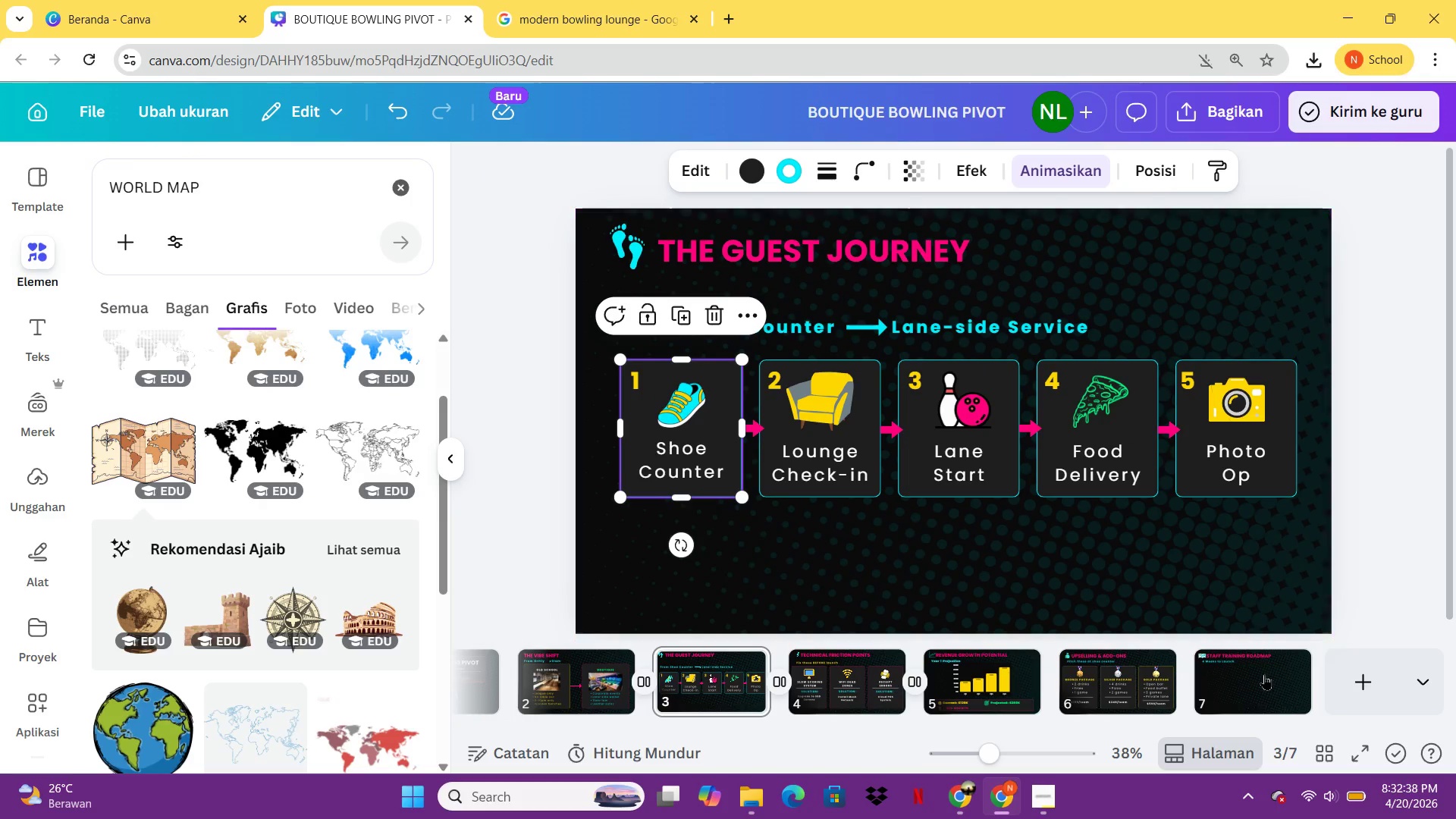 
left_click([1256, 702])
 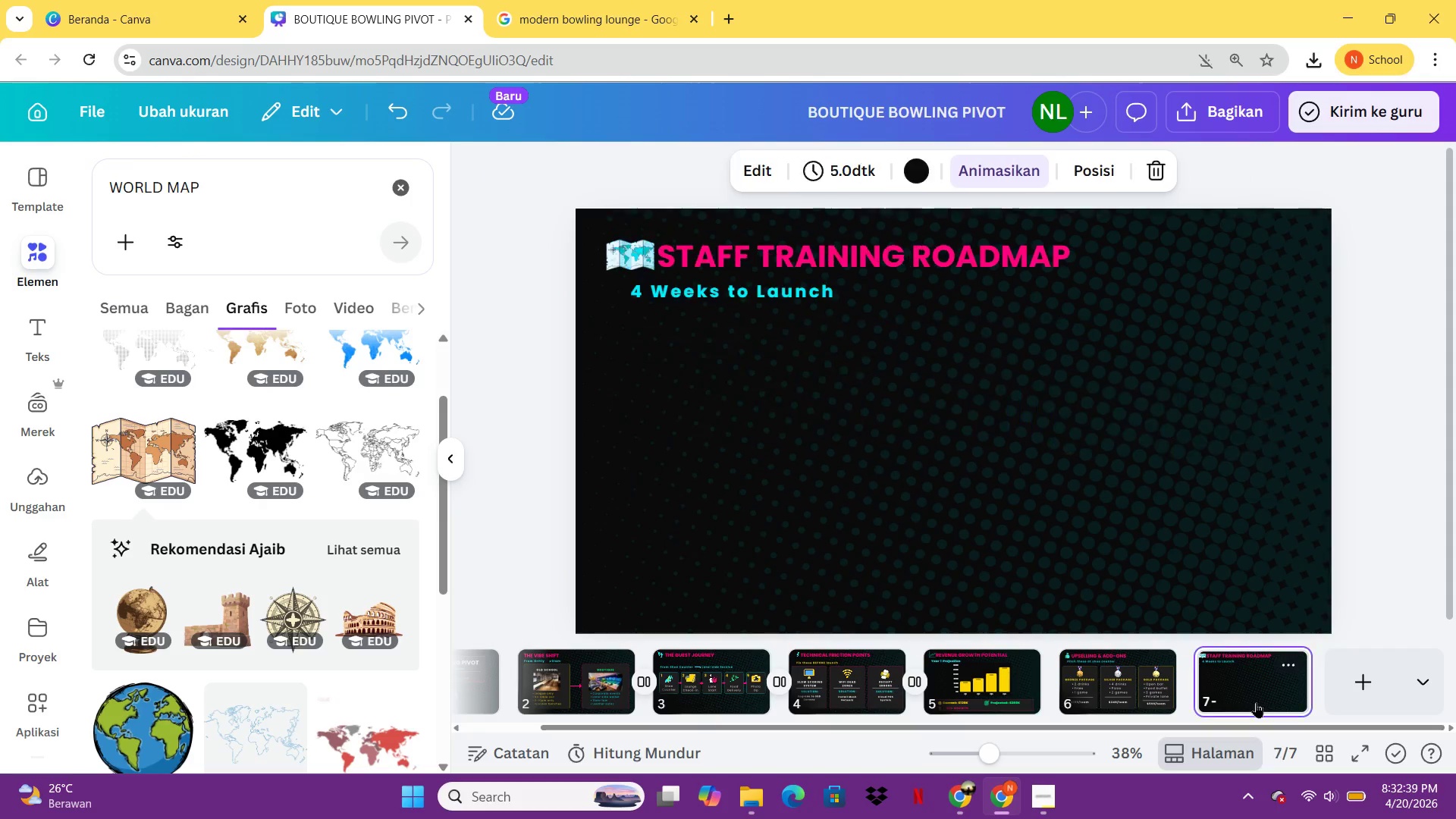 
key(Control+ControlLeft)
 